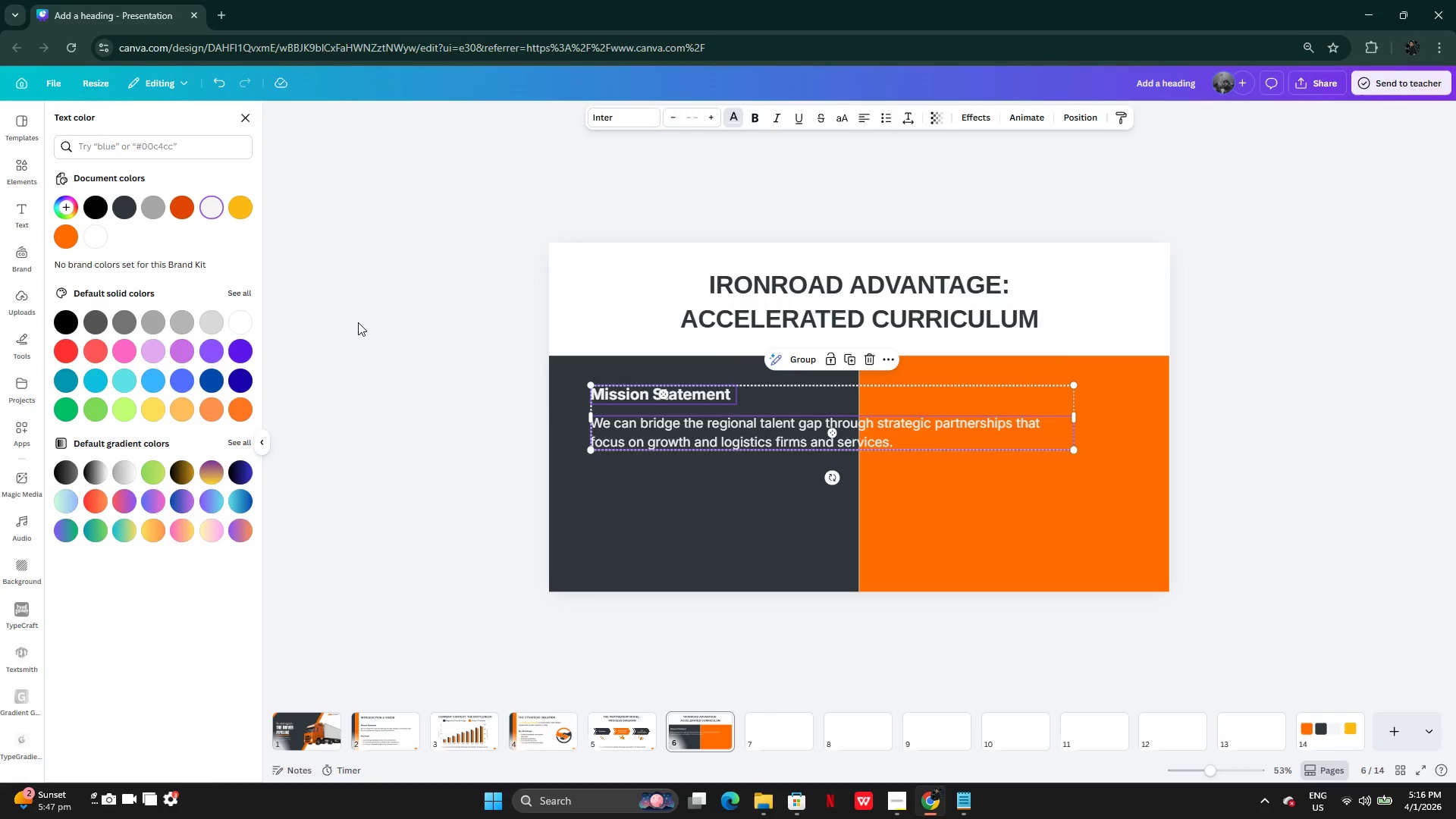 
left_click([516, 516])
 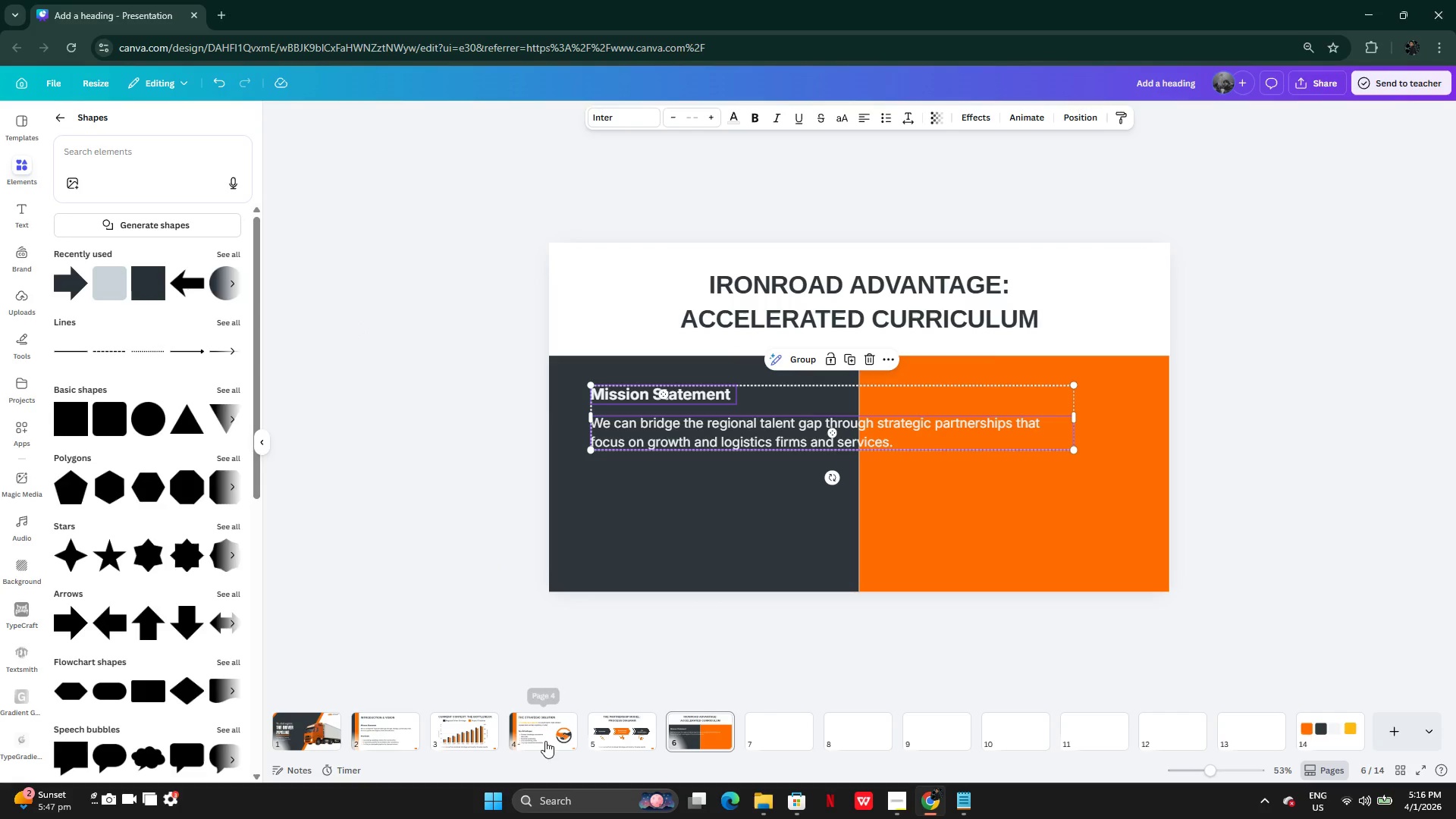 
left_click([552, 739])
 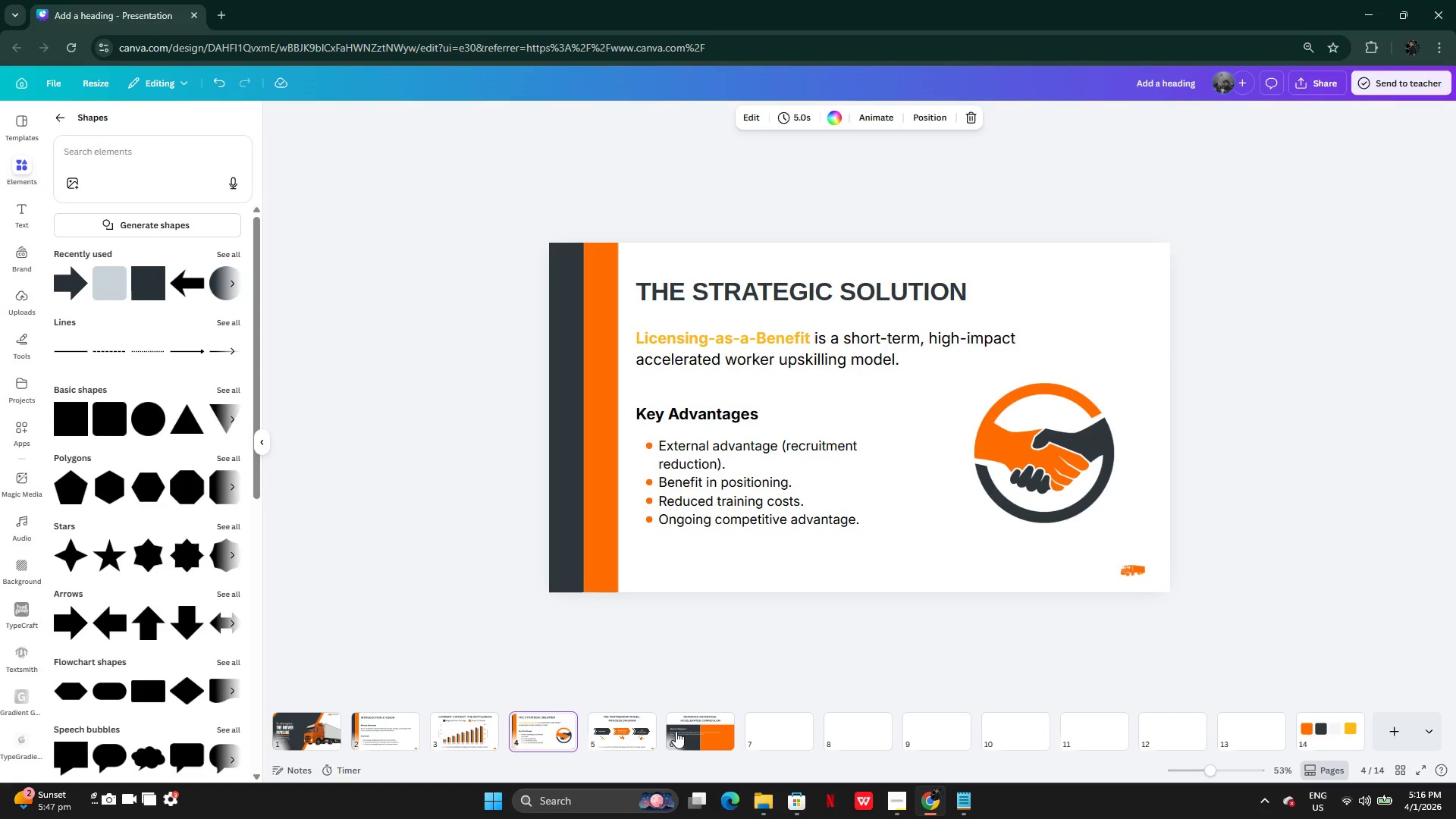 
left_click([644, 733])
 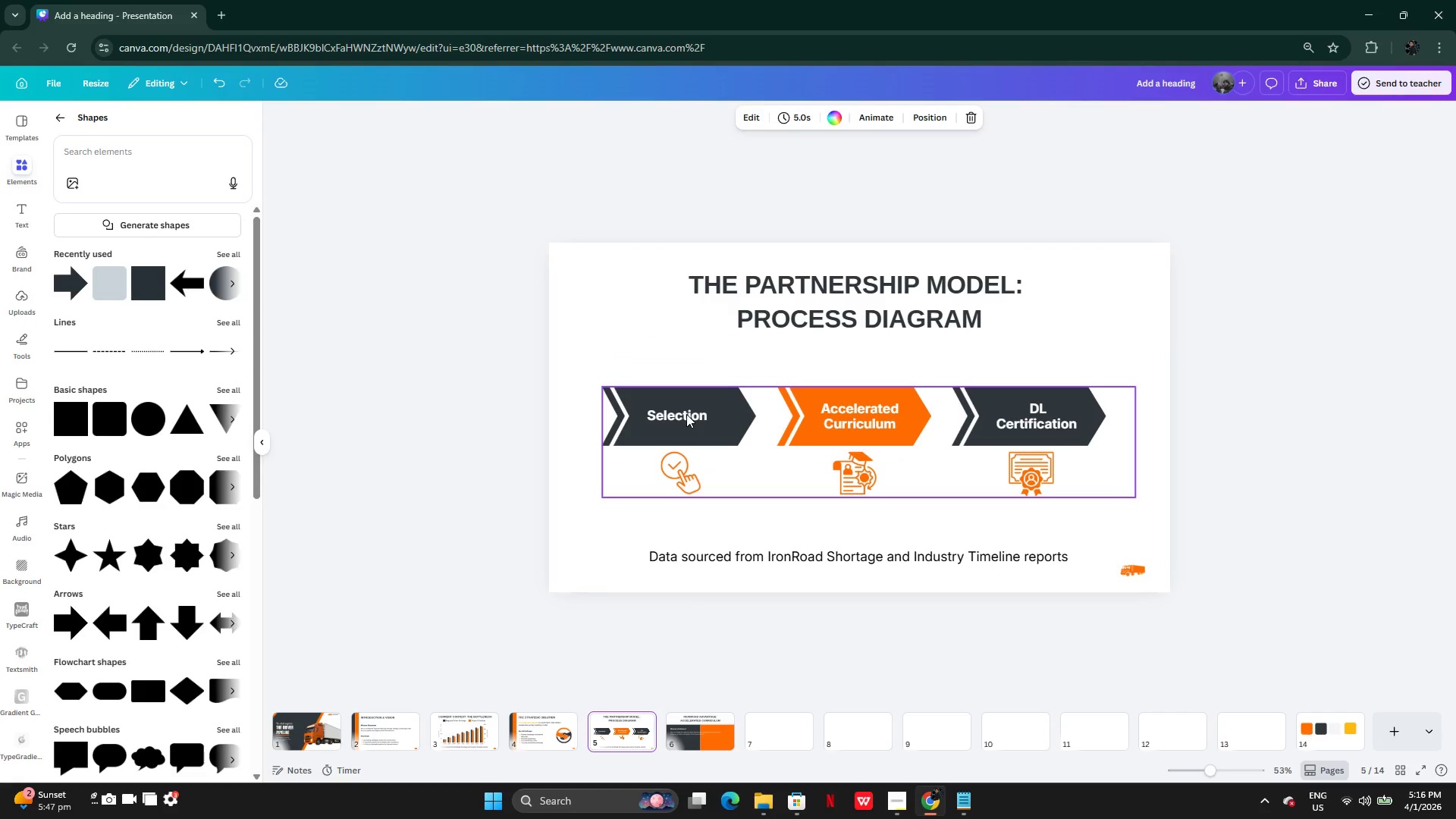 
double_click([686, 413])
 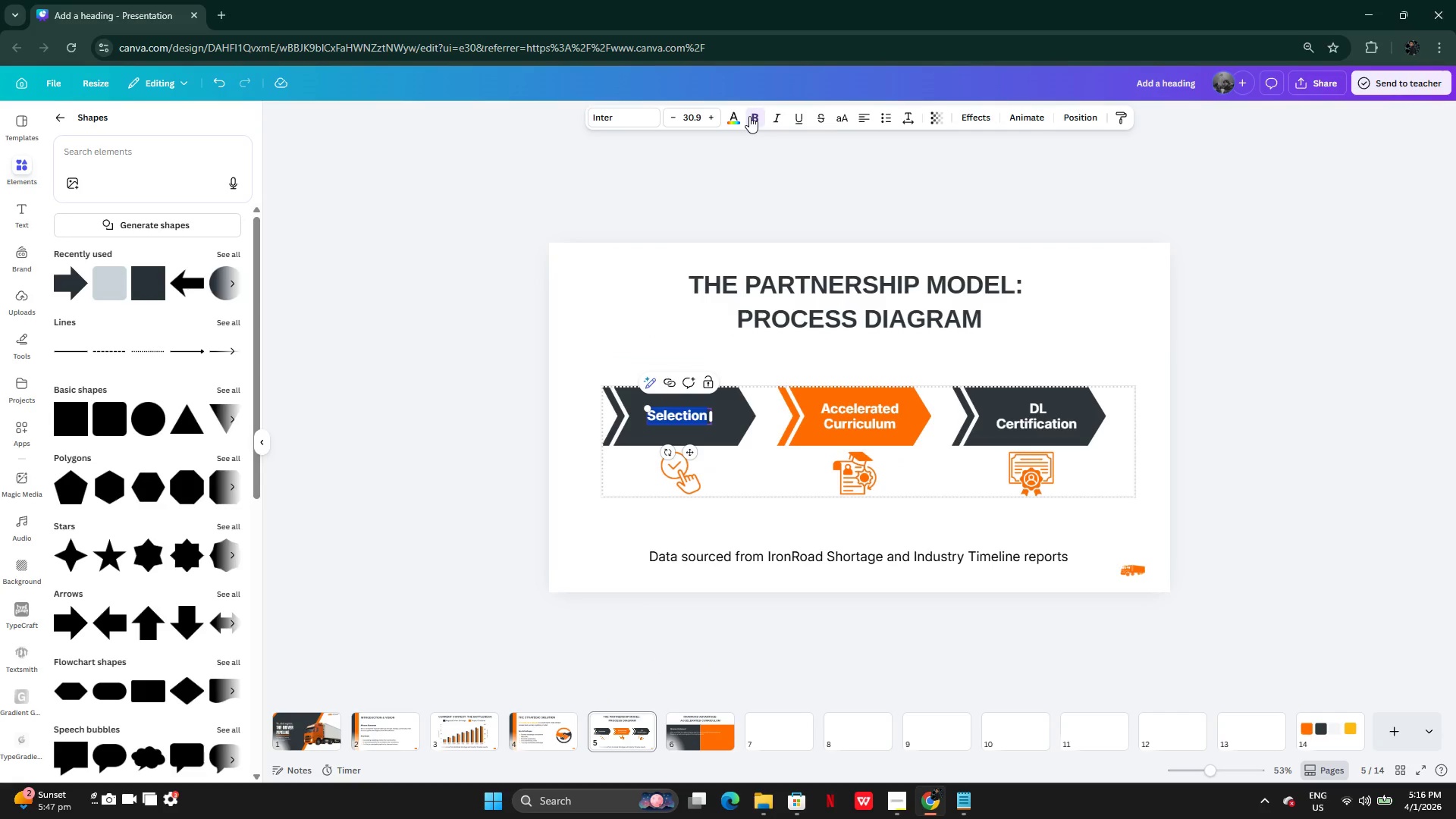 
left_click([727, 121])
 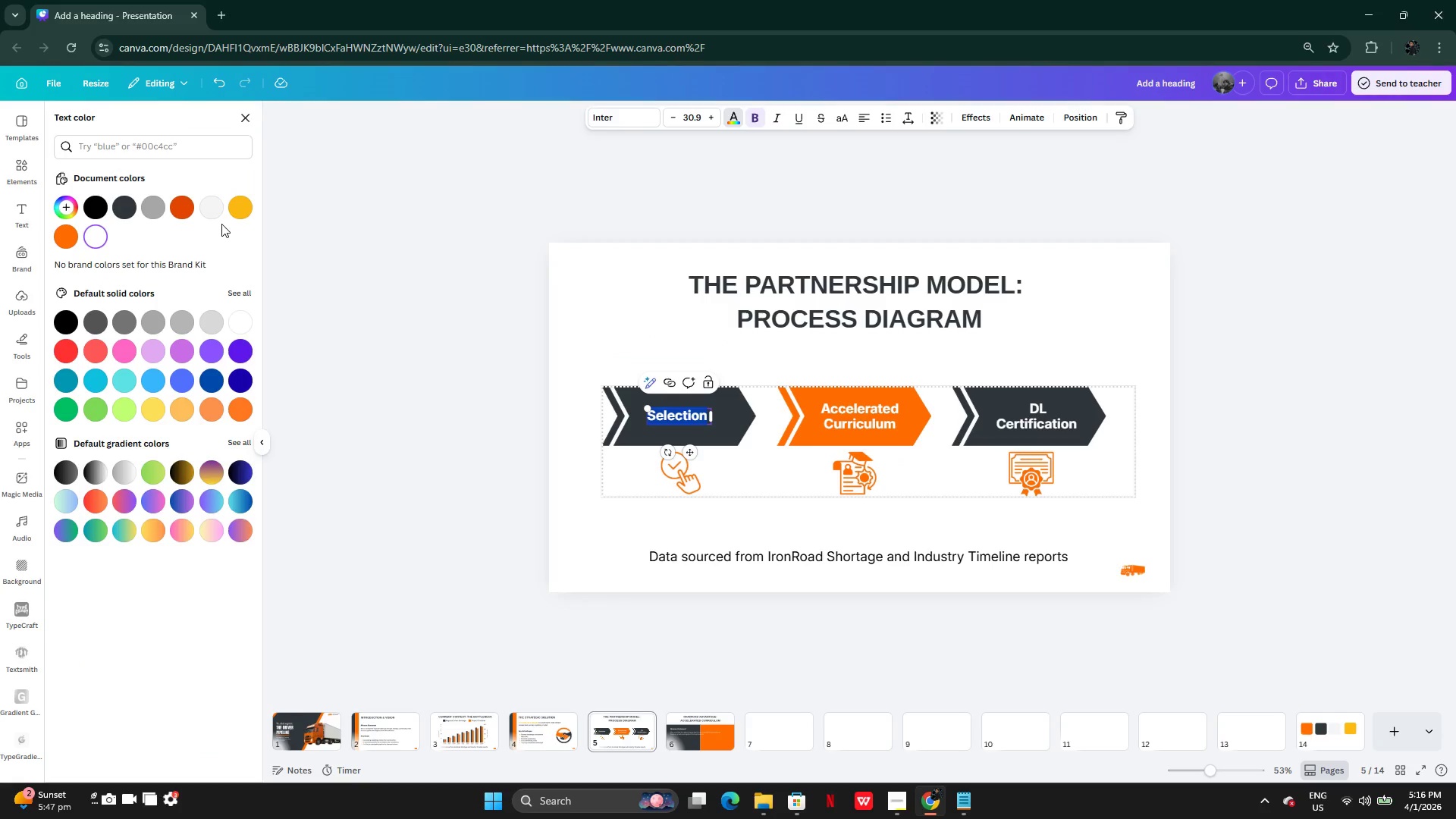 
left_click([213, 209])
 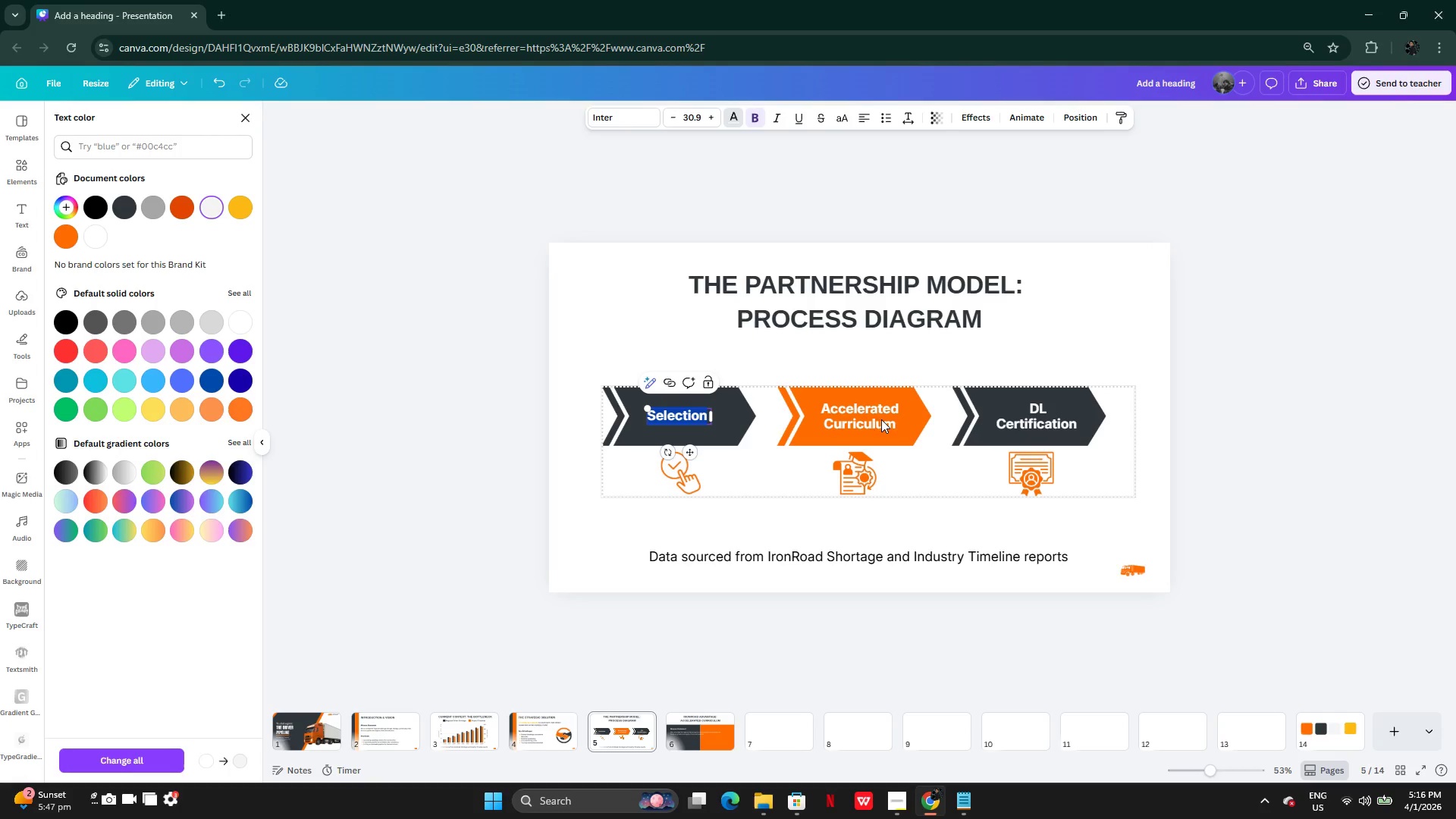 
left_click([874, 410])
 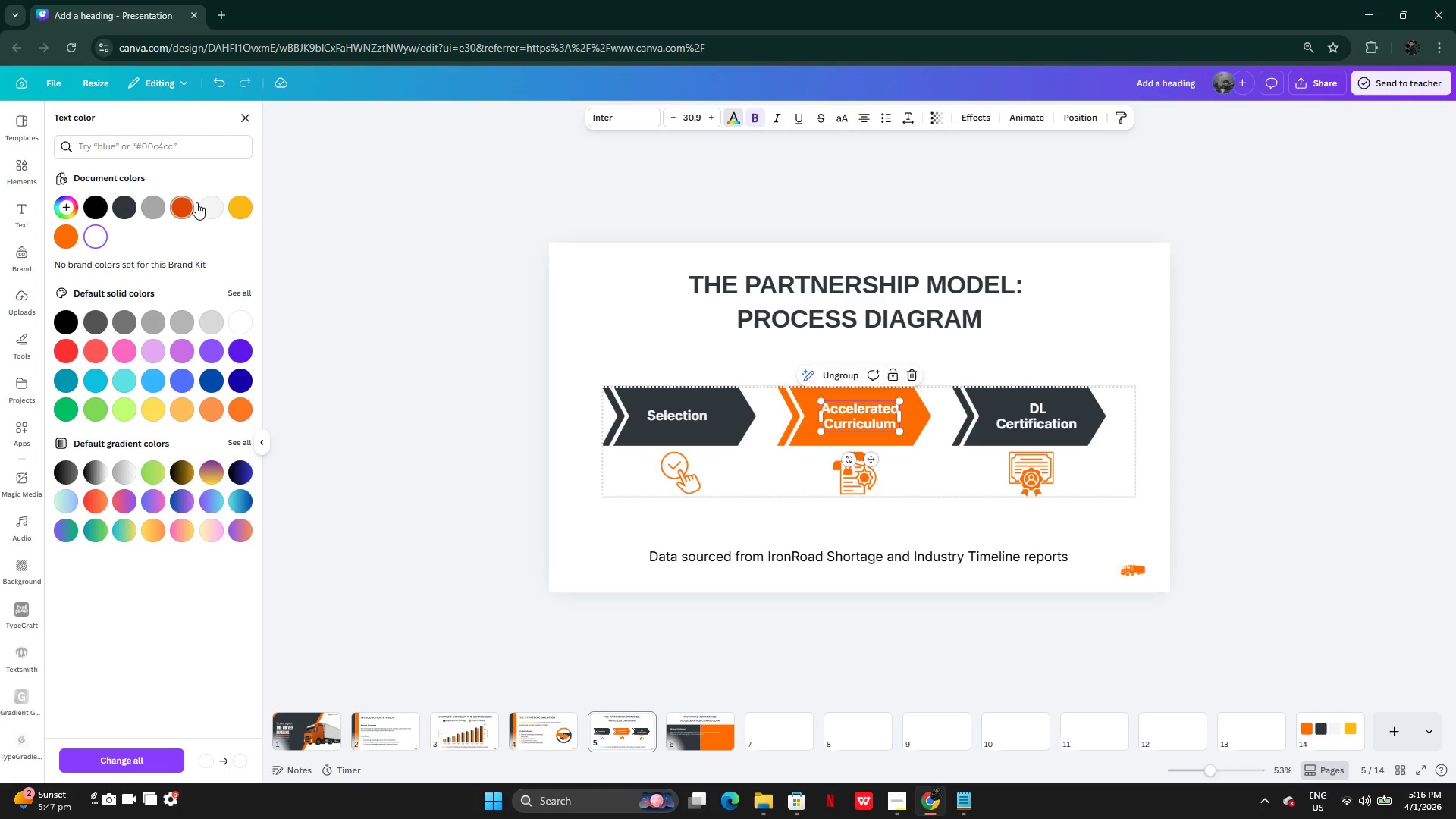 
left_click([202, 202])
 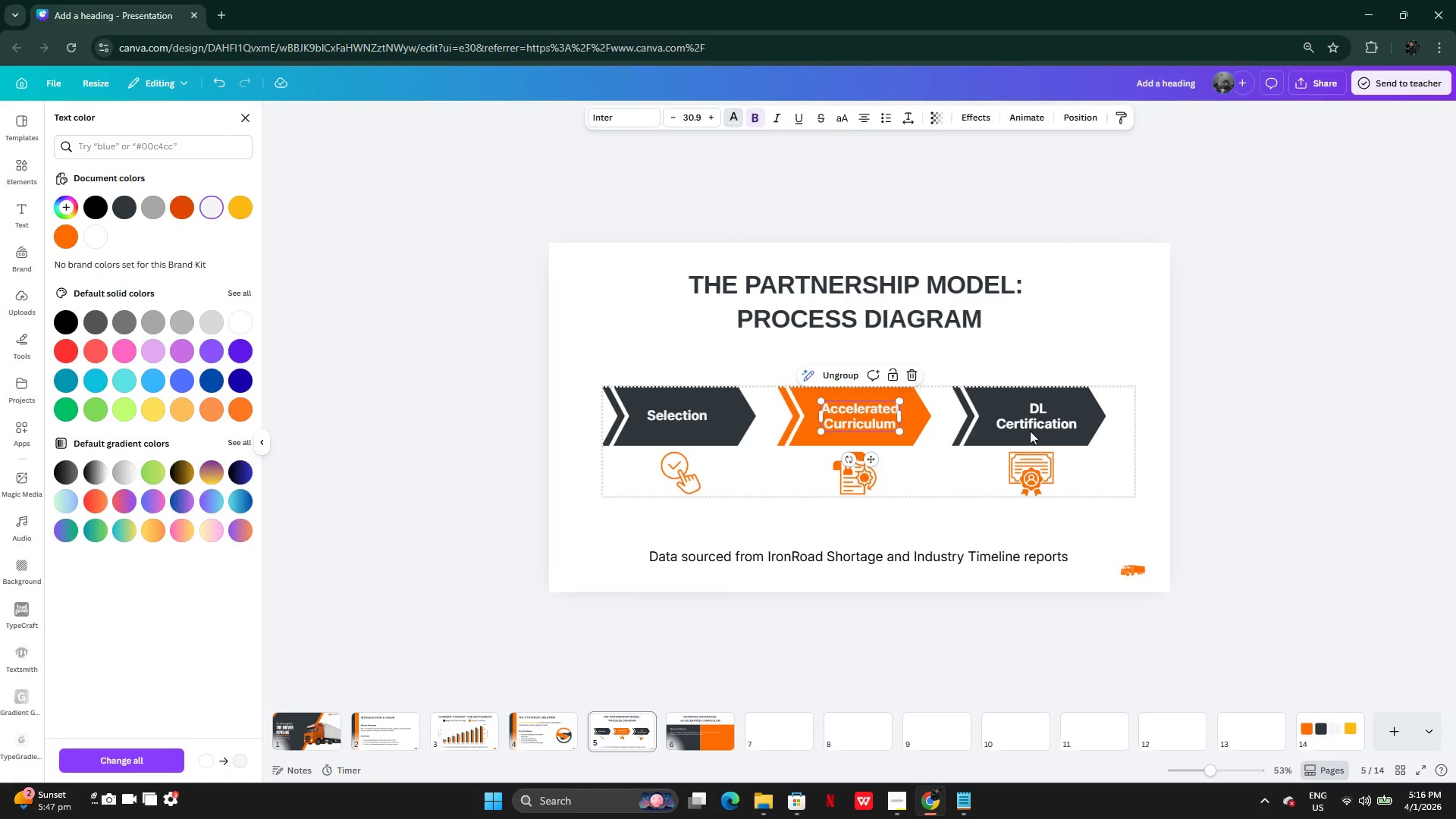 
left_click([1036, 428])
 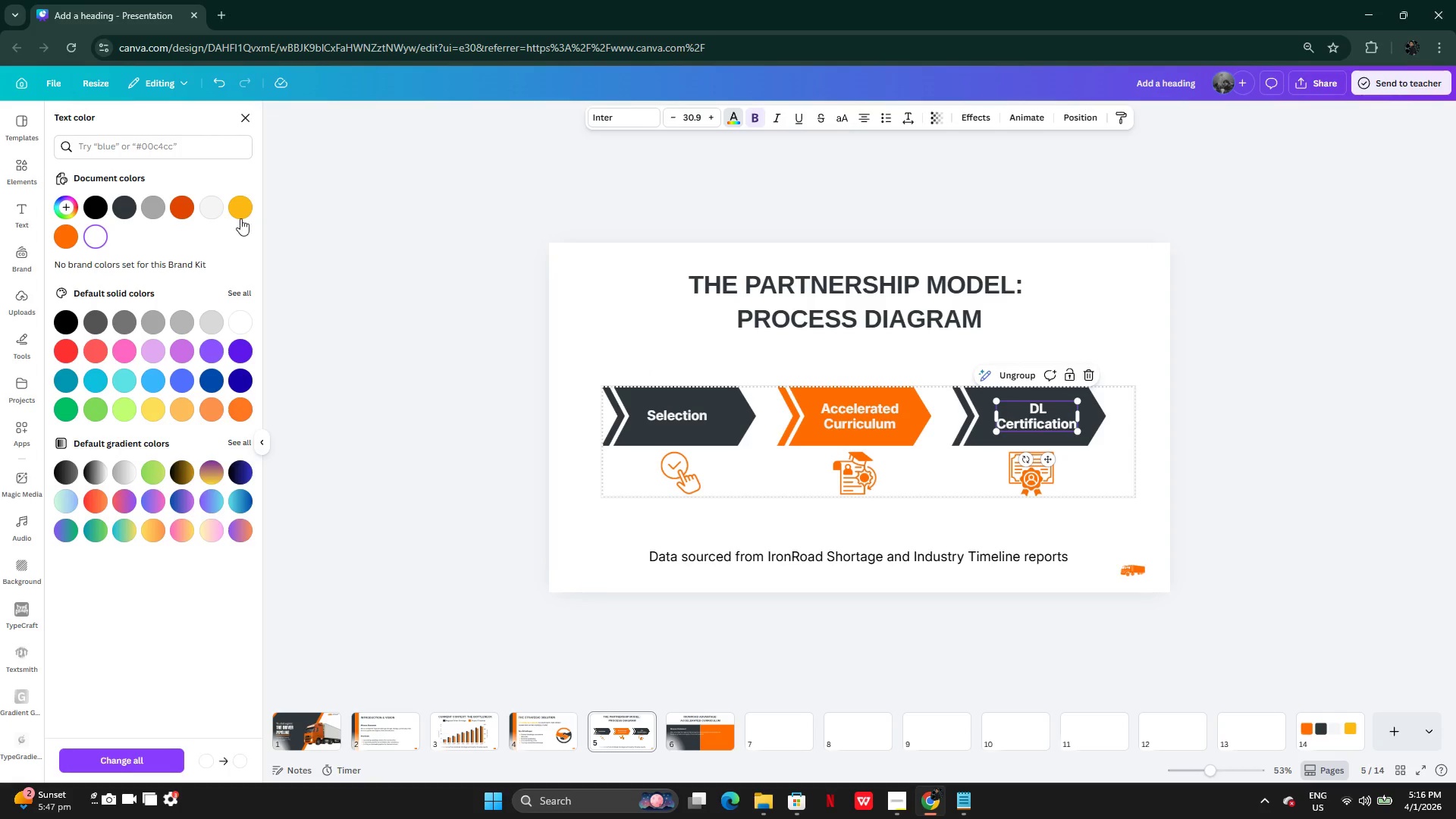 
left_click([216, 214])
 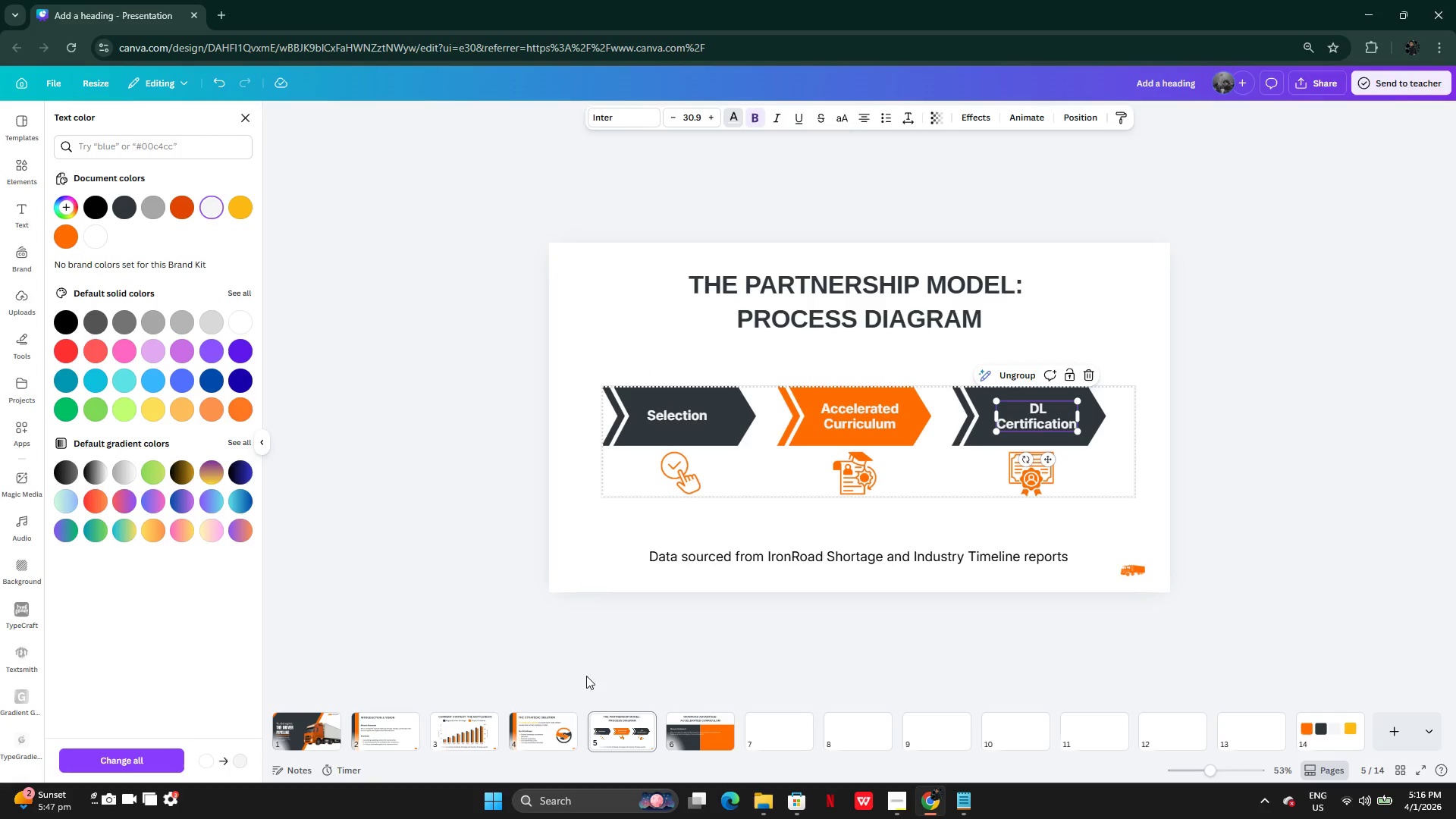 
left_click([467, 728])
 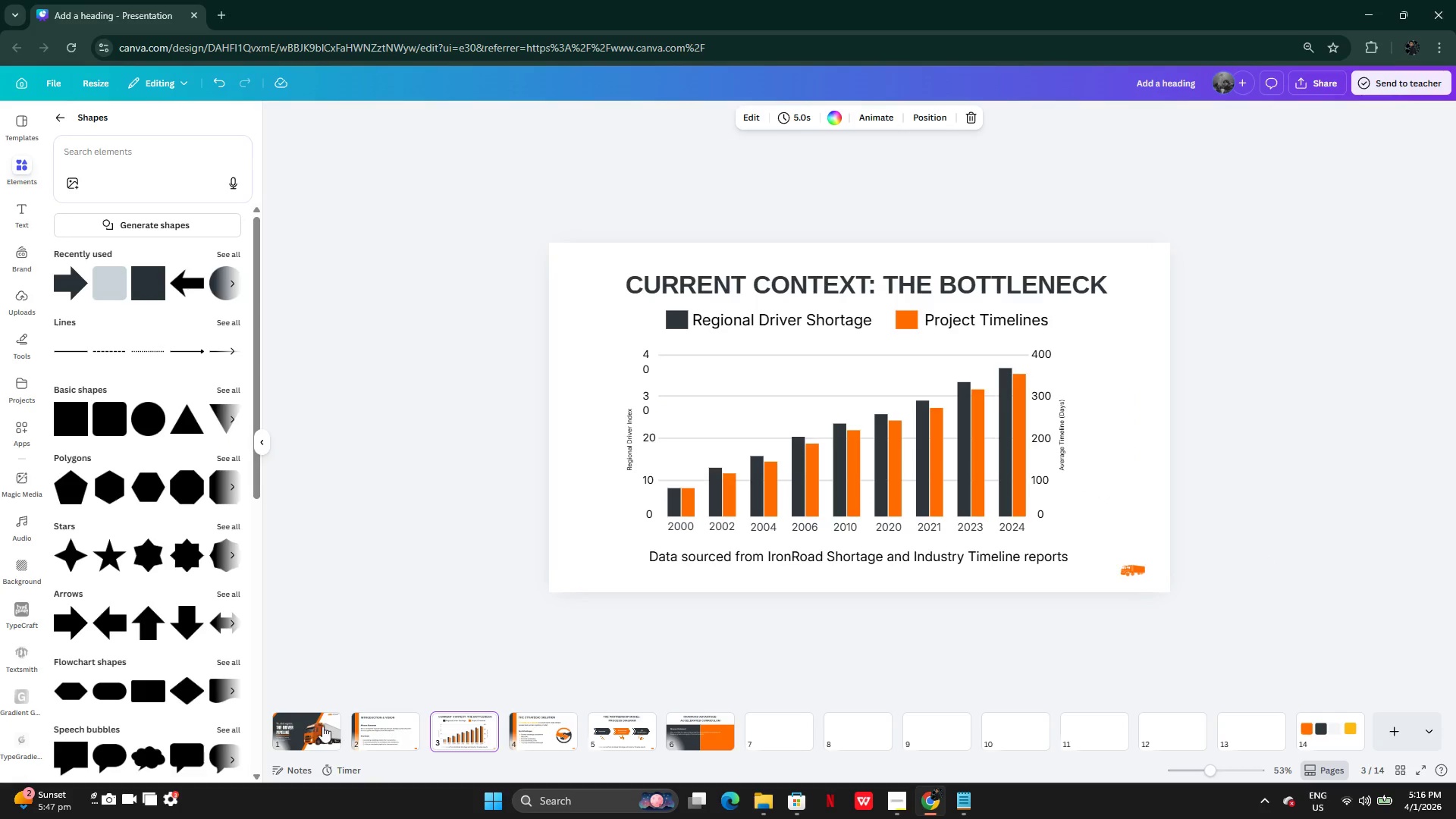 
left_click([325, 724])
 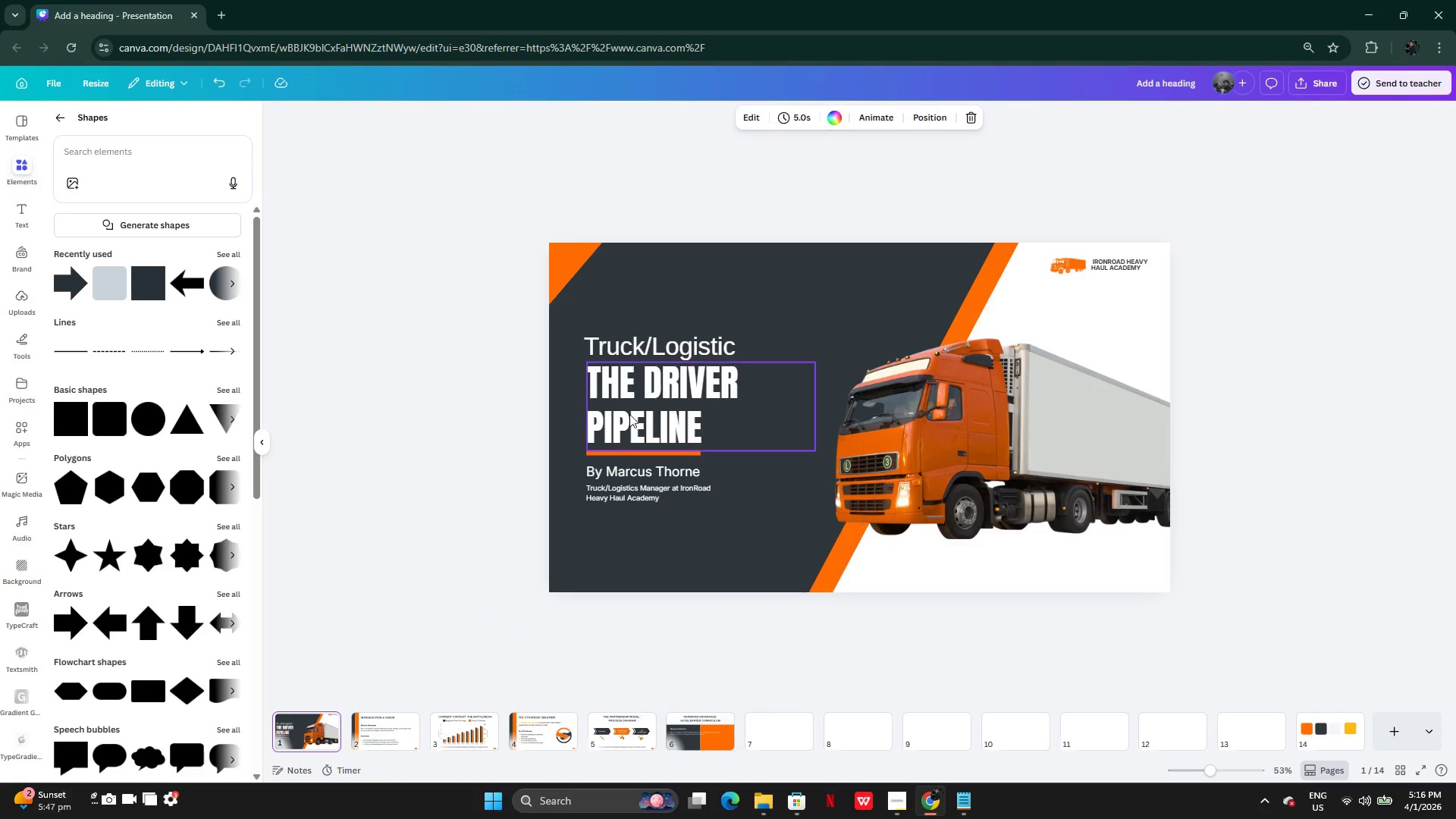 
left_click([640, 381])
 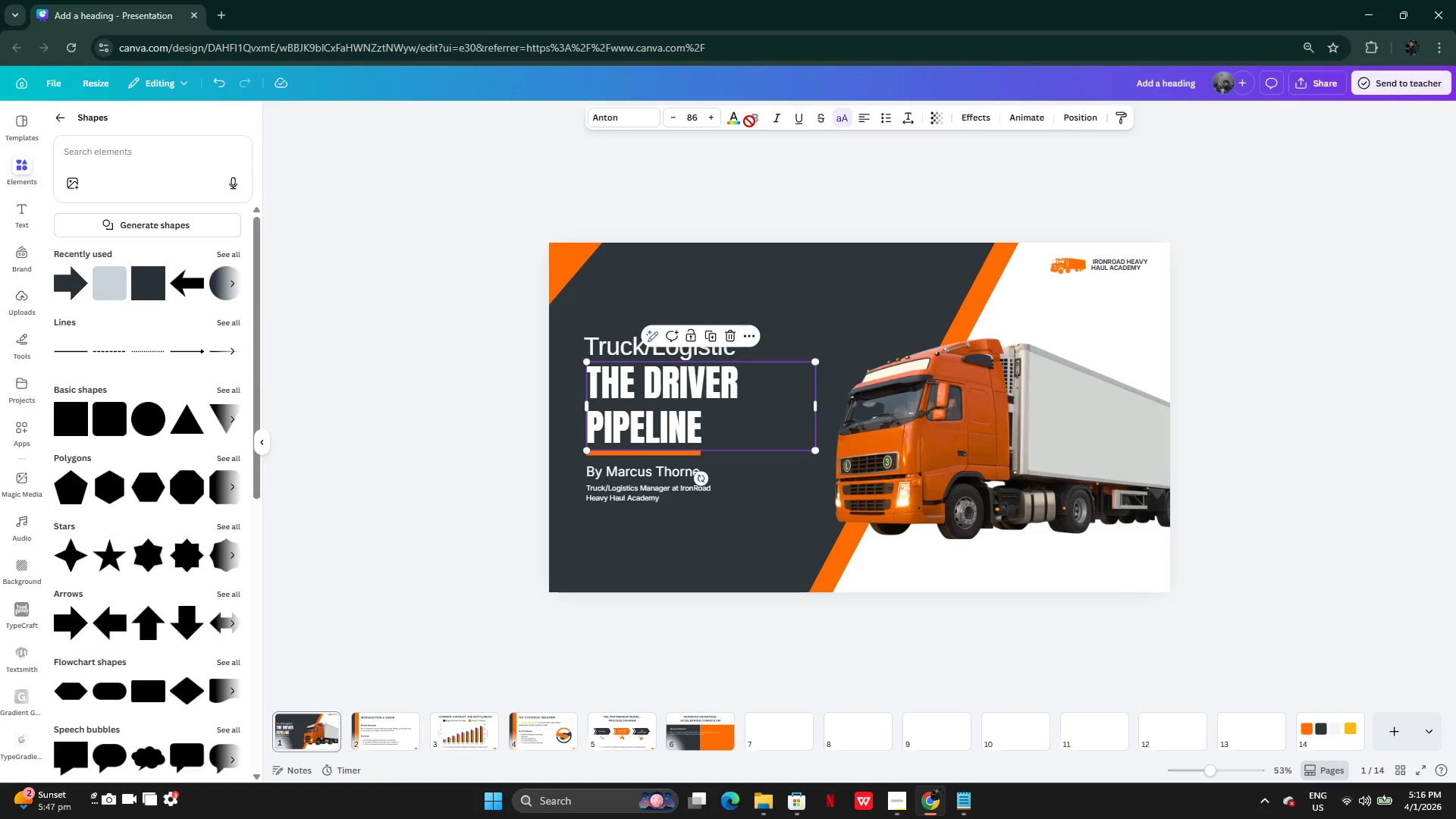 
left_click([732, 122])
 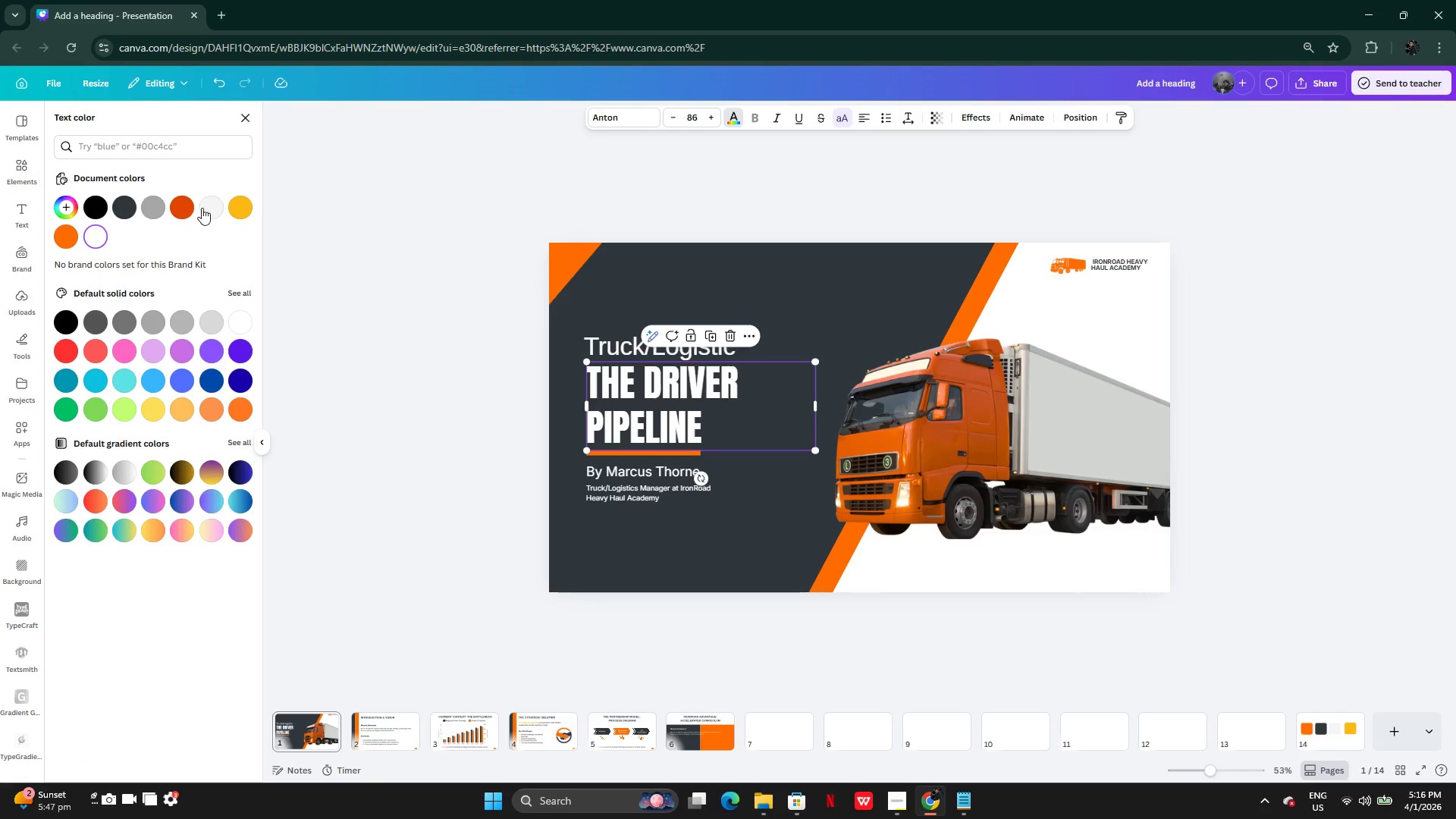 
left_click([202, 208])
 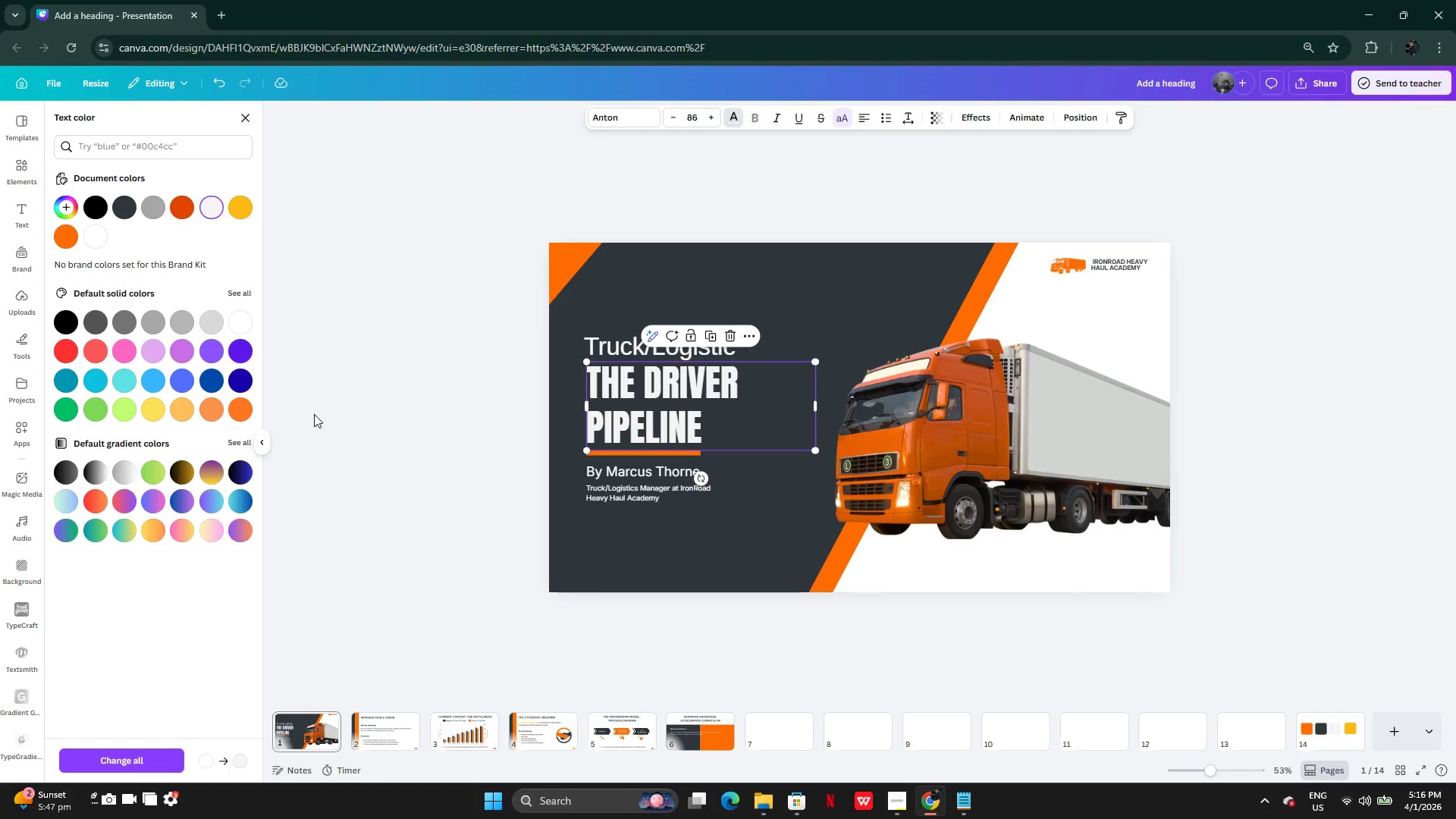 
double_click([314, 414])
 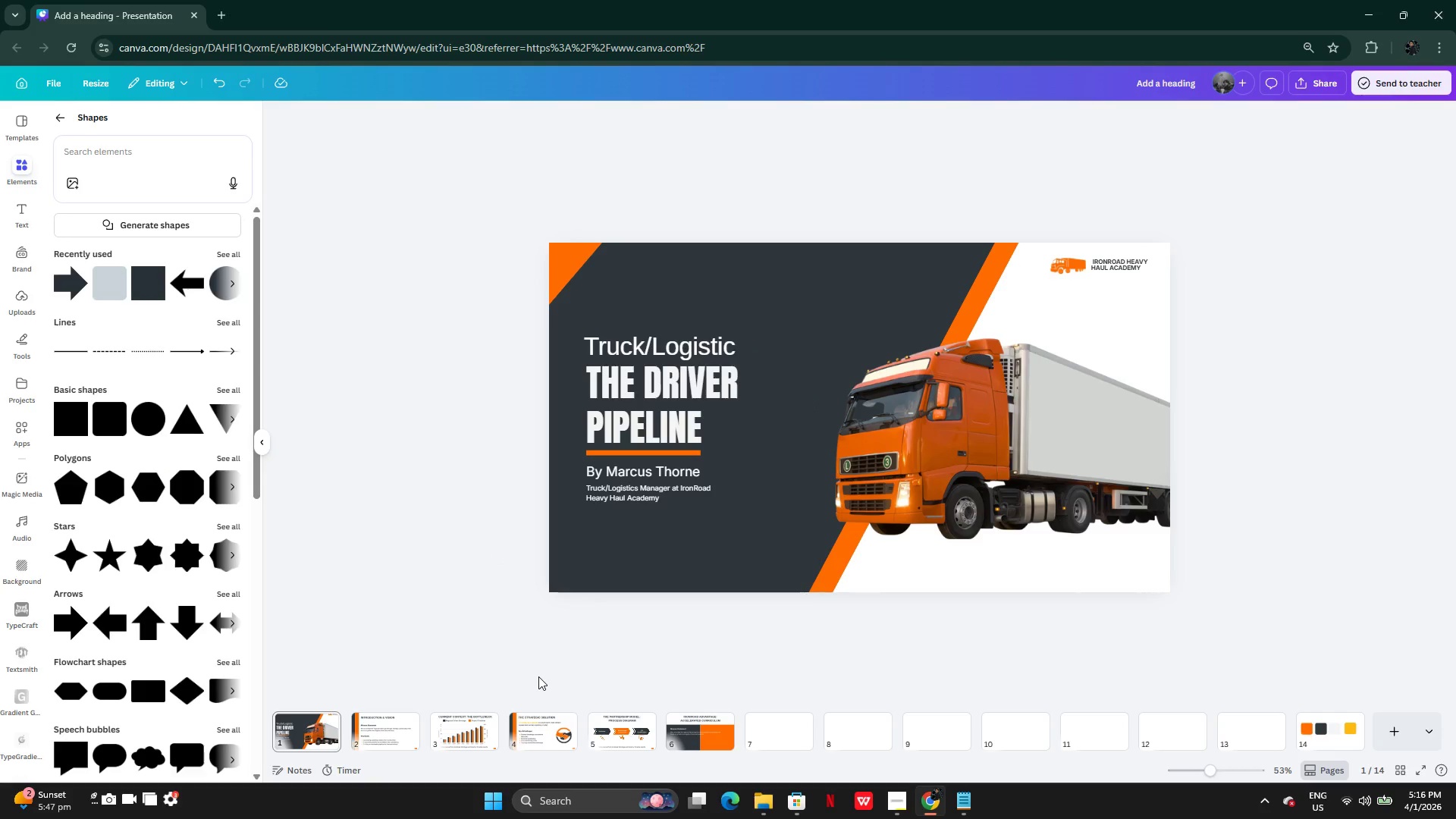 
left_click([466, 736])
 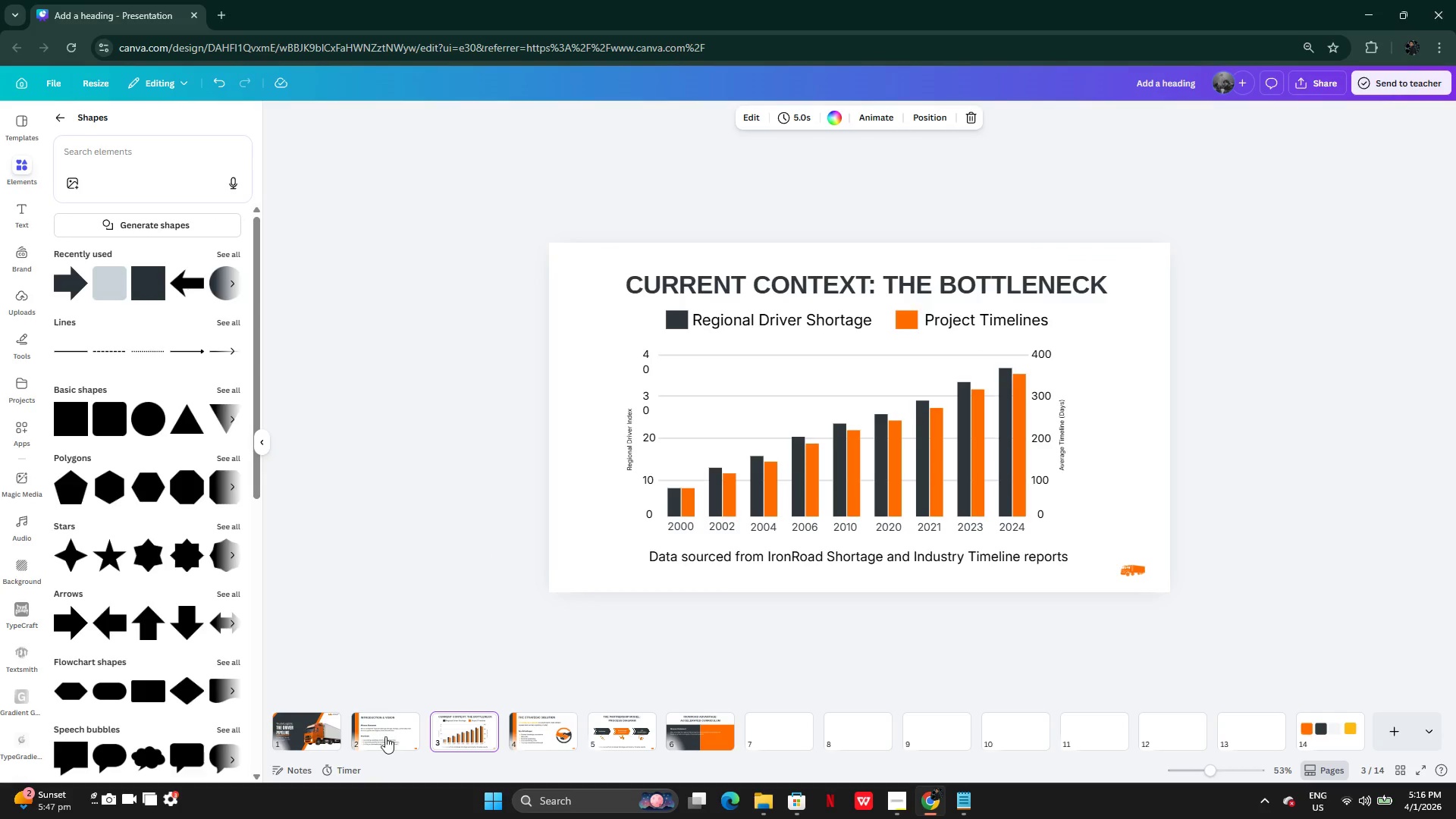 
left_click([385, 736])
 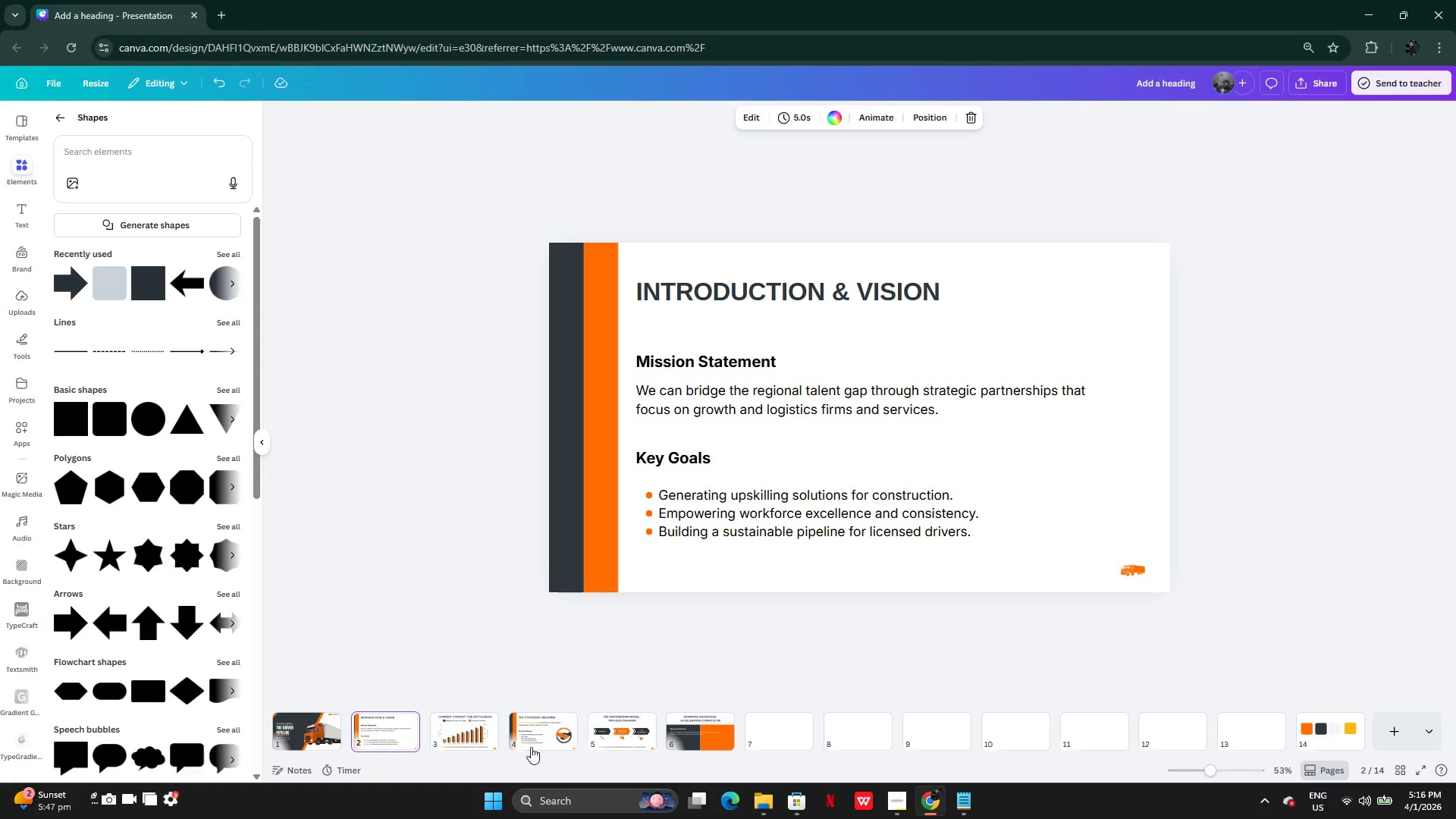 
left_click([551, 739])
 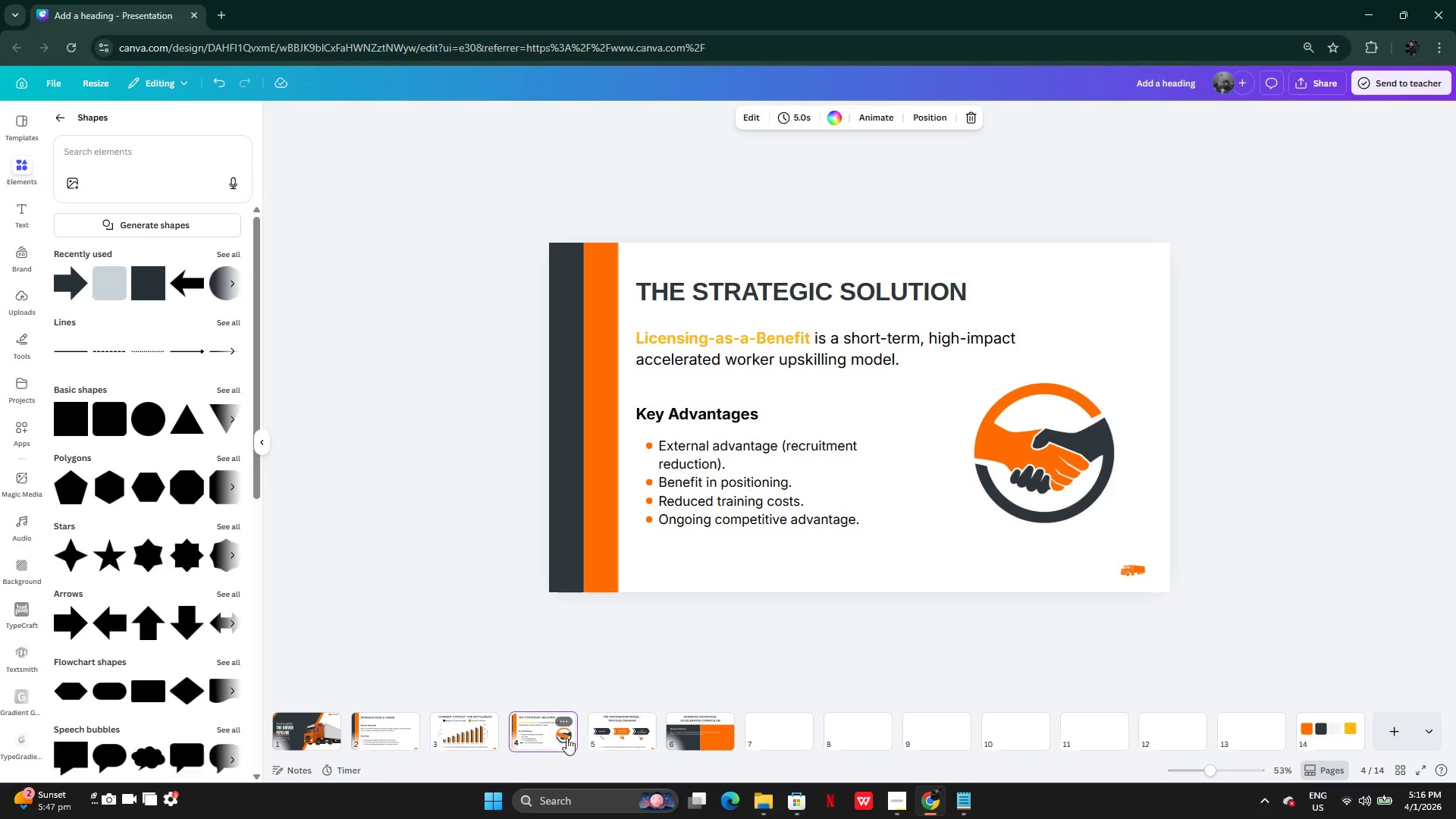 
mouse_move([641, 727])
 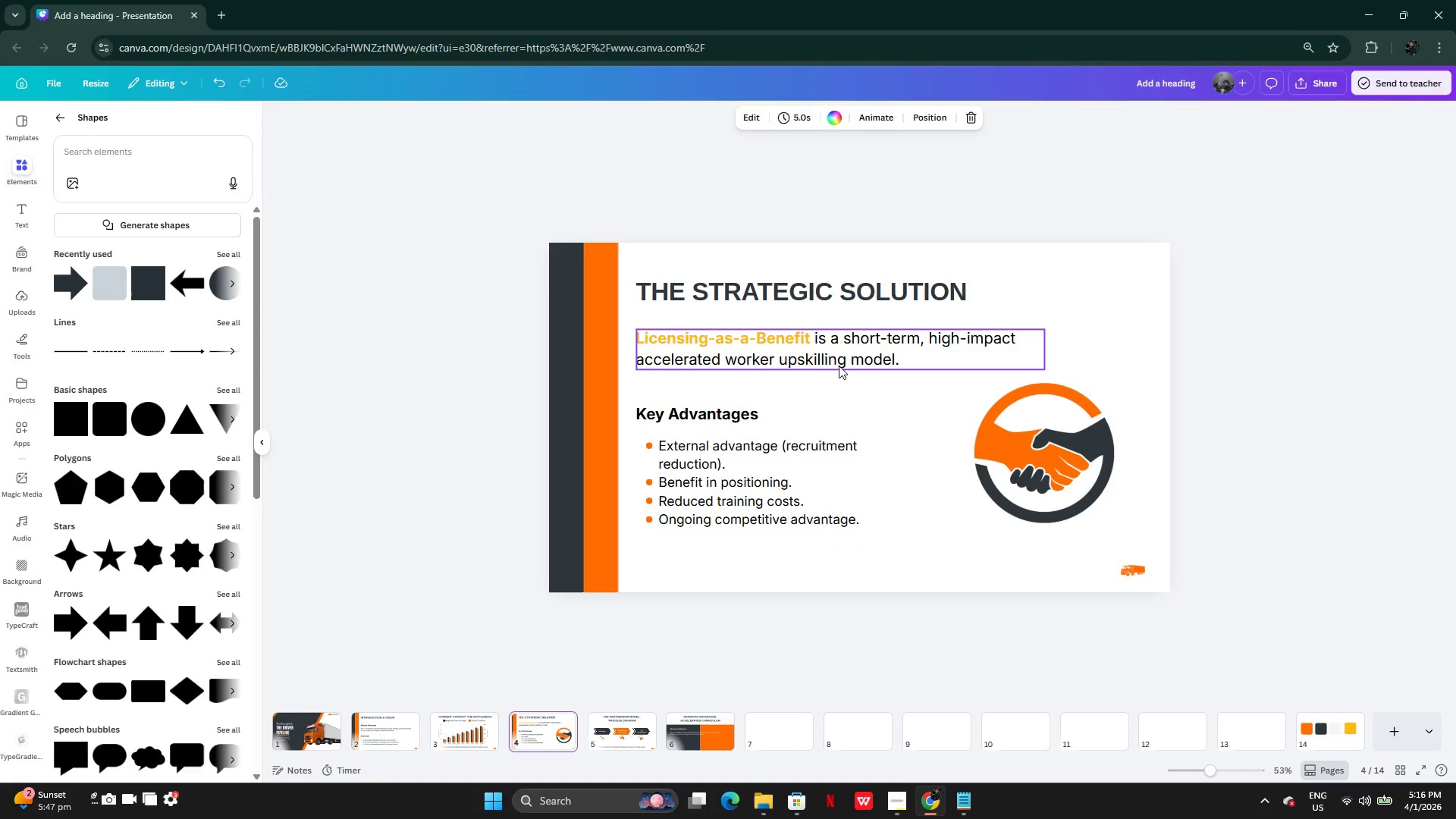 
left_click([838, 359])
 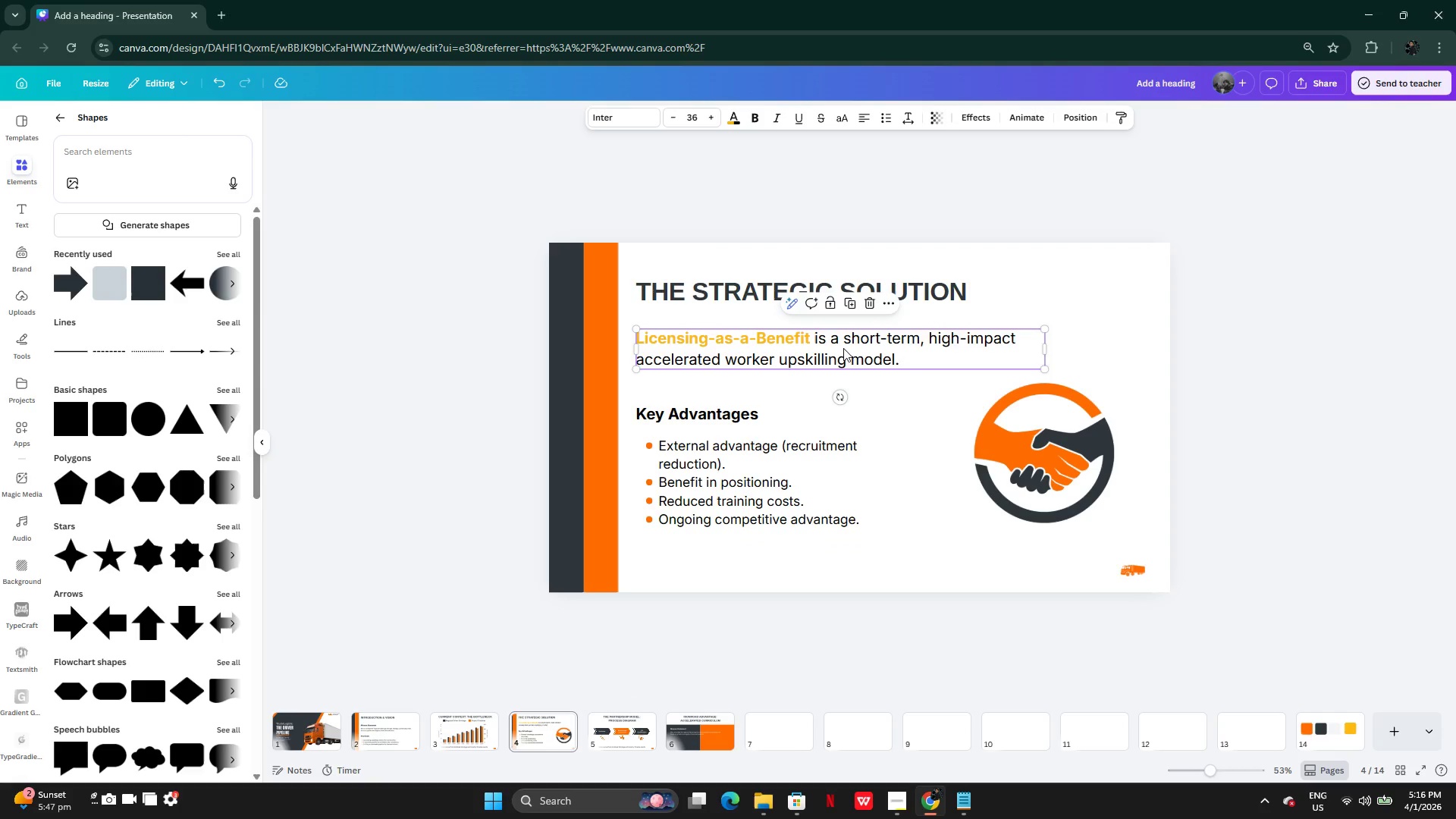 
left_click_drag(start_coordinate=[843, 348], to_coordinate=[844, 362])
 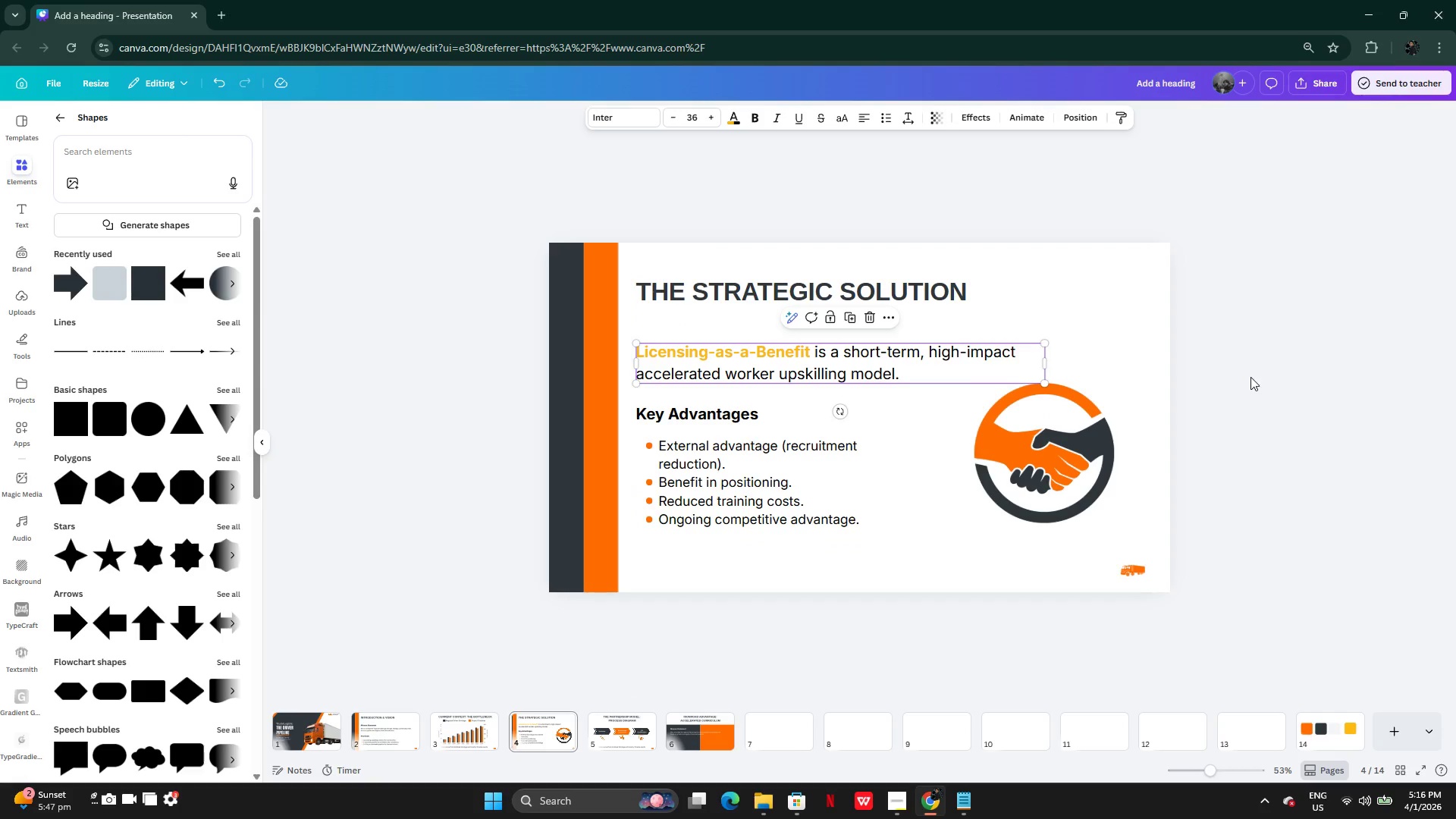 
left_click([1250, 377])
 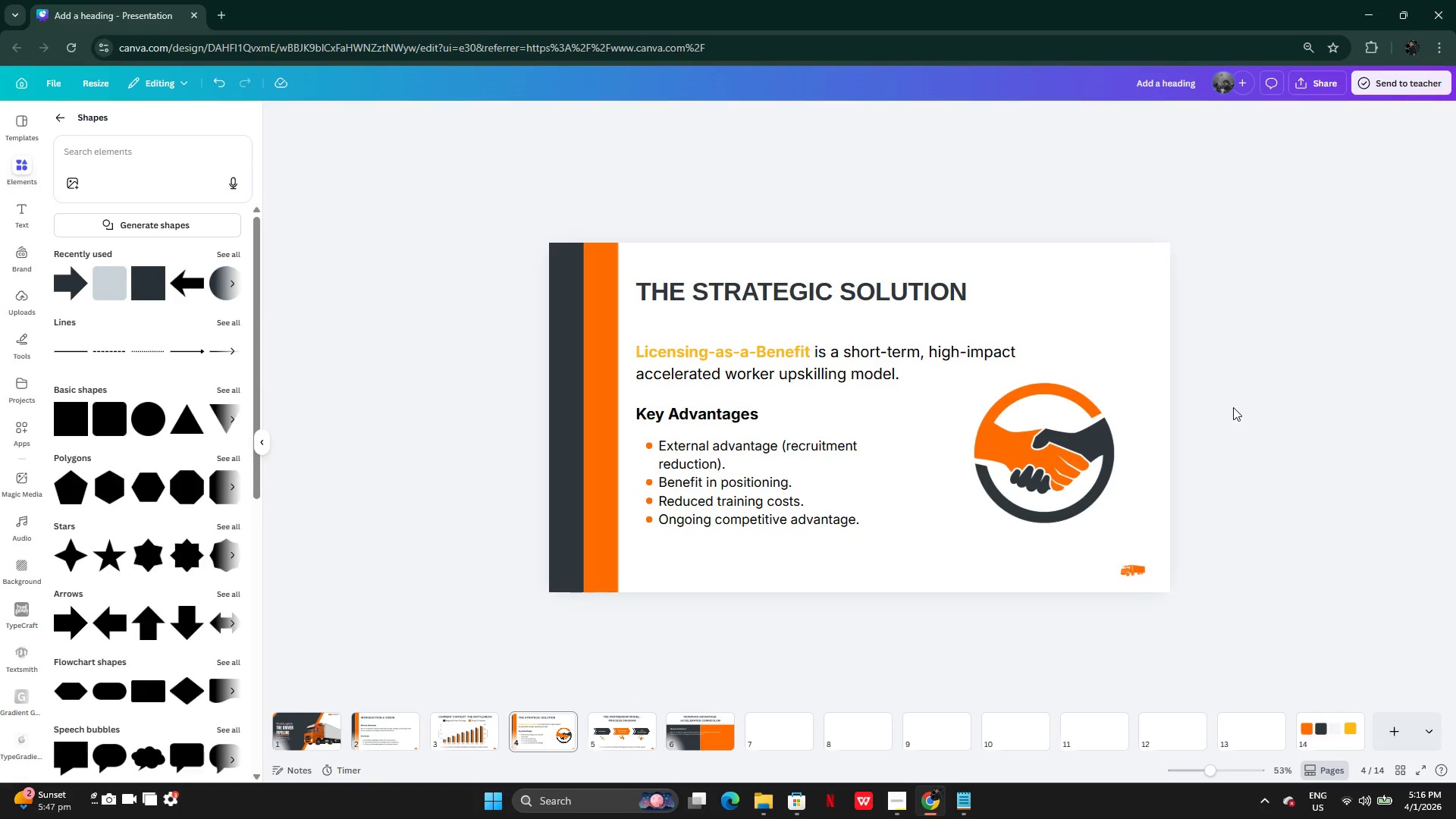 
left_click([1058, 462])
 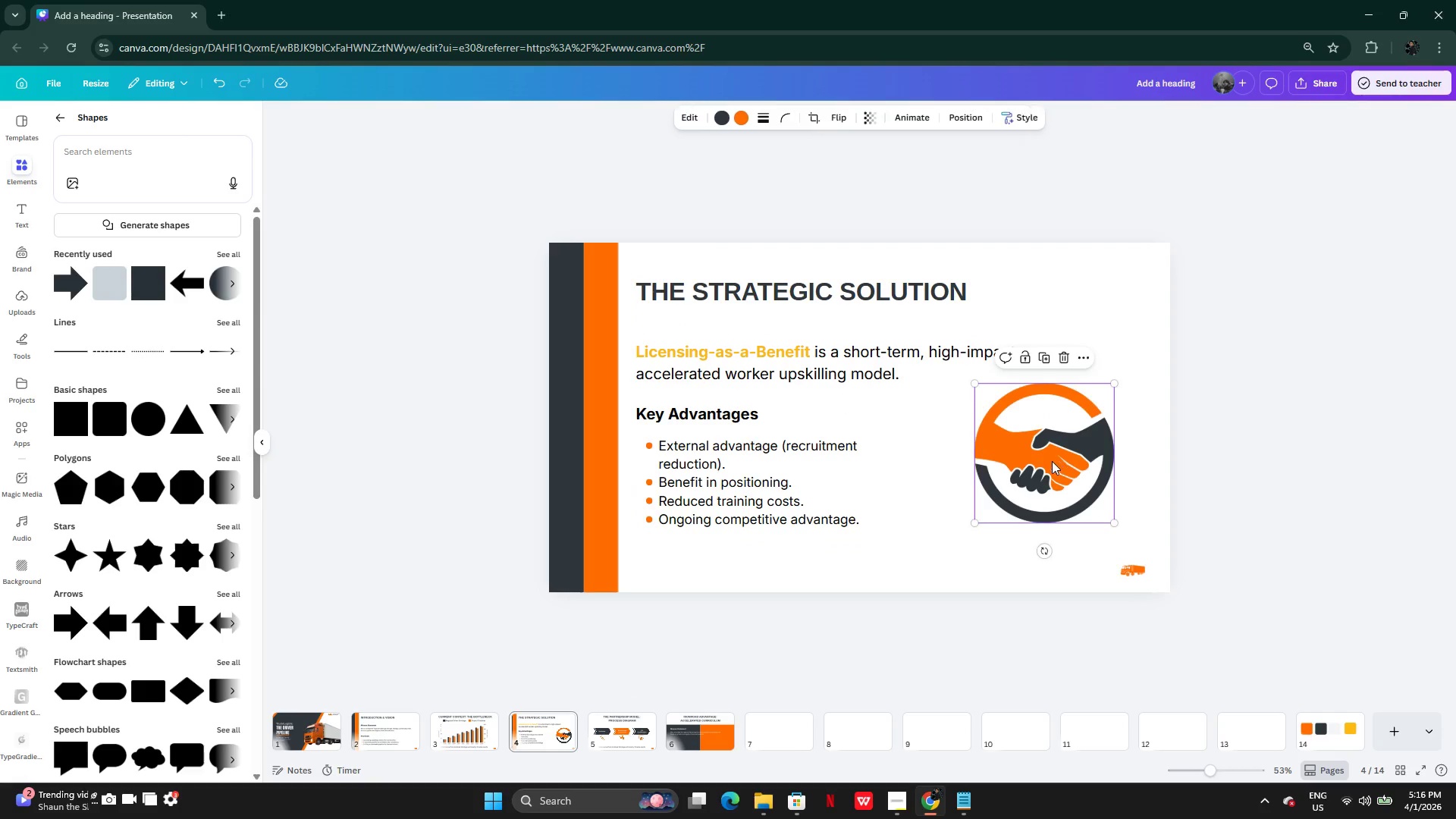 
left_click_drag(start_coordinate=[1056, 461], to_coordinate=[1031, 466])
 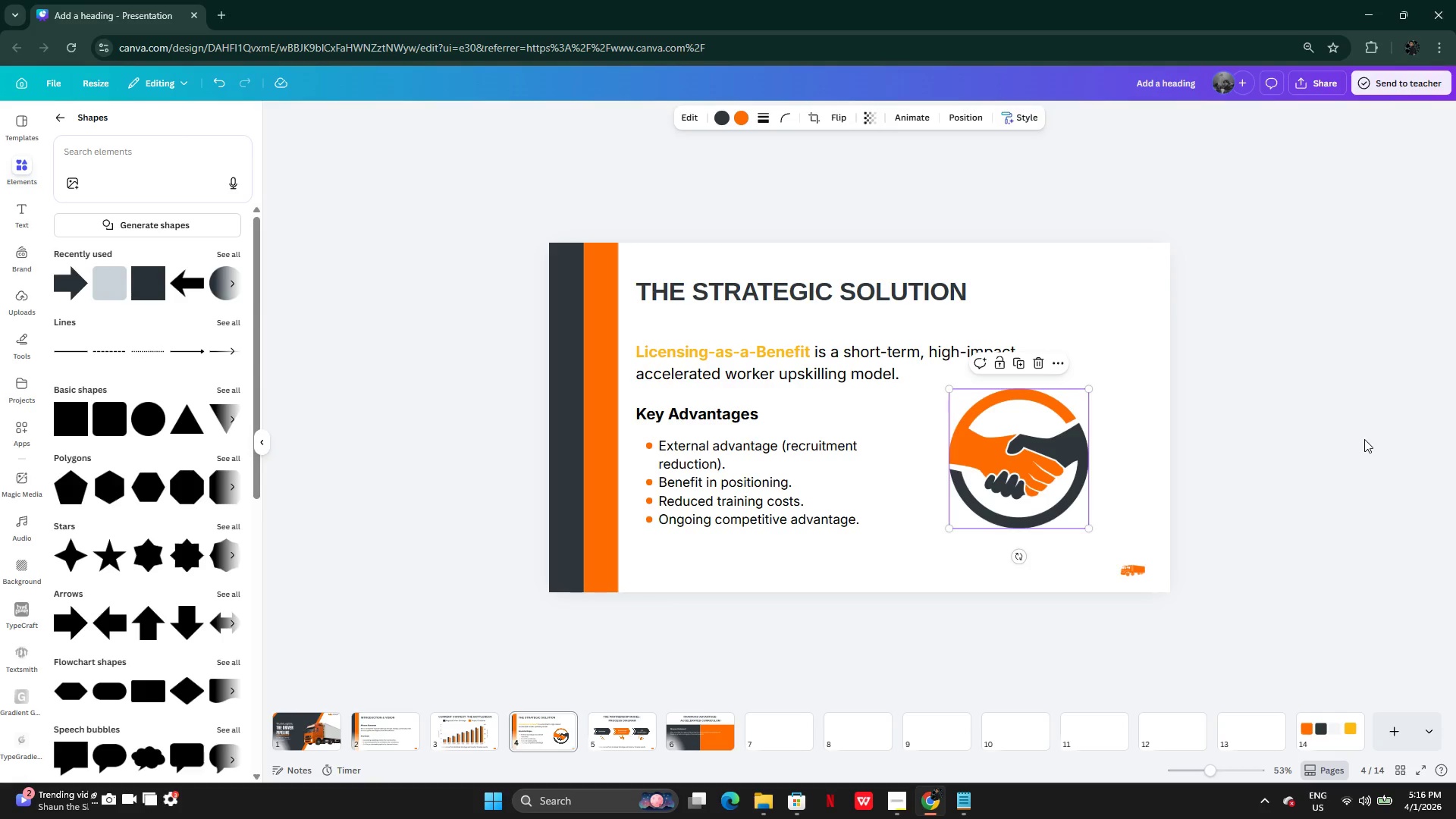 
left_click([1364, 439])
 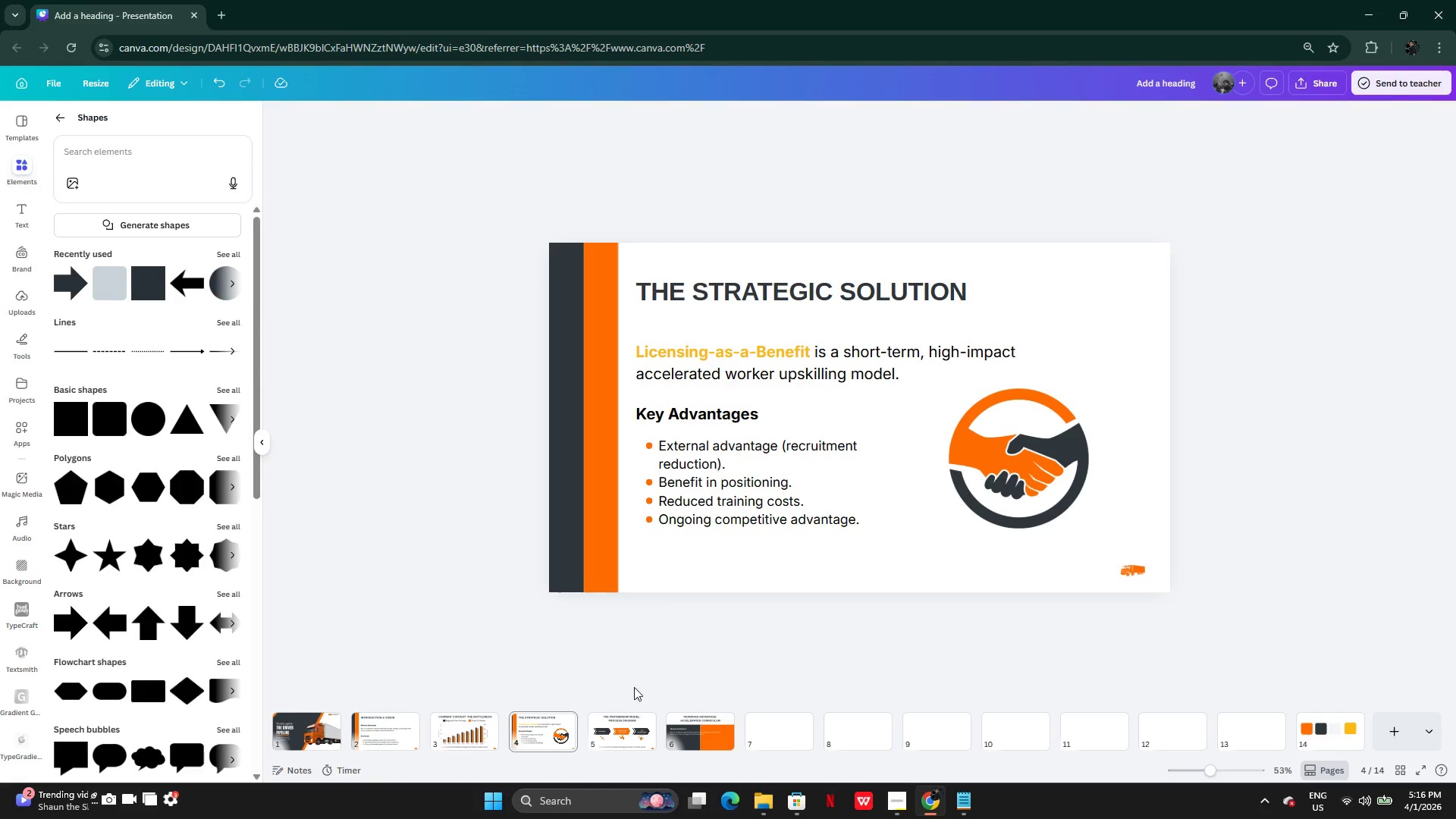 
left_click([624, 729])
 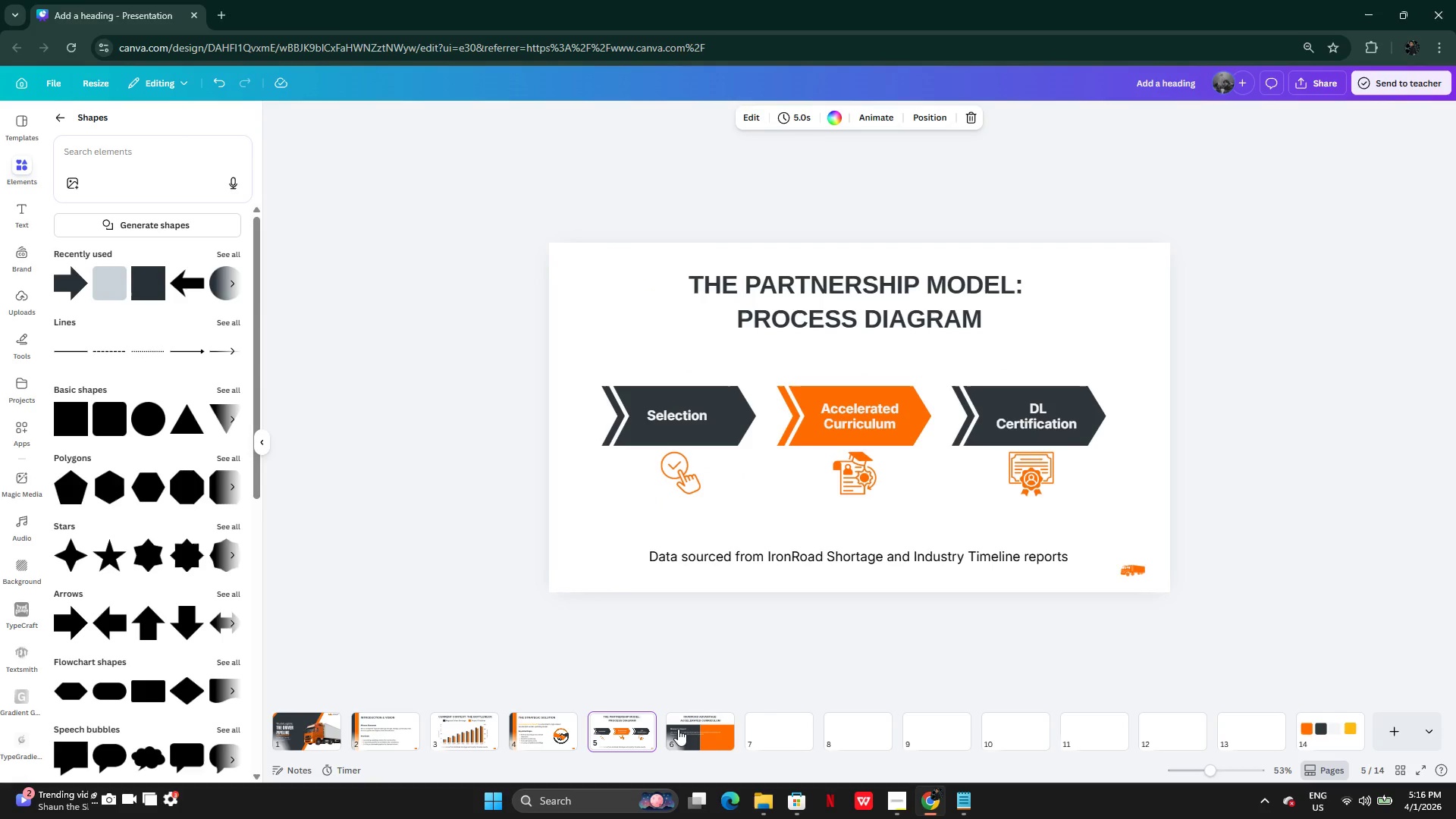 
left_click([687, 733])
 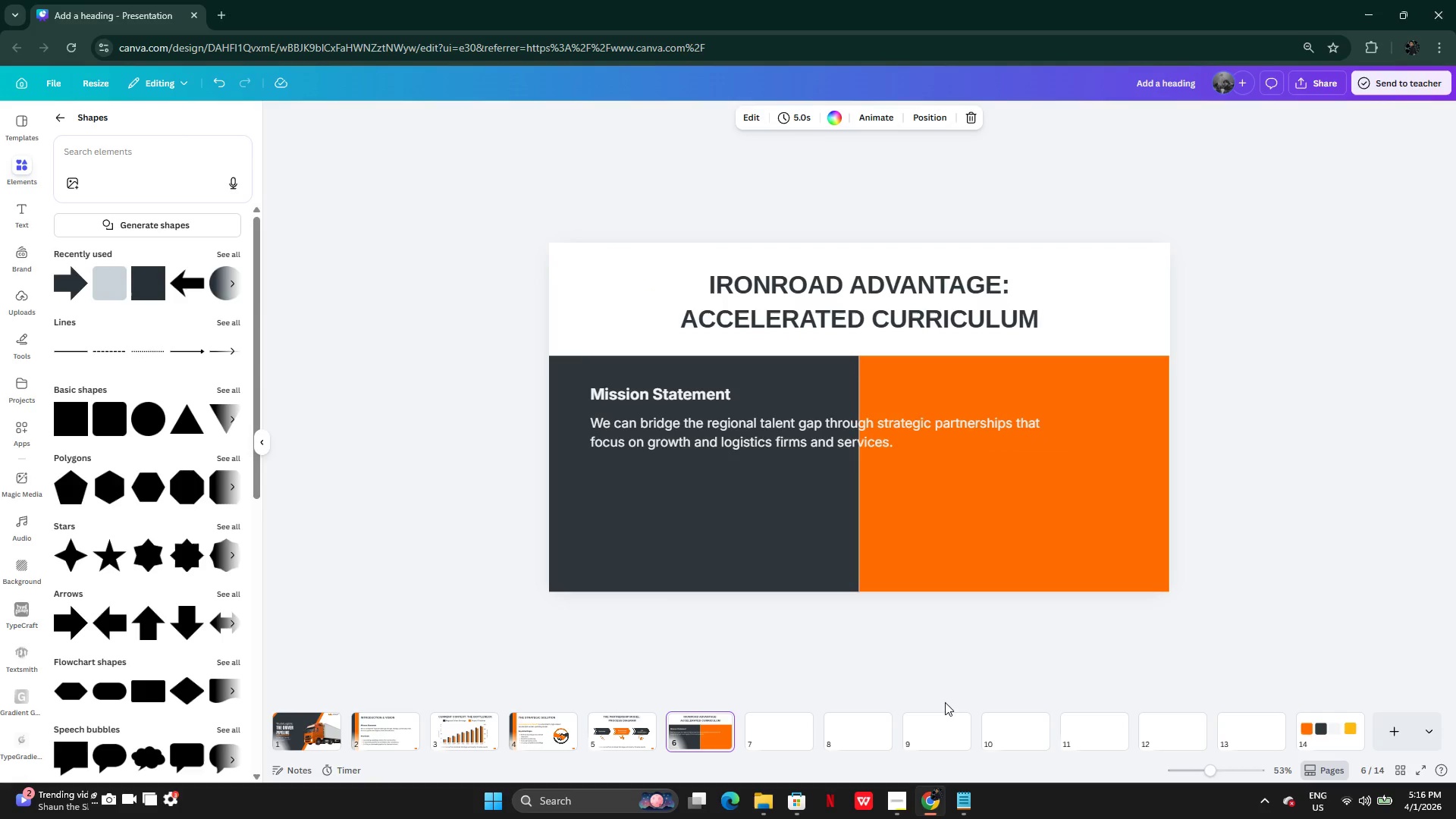 
left_click([968, 808])
 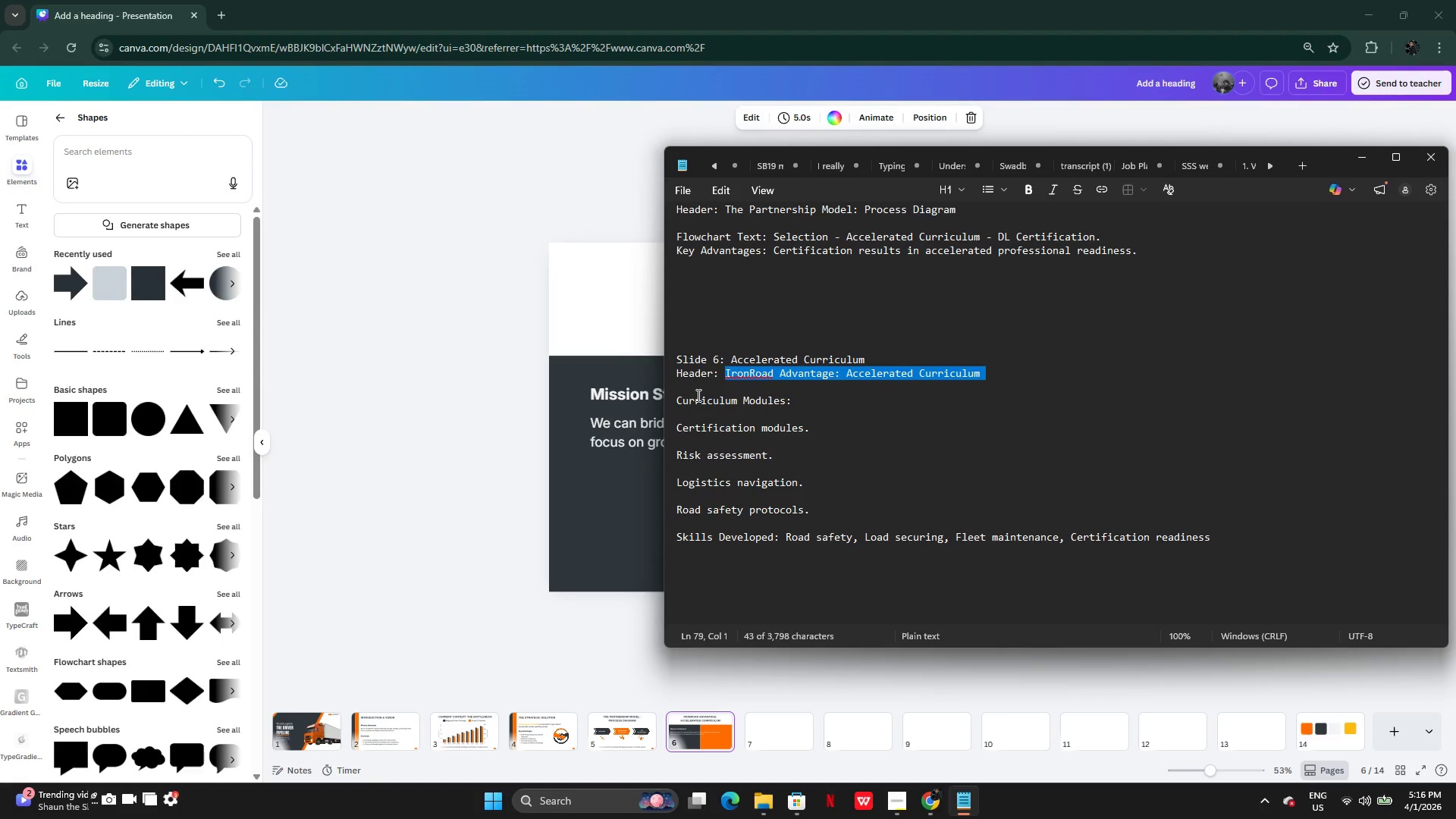 
wait(5.34)
 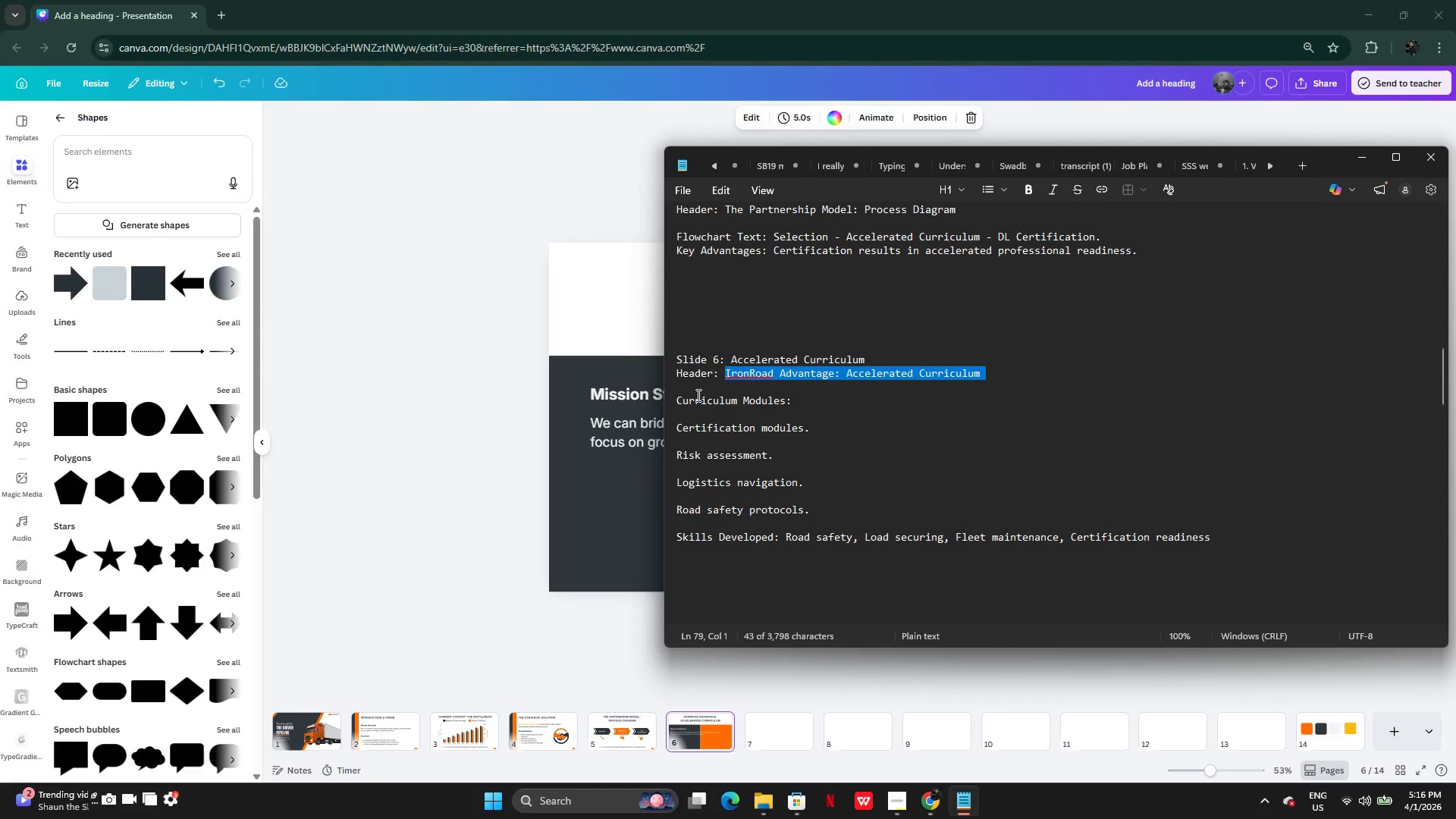 
left_click([700, 408])
 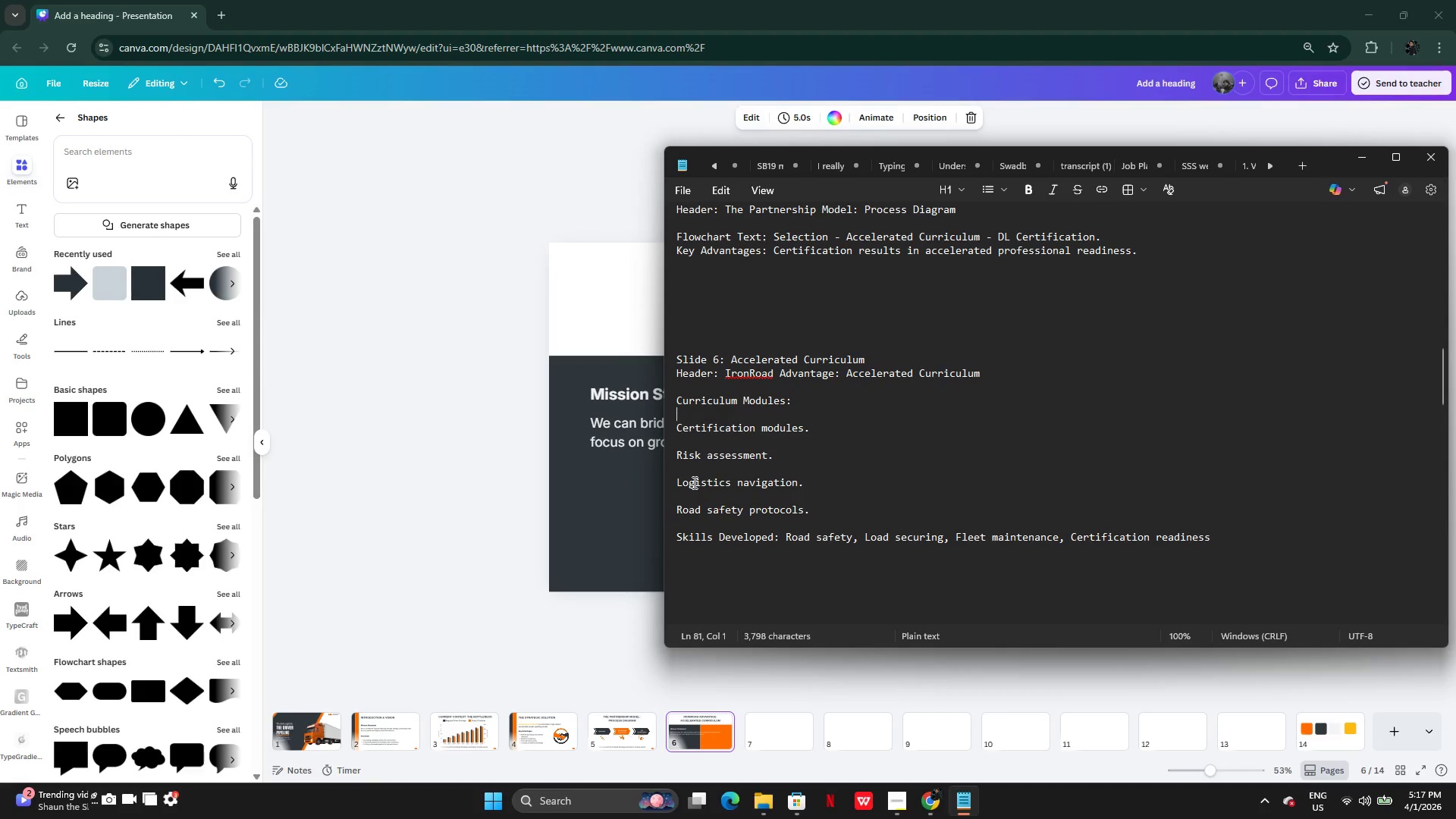 
wait(10.47)
 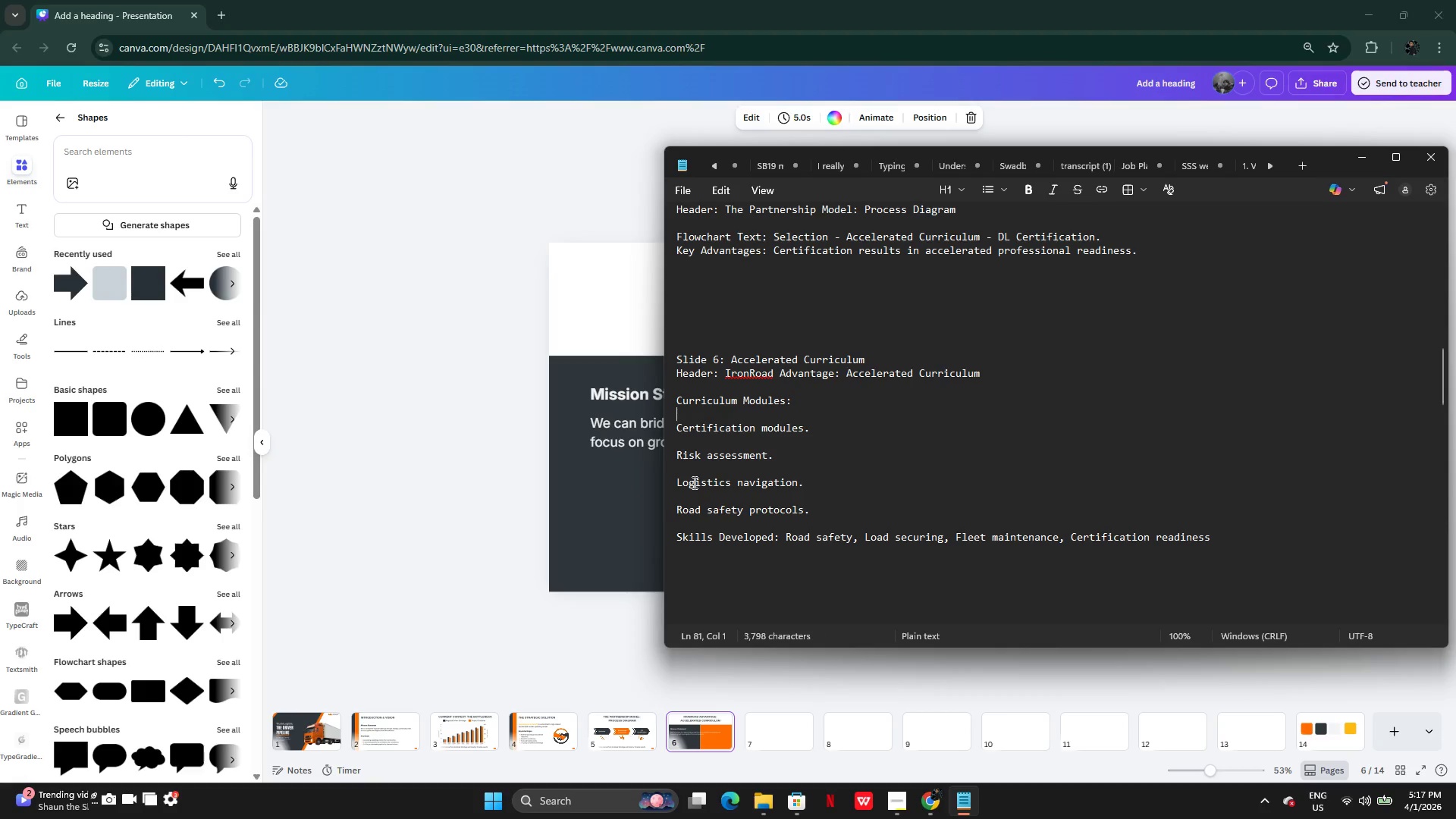 
double_click([613, 393])
 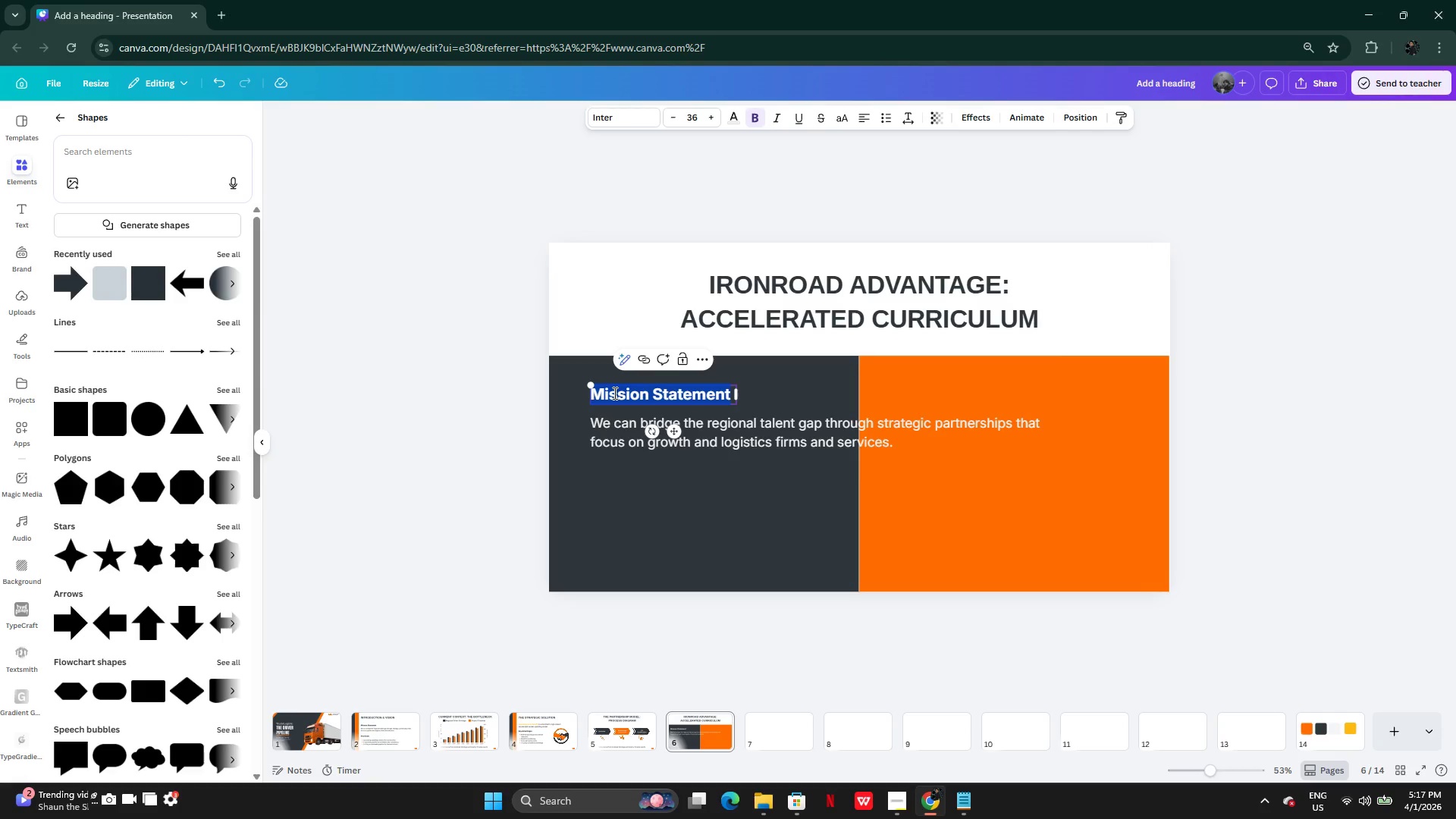 
type(Key )
 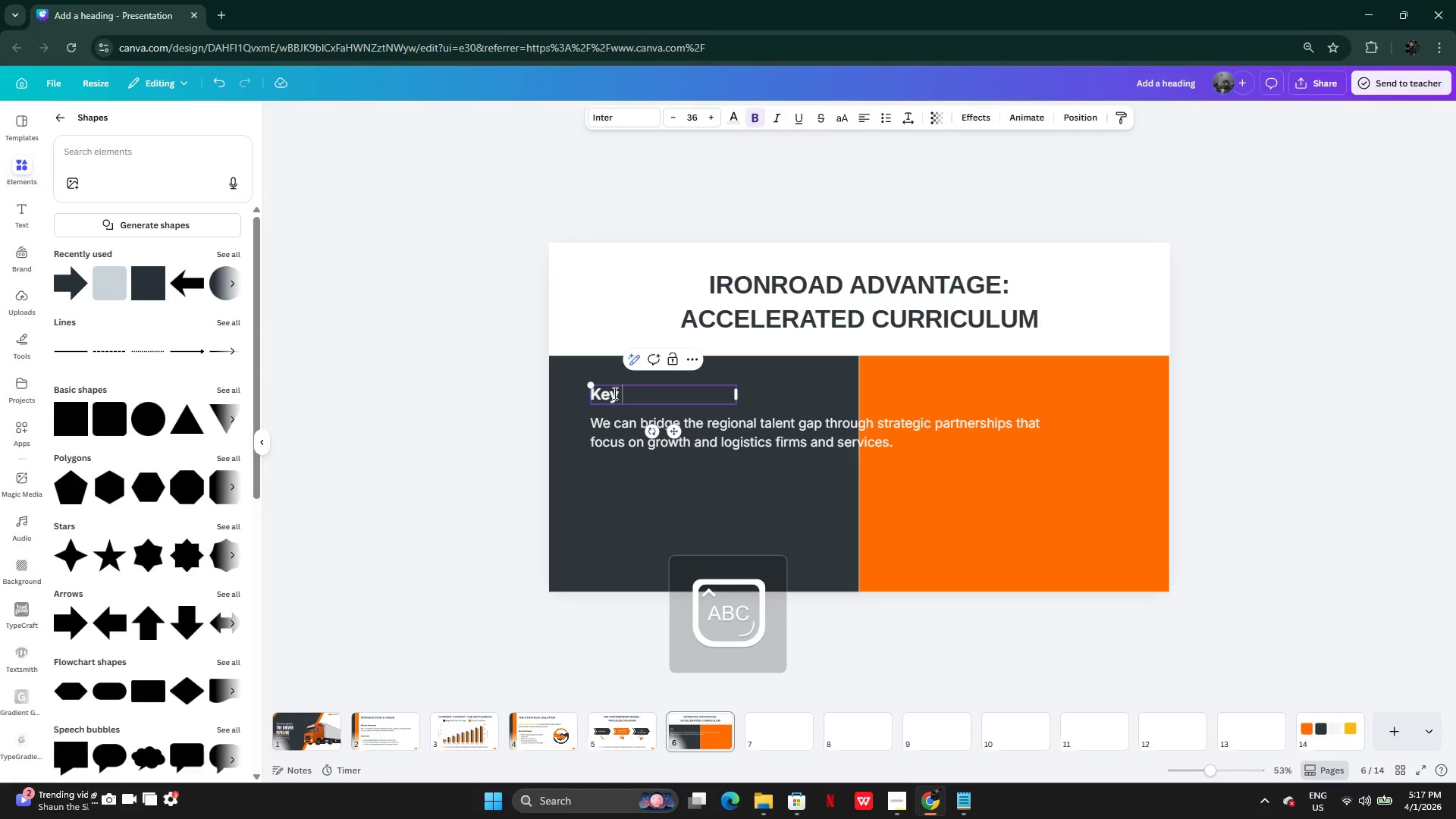 
type(x)
key(Backspace)
type(curriculum modules)
 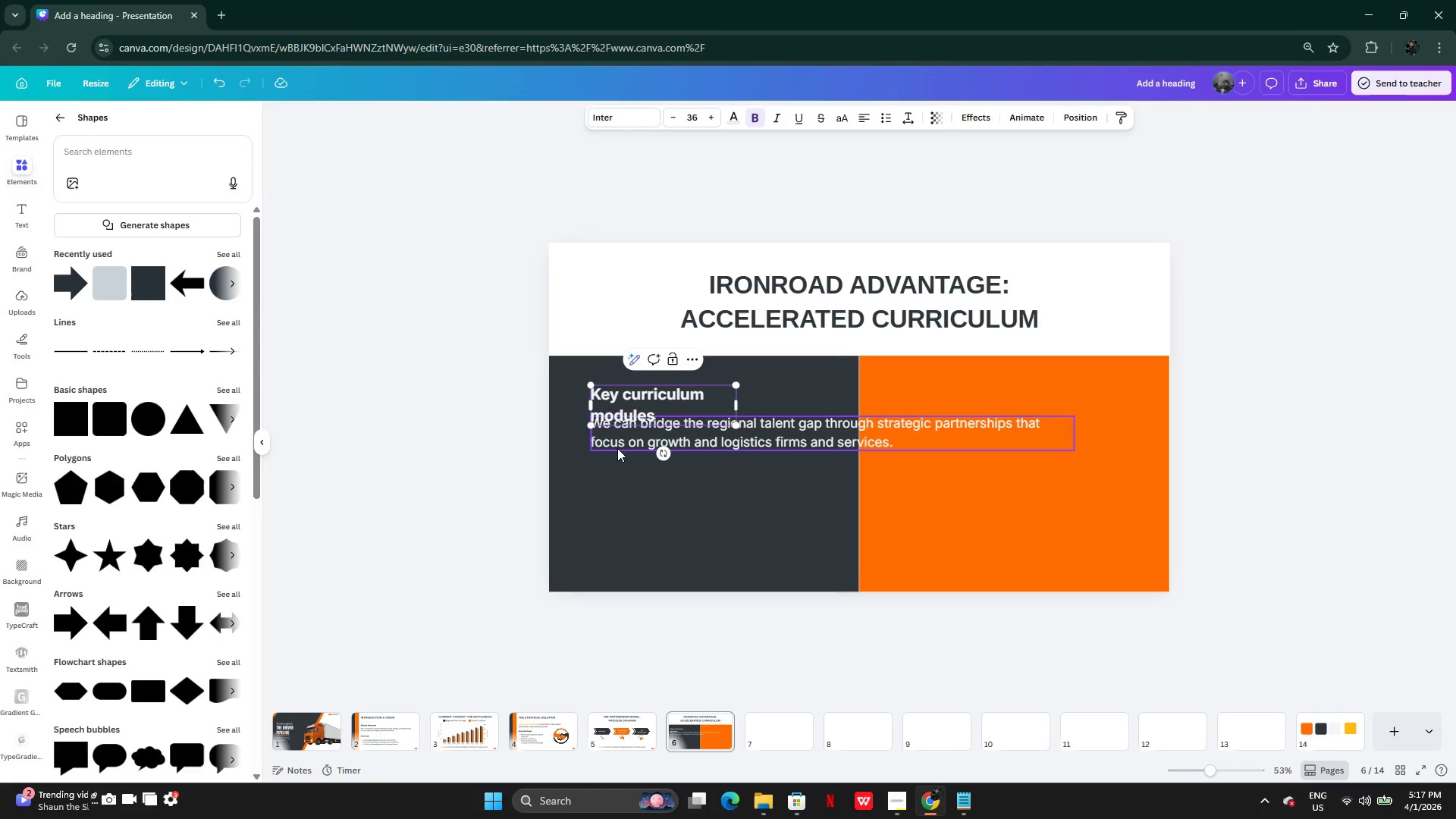 
left_click([620, 473])
 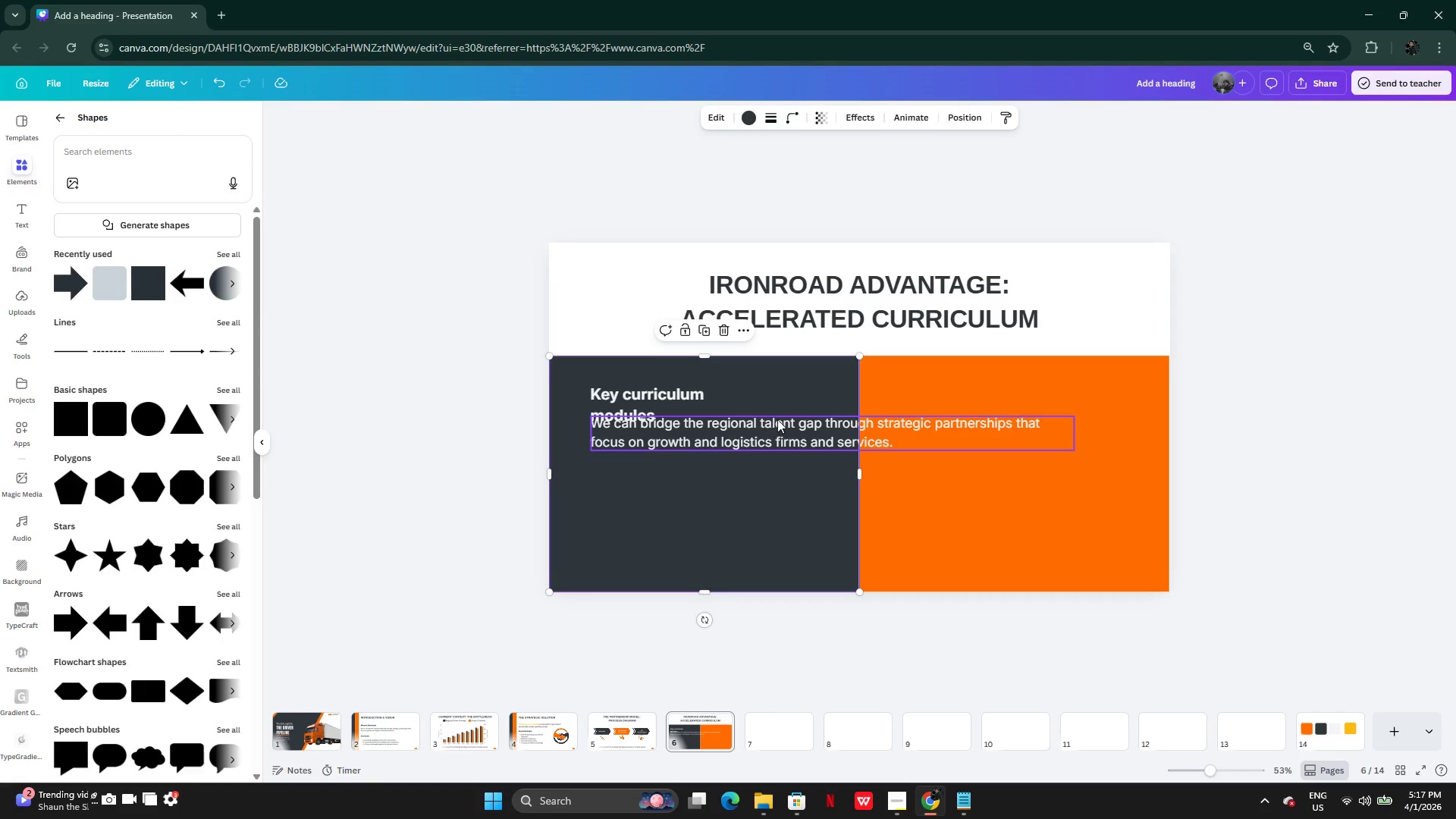 
left_click([777, 419])
 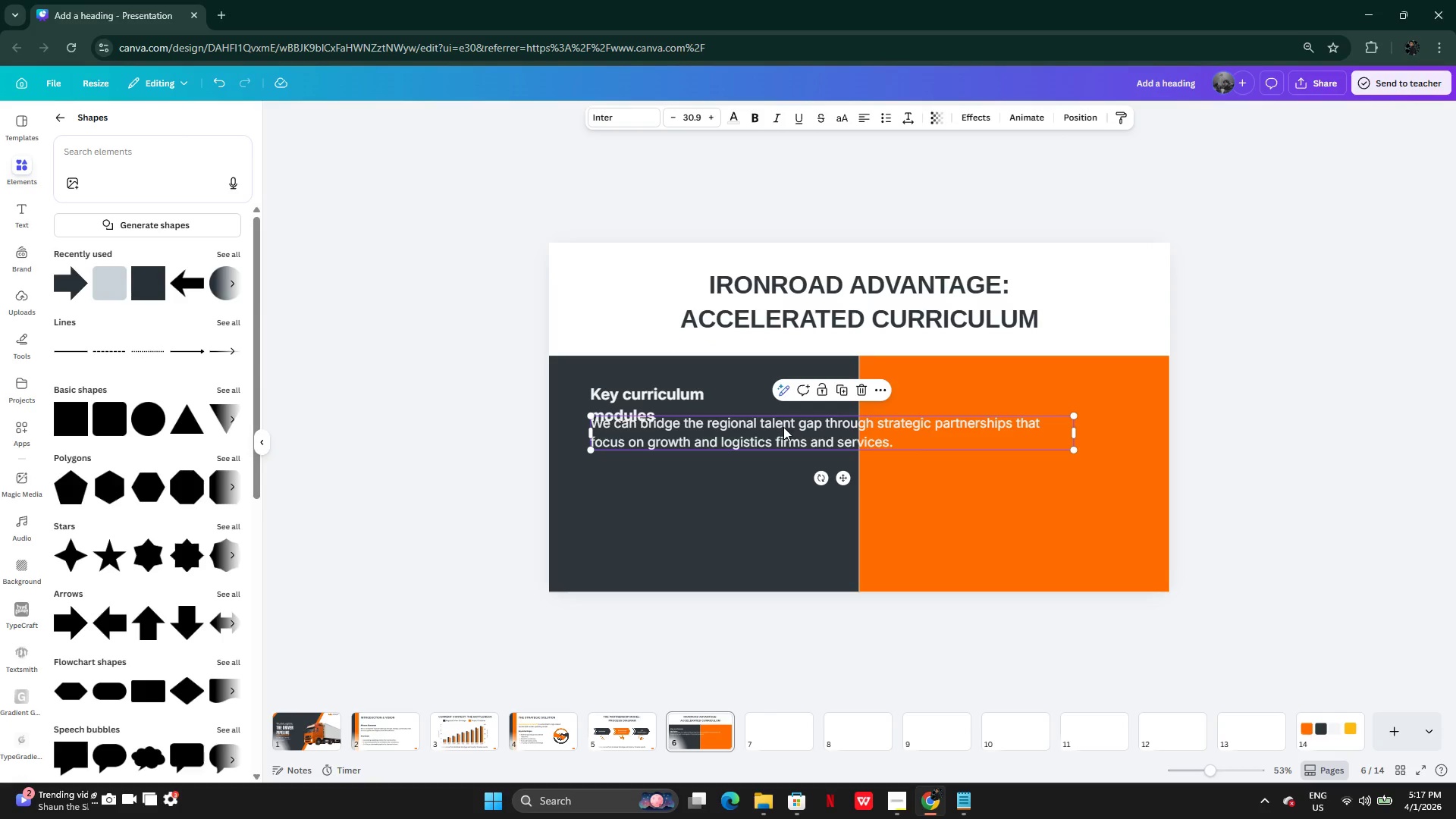 
left_click_drag(start_coordinate=[783, 427], to_coordinate=[790, 529])
 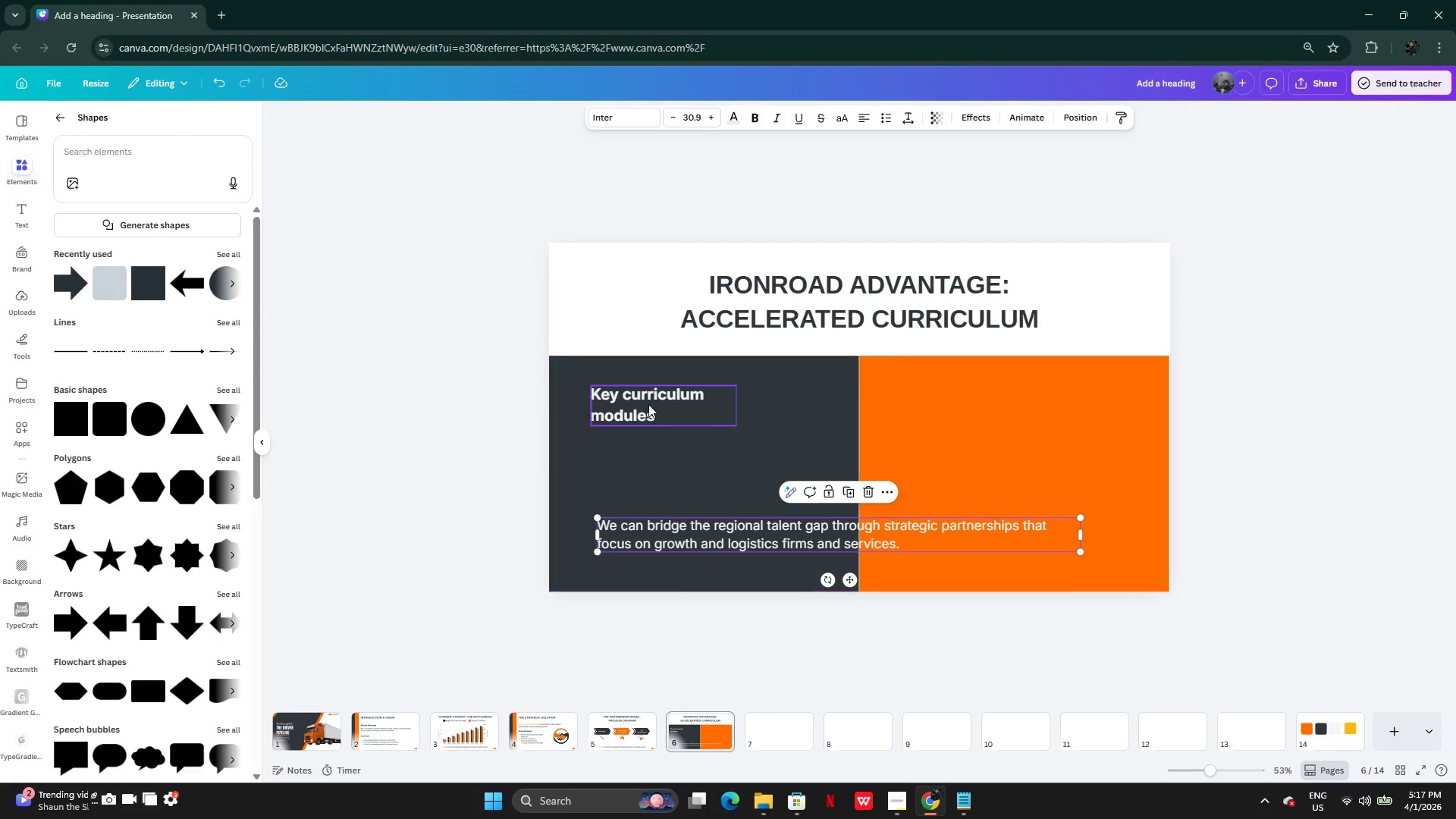 
left_click([648, 403])
 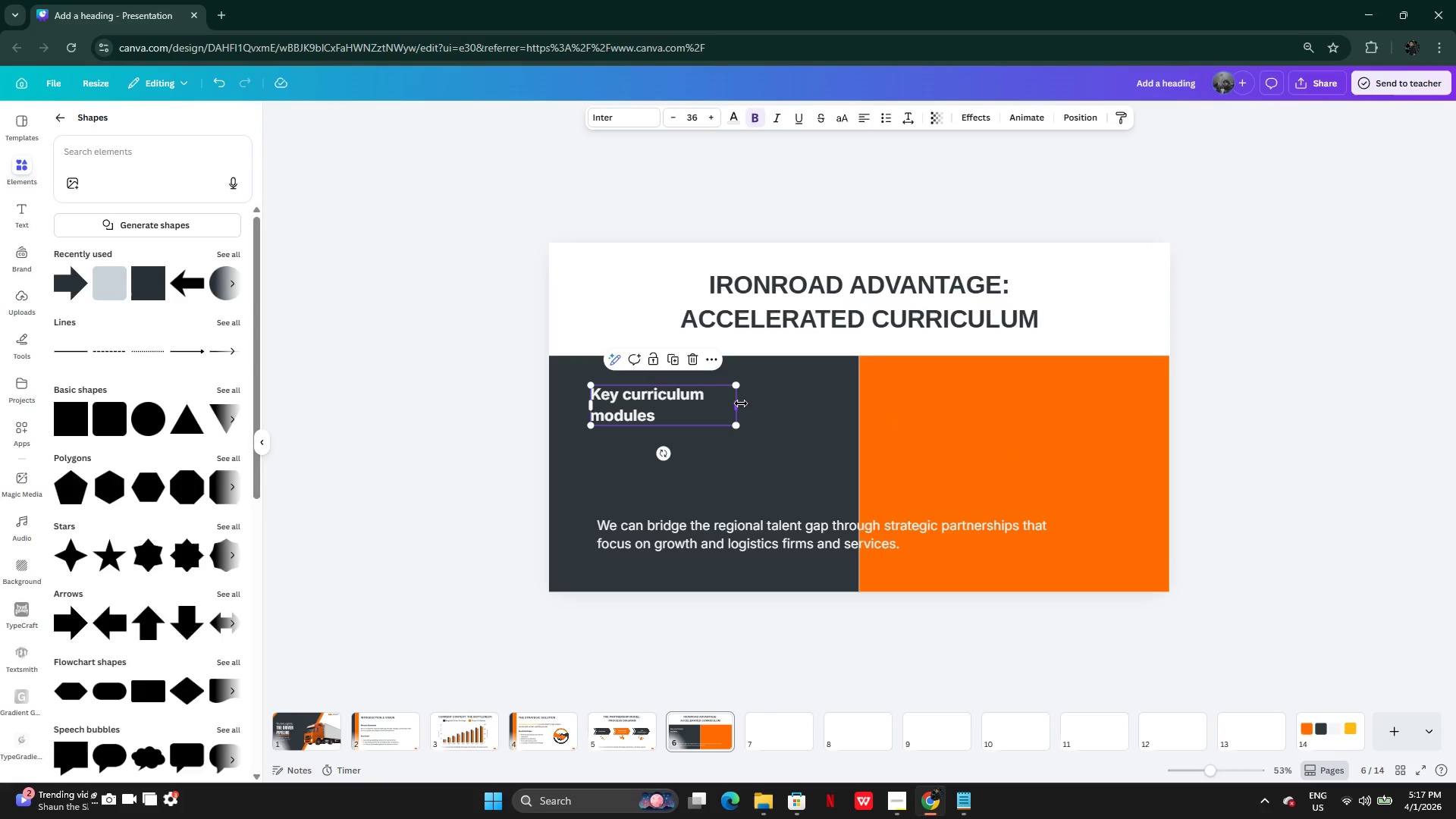 
left_click_drag(start_coordinate=[740, 404], to_coordinate=[775, 397])
 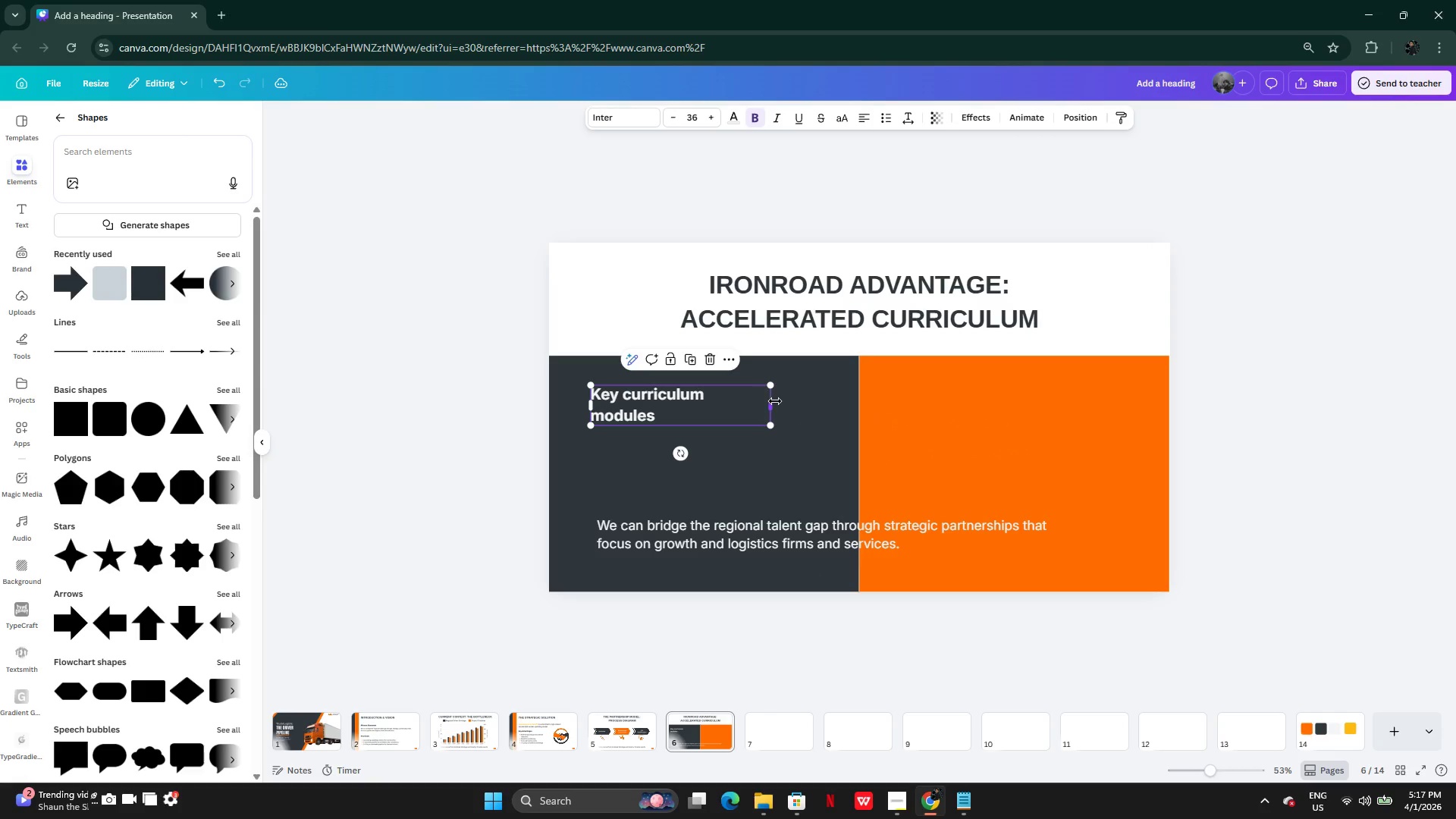 
left_click_drag(start_coordinate=[775, 402], to_coordinate=[780, 400])
 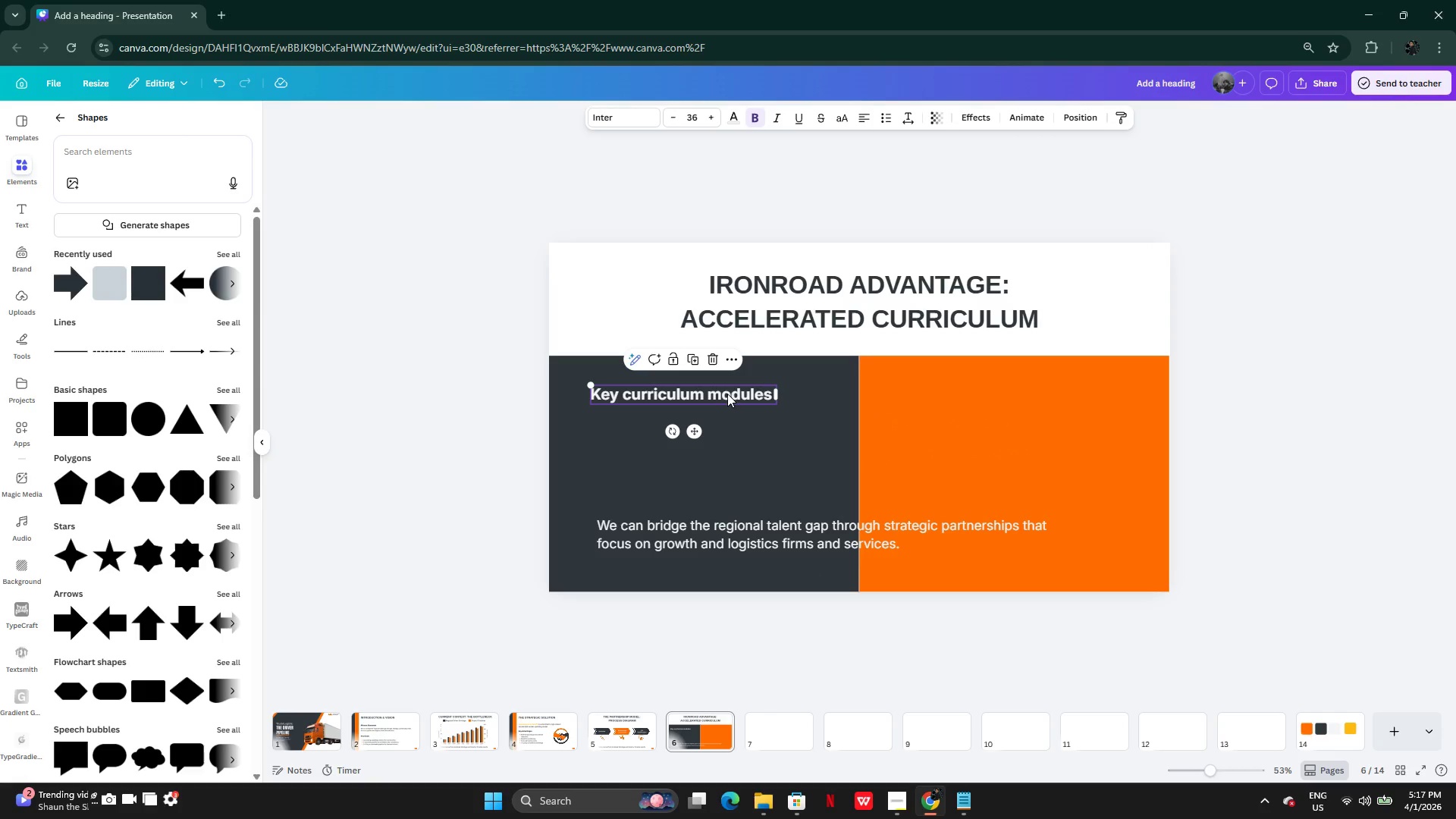 
left_click_drag(start_coordinate=[727, 393], to_coordinate=[714, 386])
 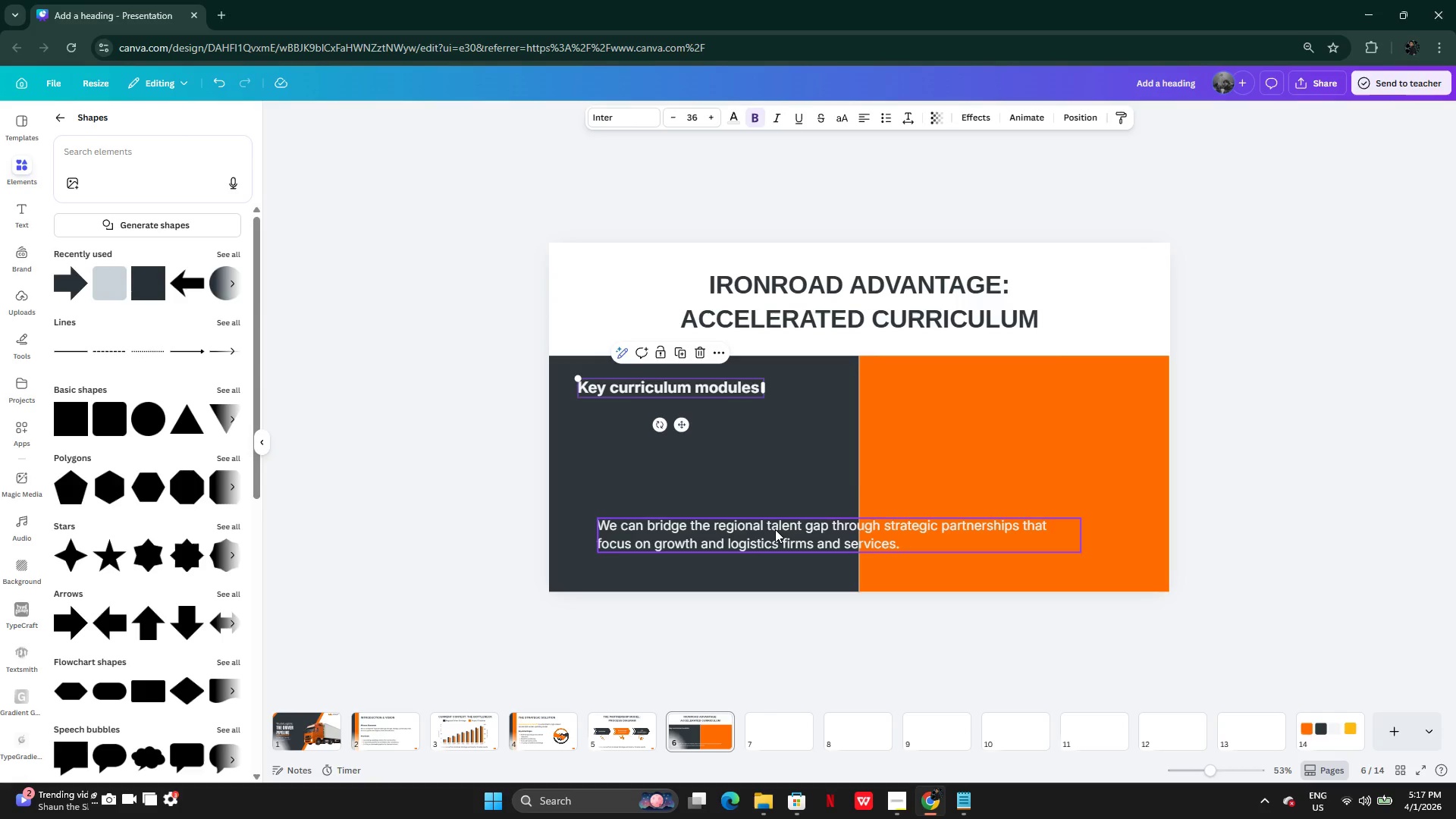 
left_click([775, 529])
 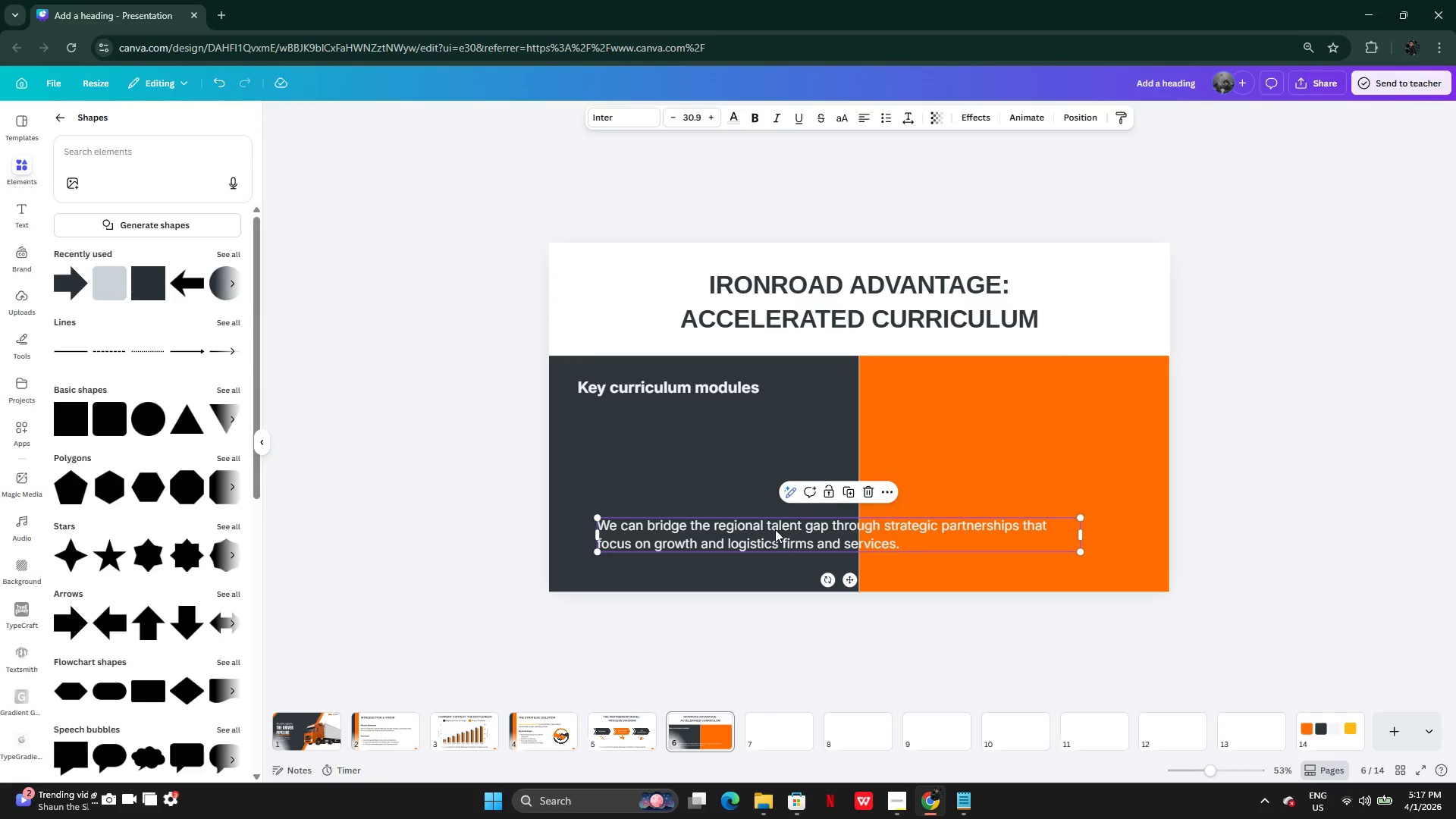 
left_click_drag(start_coordinate=[775, 529], to_coordinate=[745, 435])
 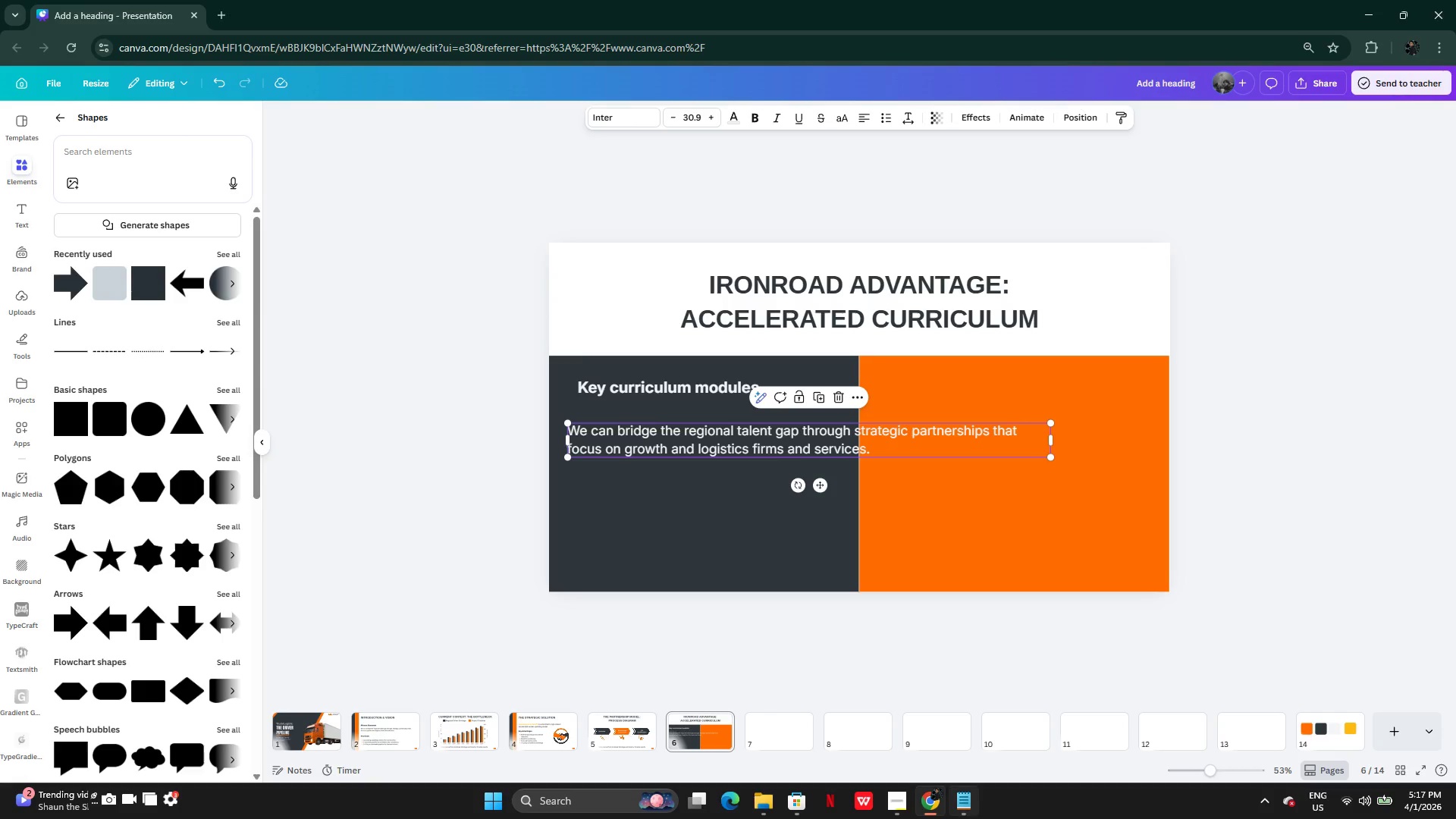 
left_click([969, 818])
 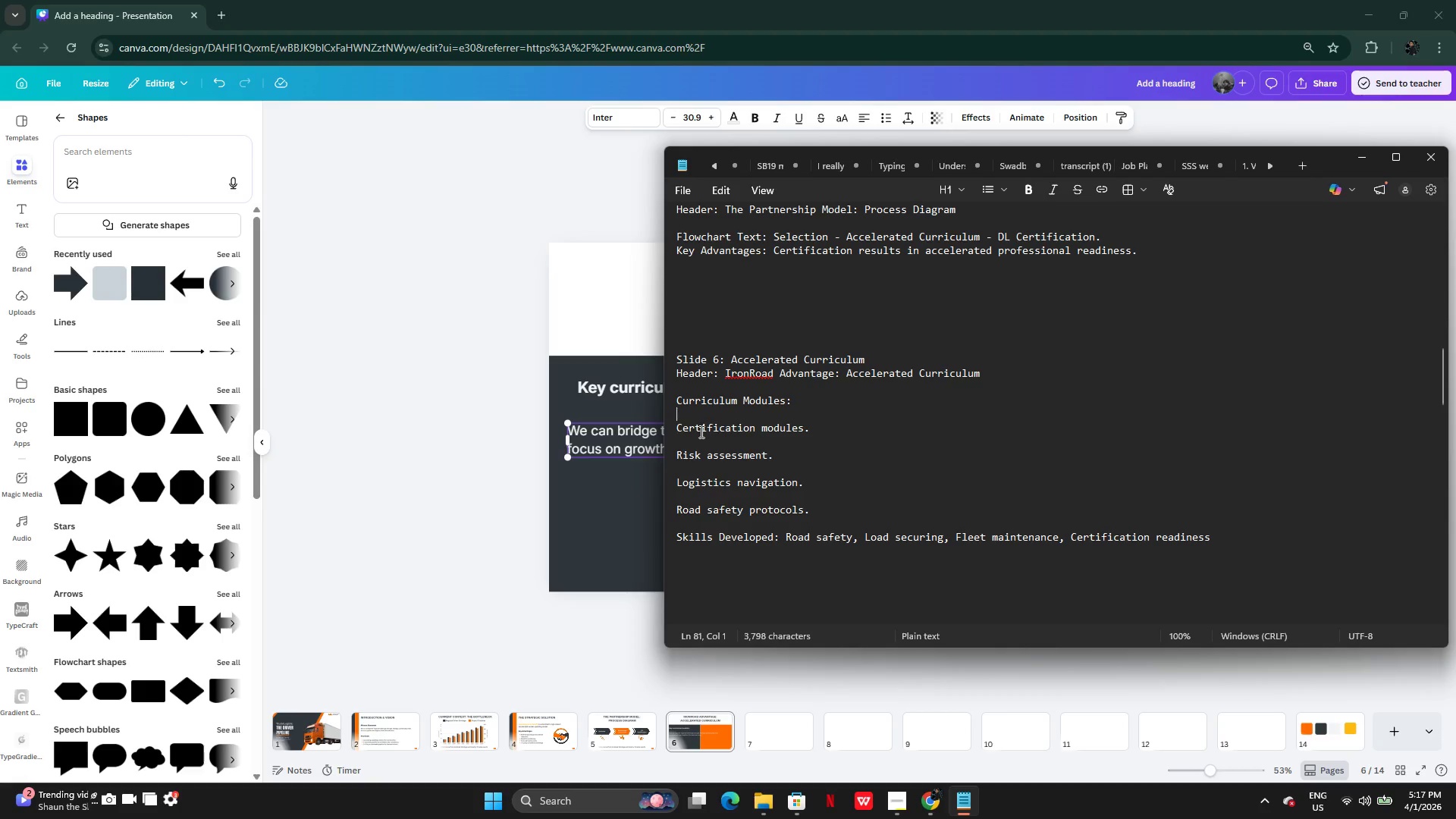 
left_click([708, 445])
 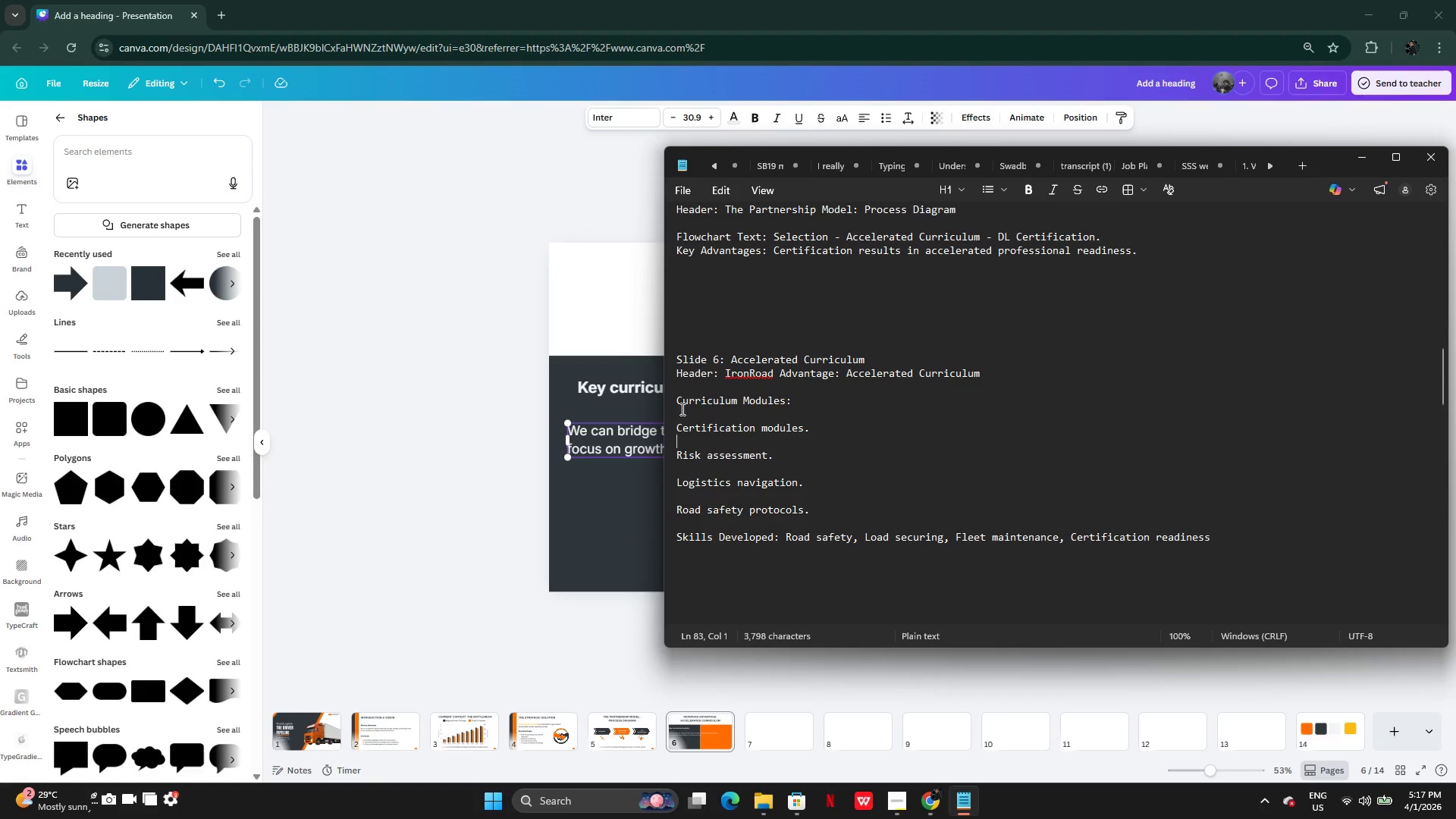 
left_click_drag(start_coordinate=[678, 405], to_coordinate=[858, 504])
 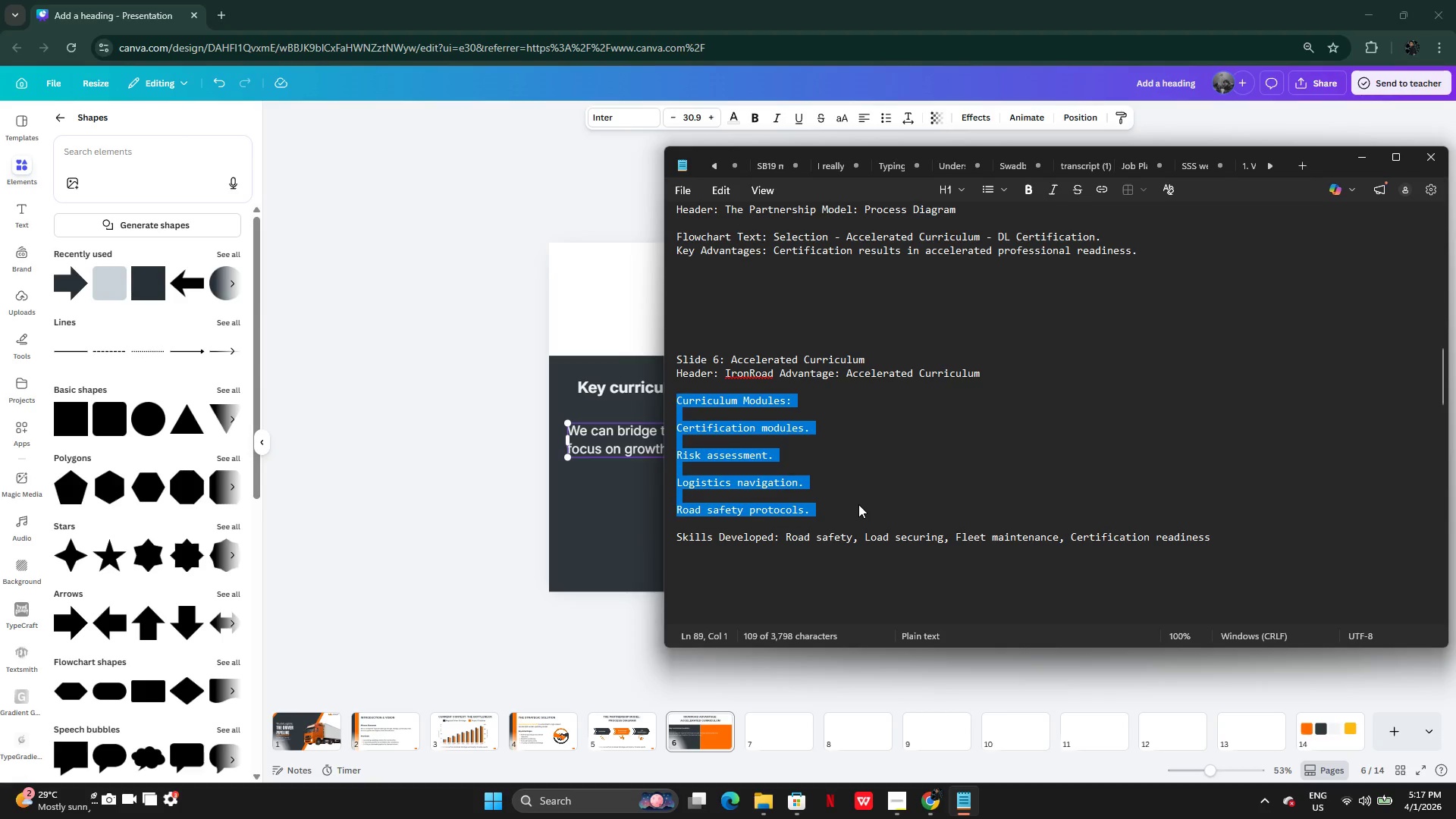 
key(Control+C)
 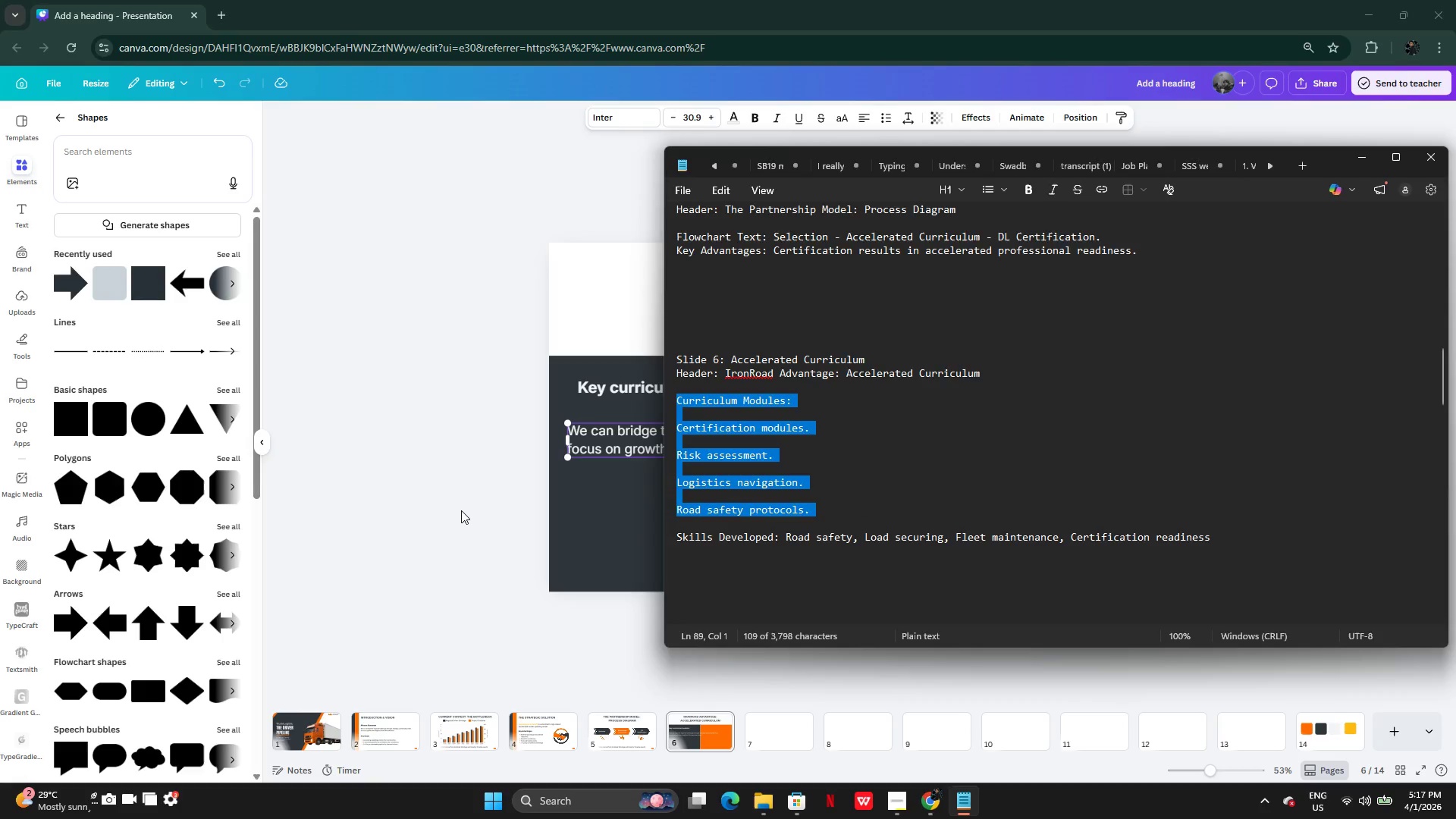 
left_click([460, 510])
 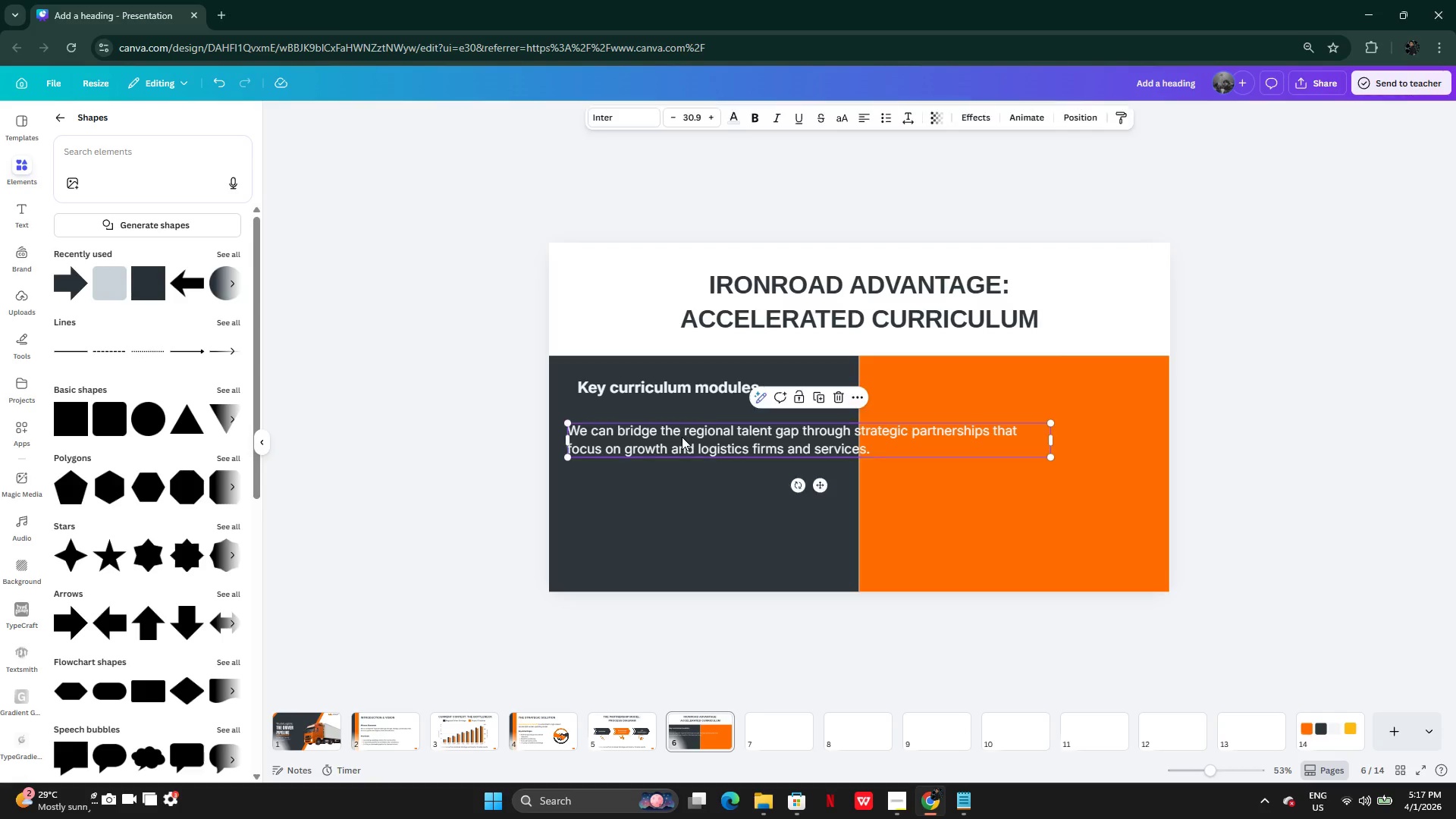 
double_click([682, 437])
 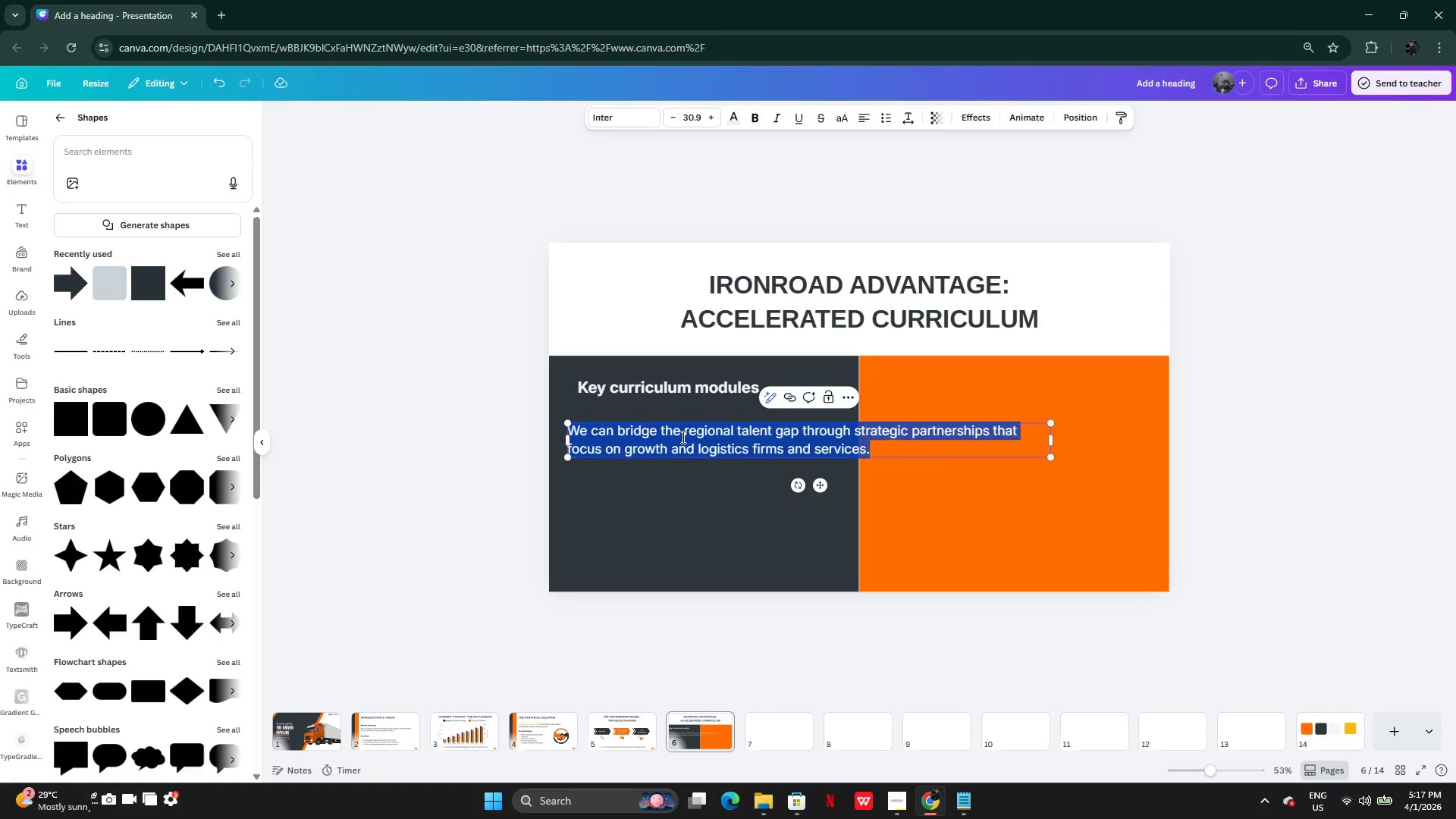 
key(Control+V)
 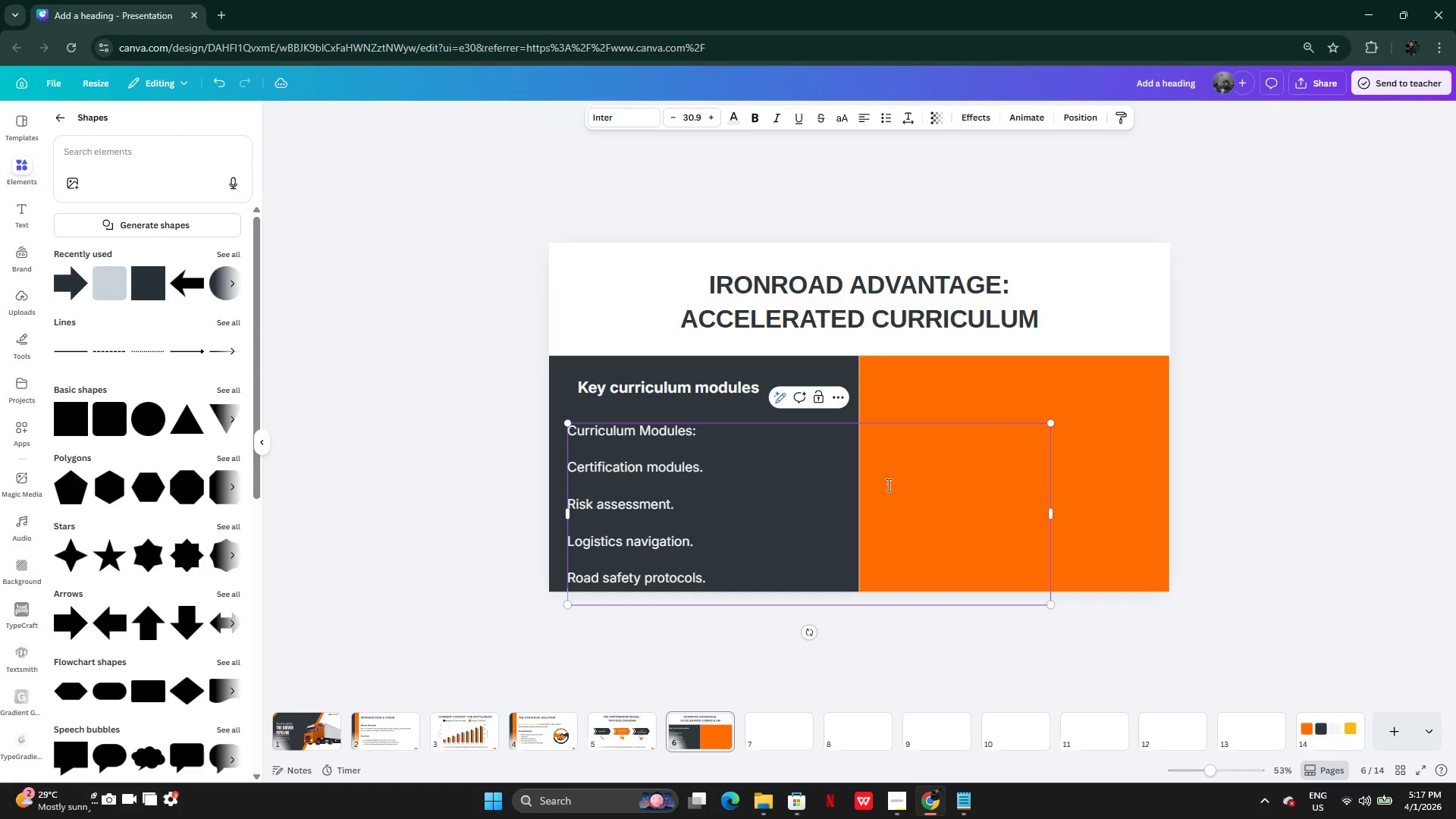 
left_click([439, 469])
 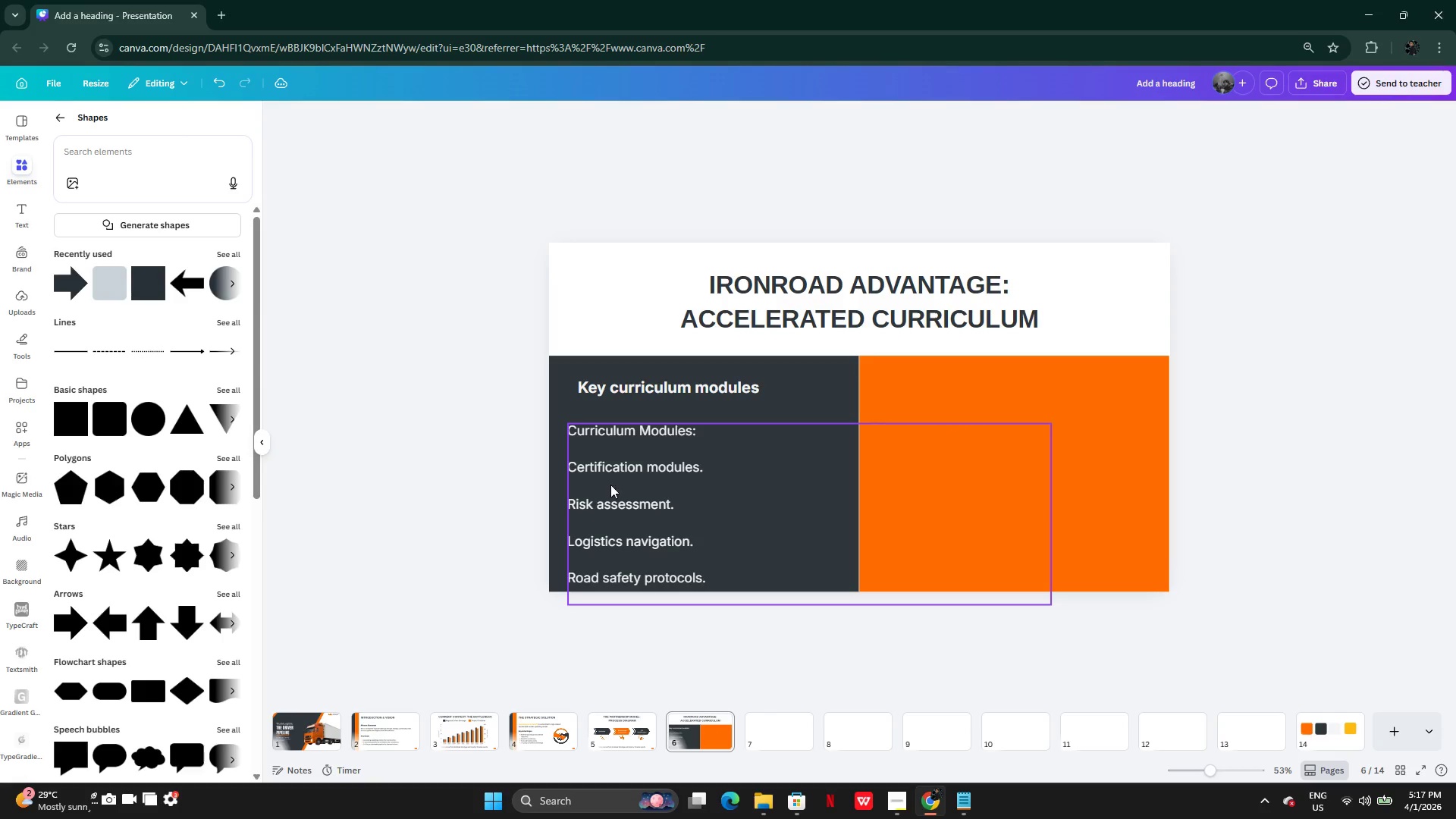 
left_click_drag(start_coordinate=[610, 485], to_coordinate=[620, 469])
 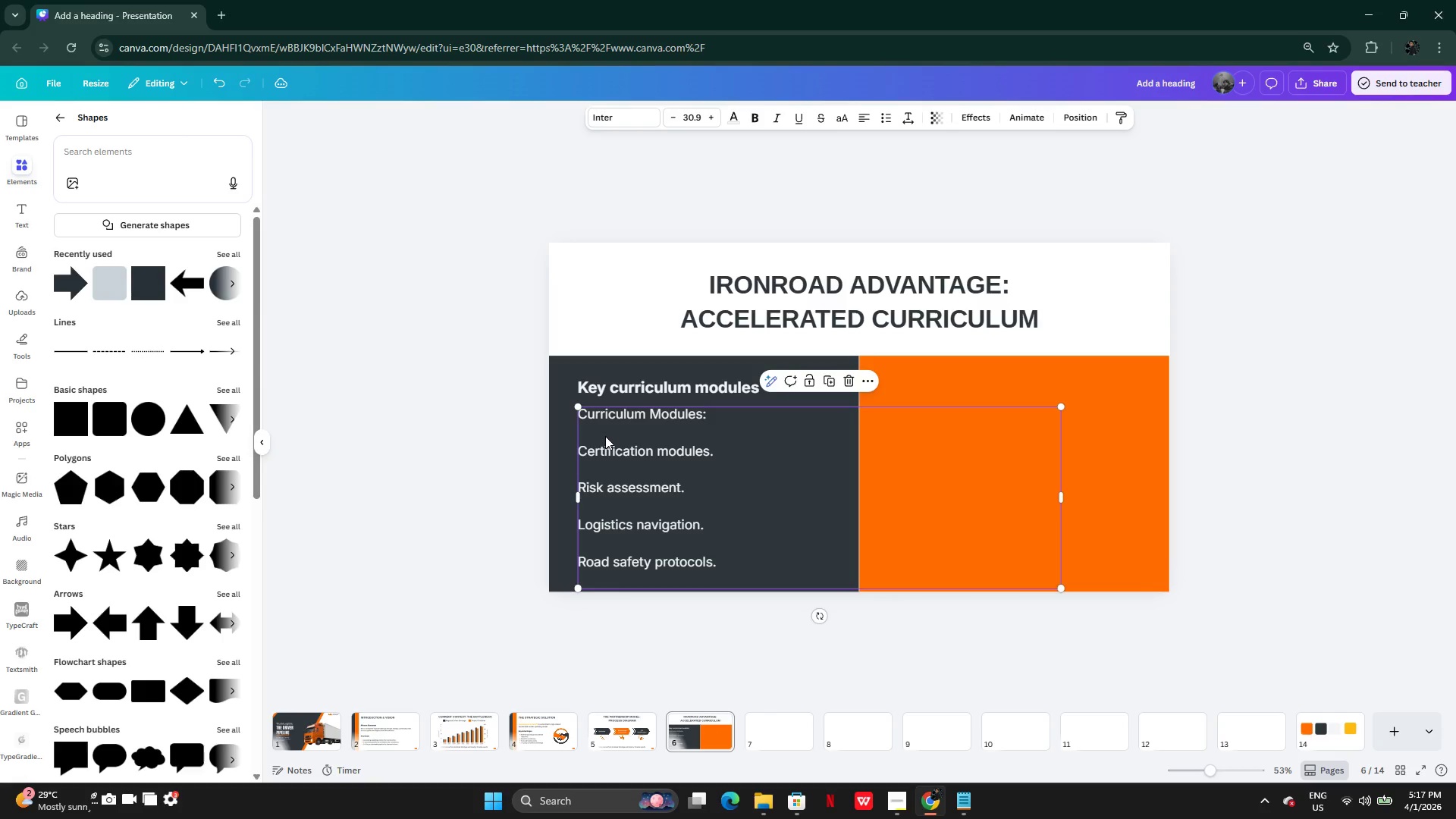 
left_click([605, 436])
 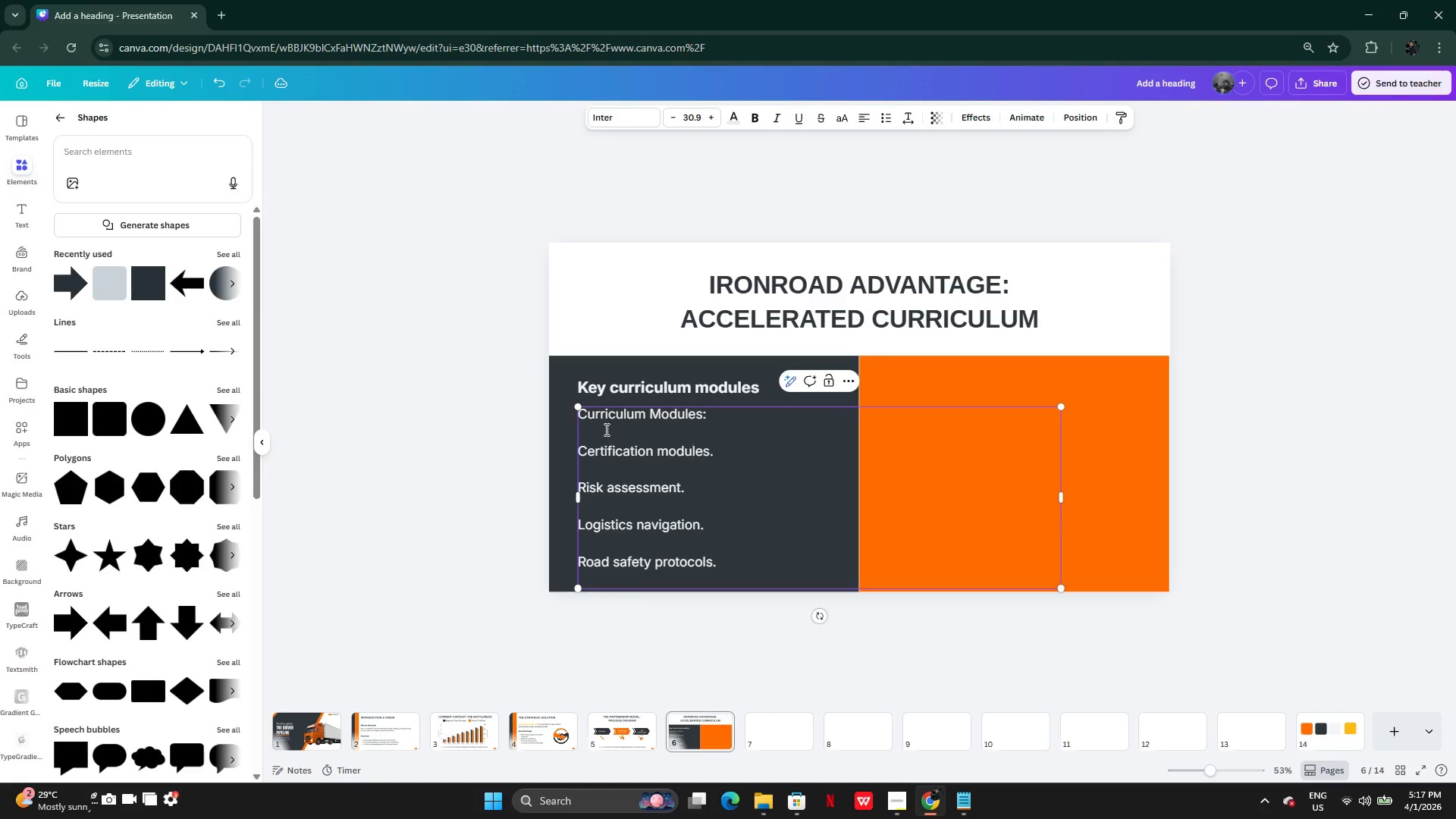 
key(Backspace)
 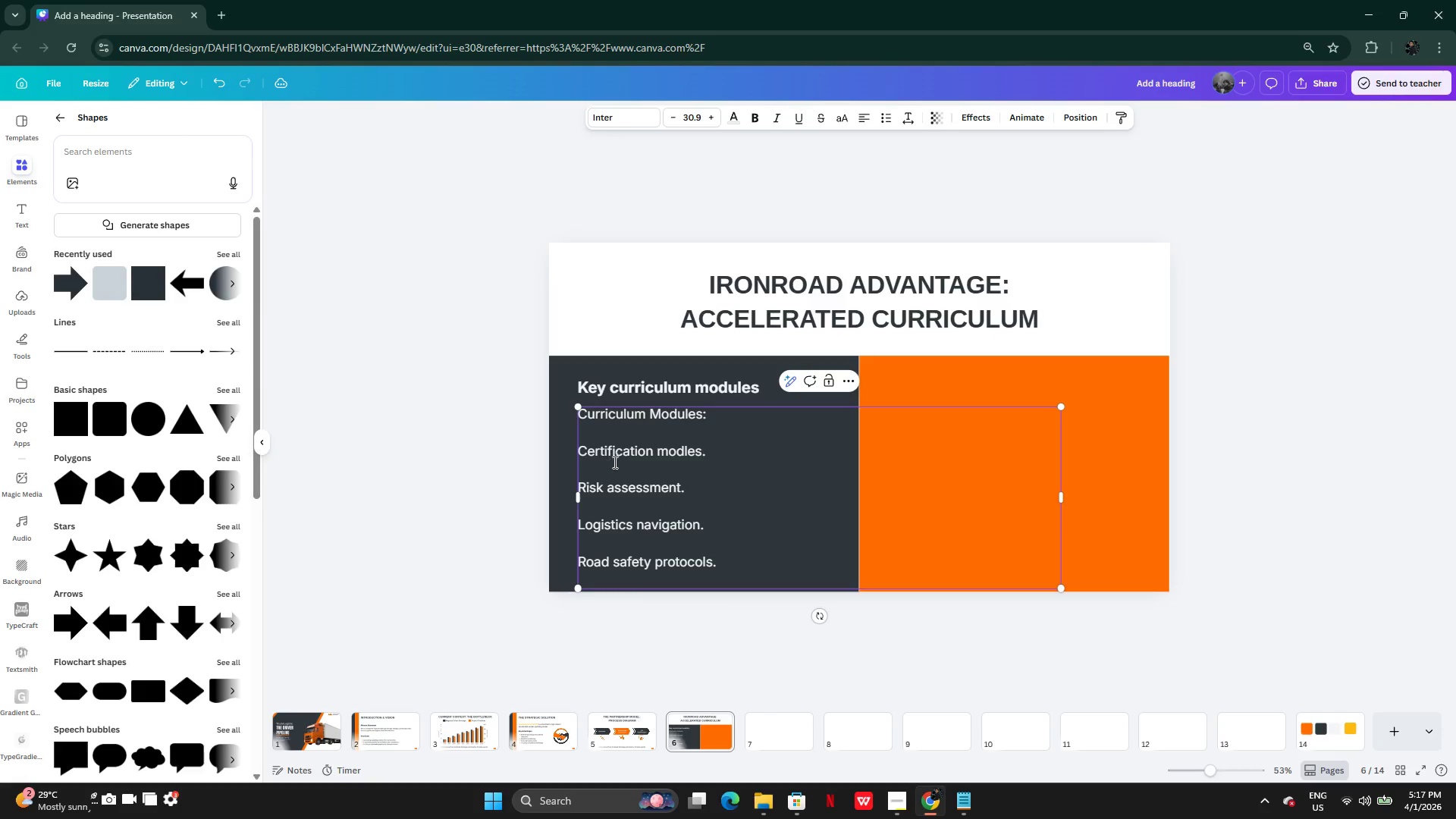 
key(Control+Z)
 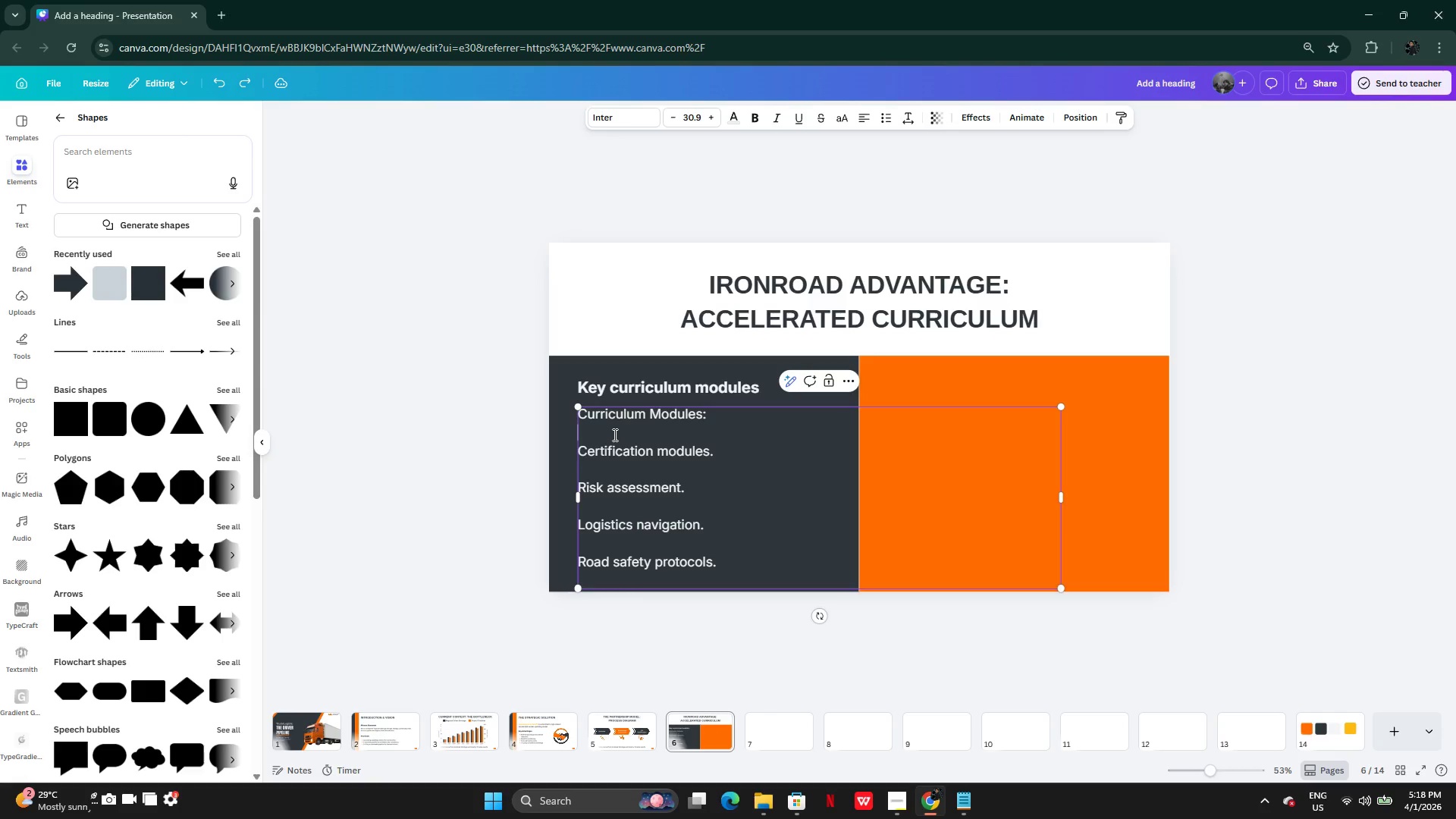 
key(Backspace)
 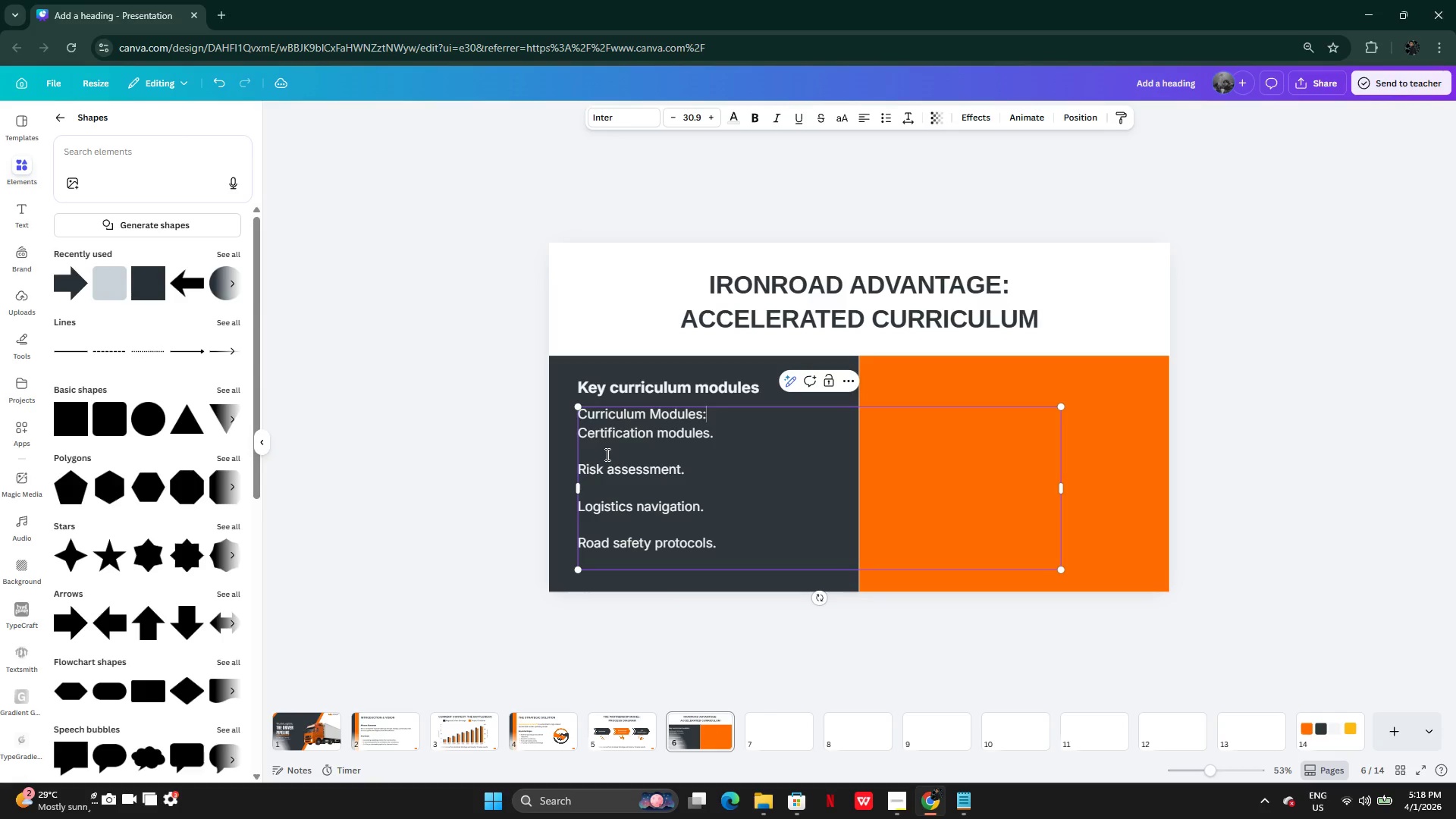 
left_click([604, 450])
 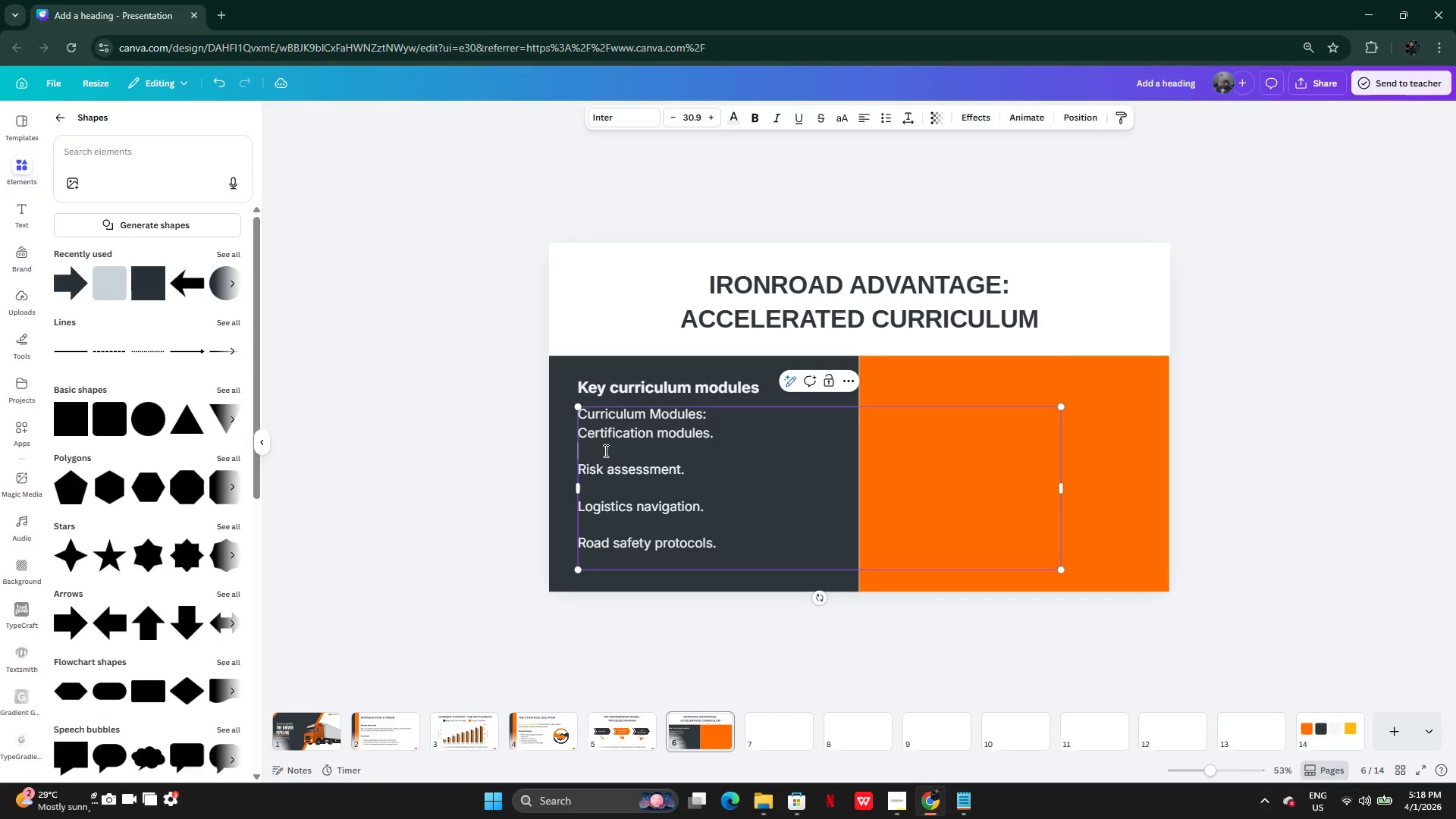 
key(Backspace)
 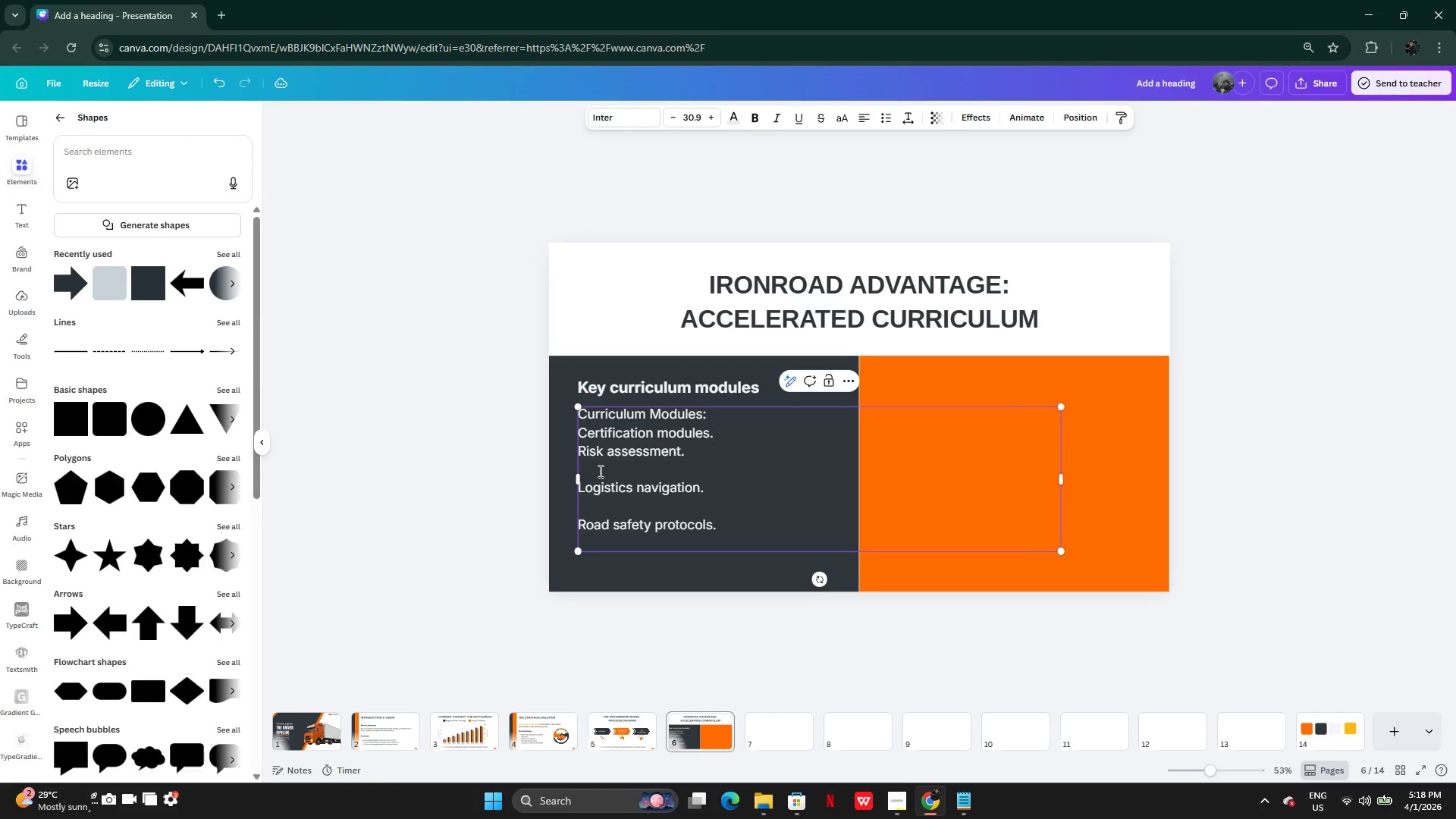 
left_click([599, 471])
 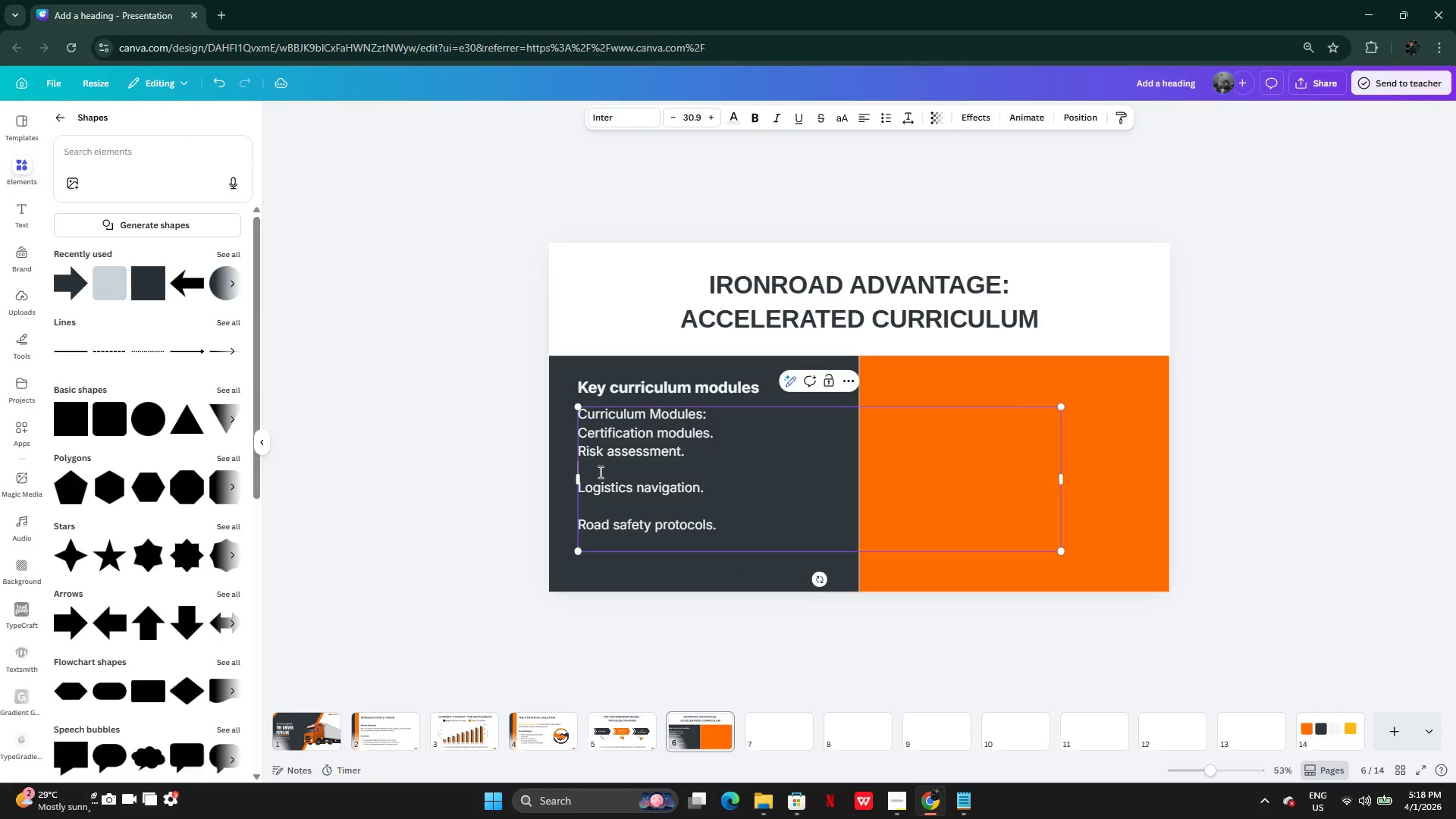 
key(Backspace)
 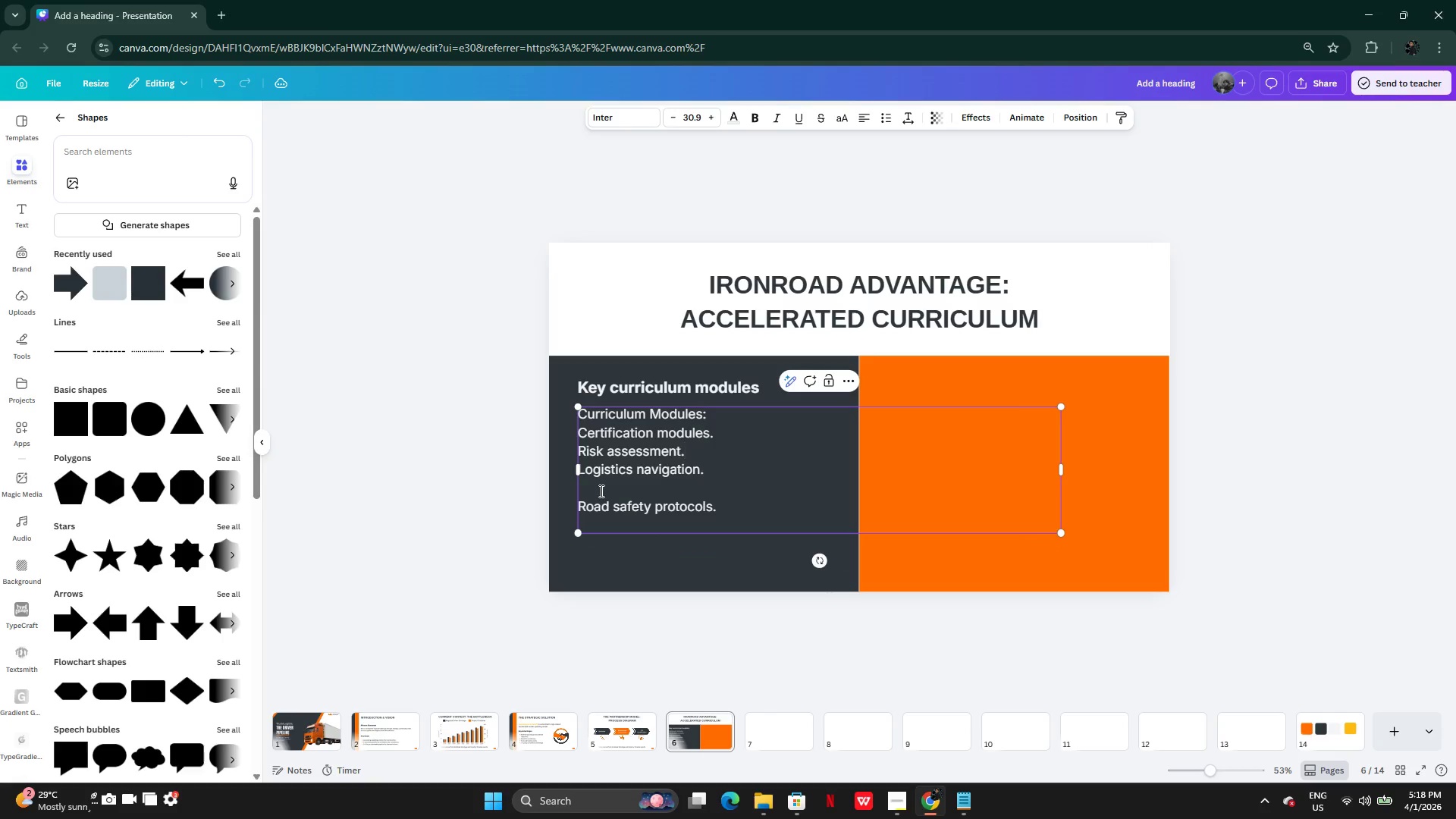 
left_click([600, 491])
 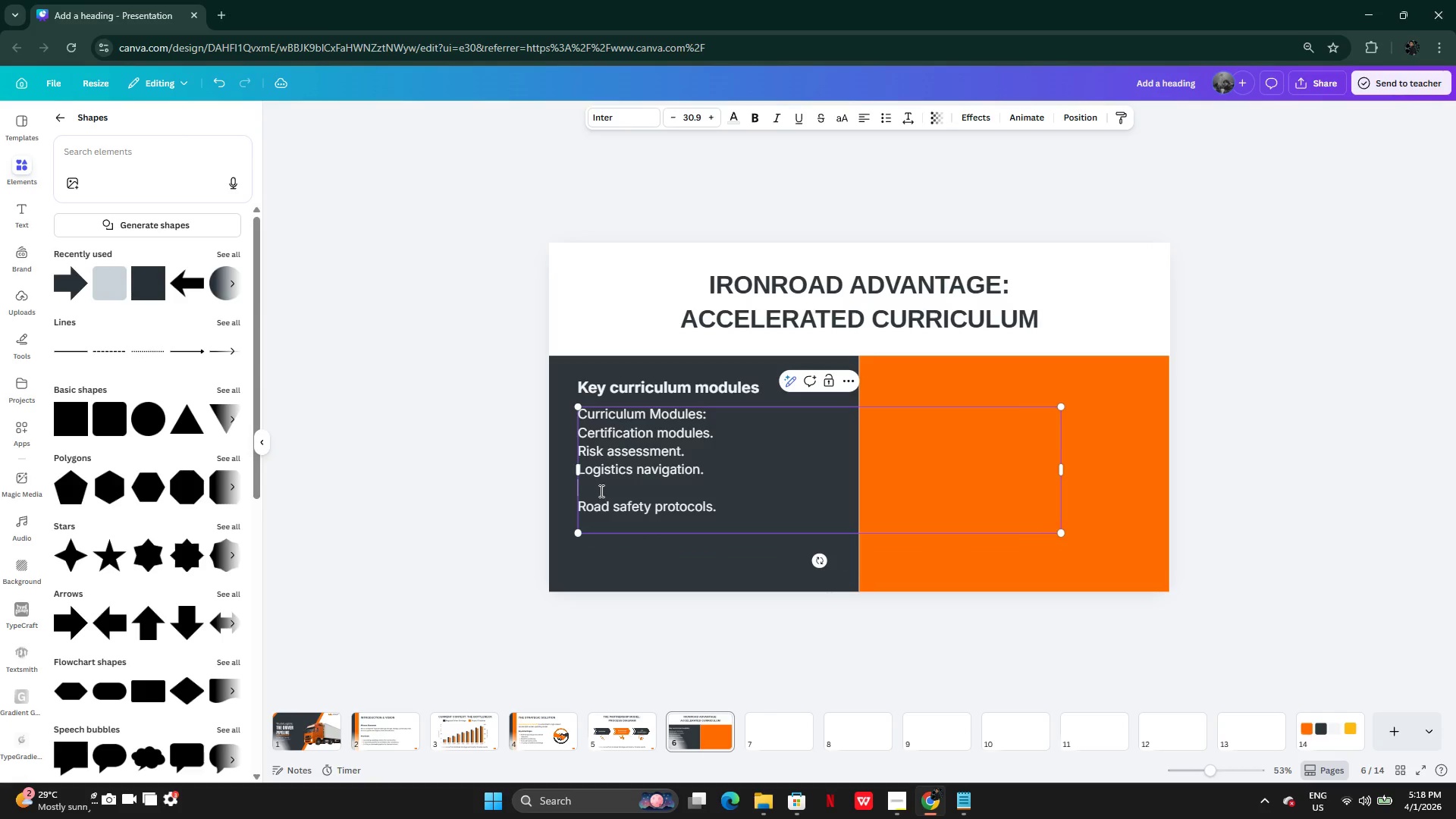 
key(Backspace)
 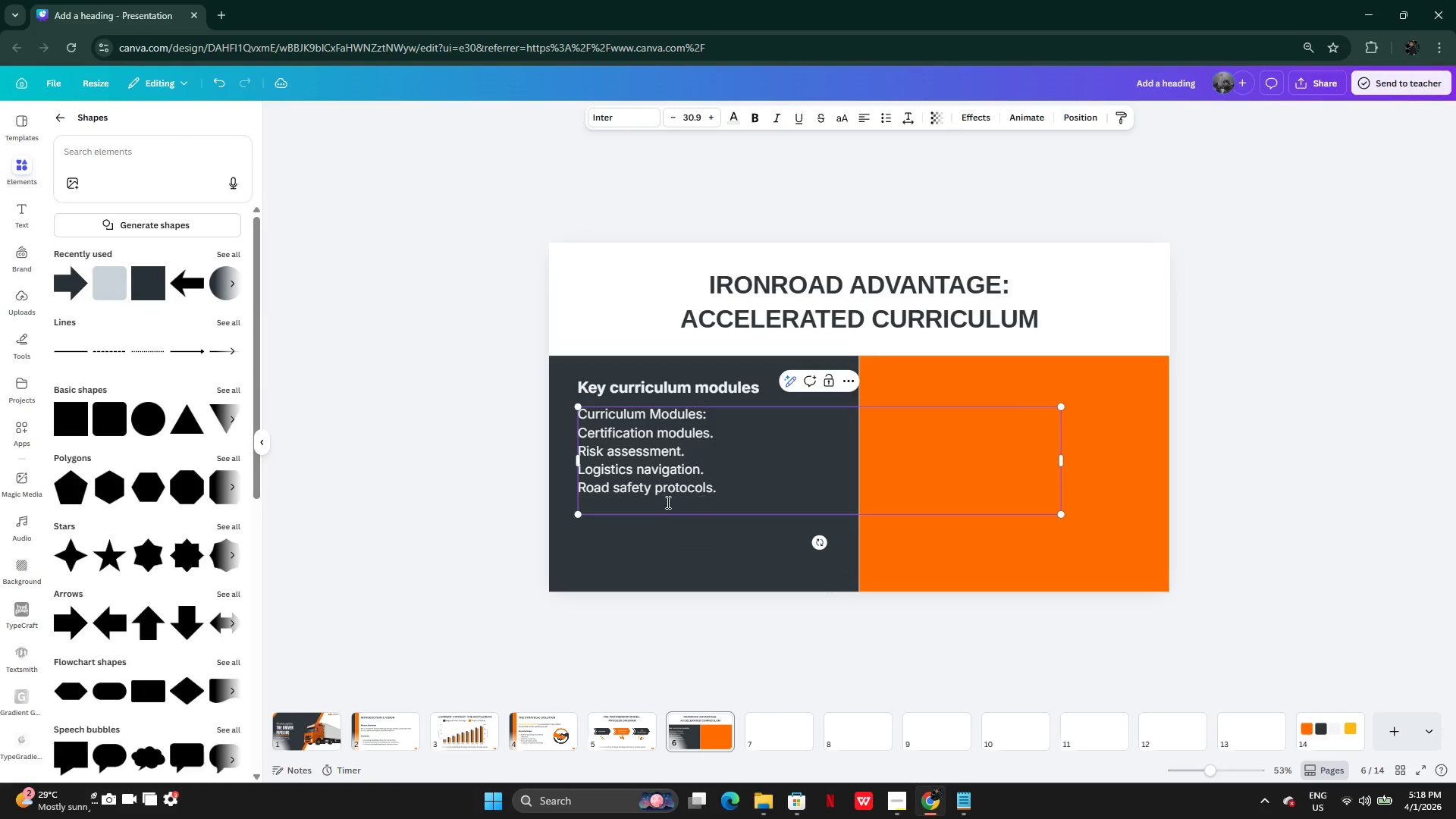 
left_click([659, 504])
 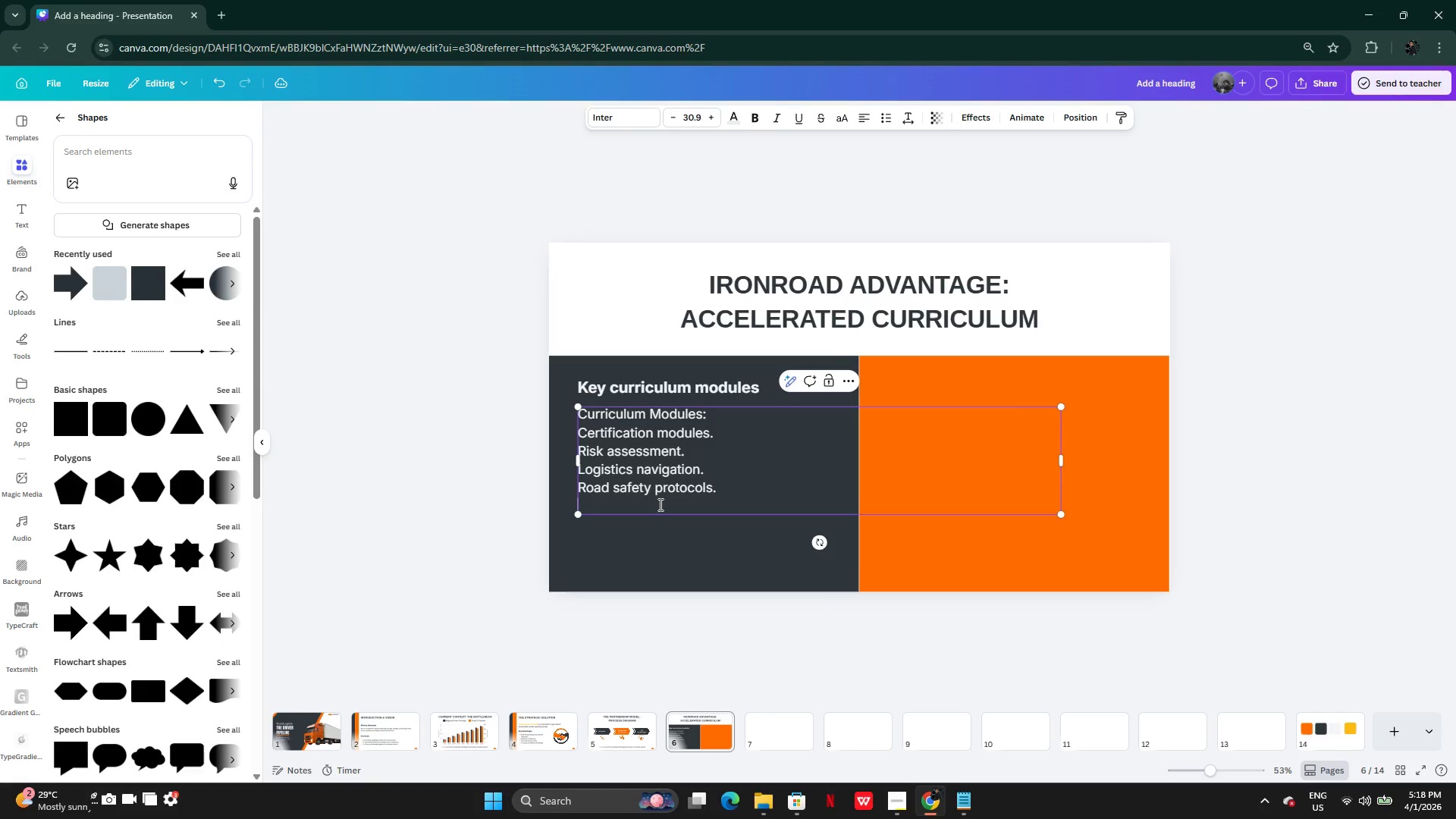 
key(Backspace)
 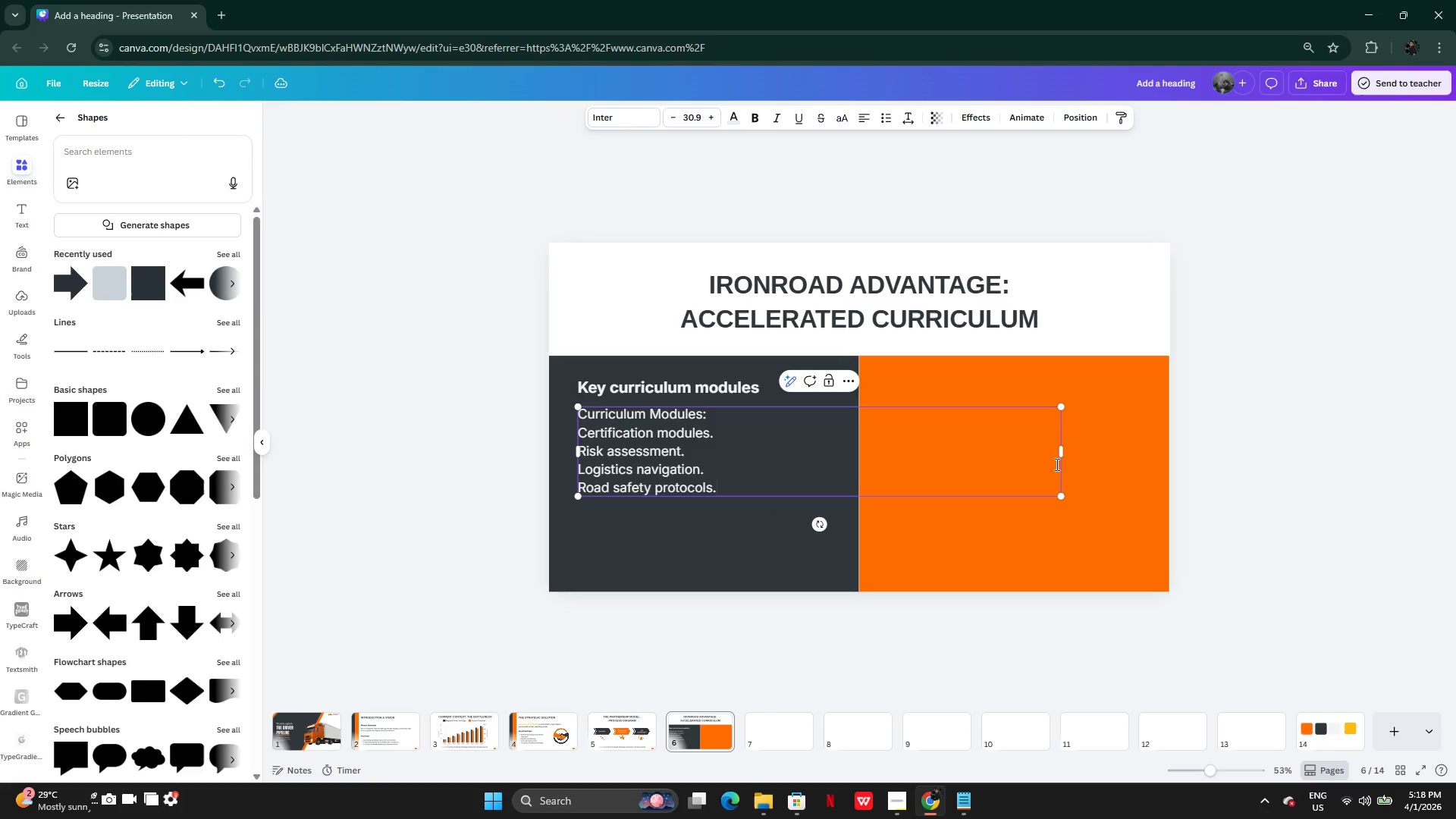 
left_click([1072, 466])
 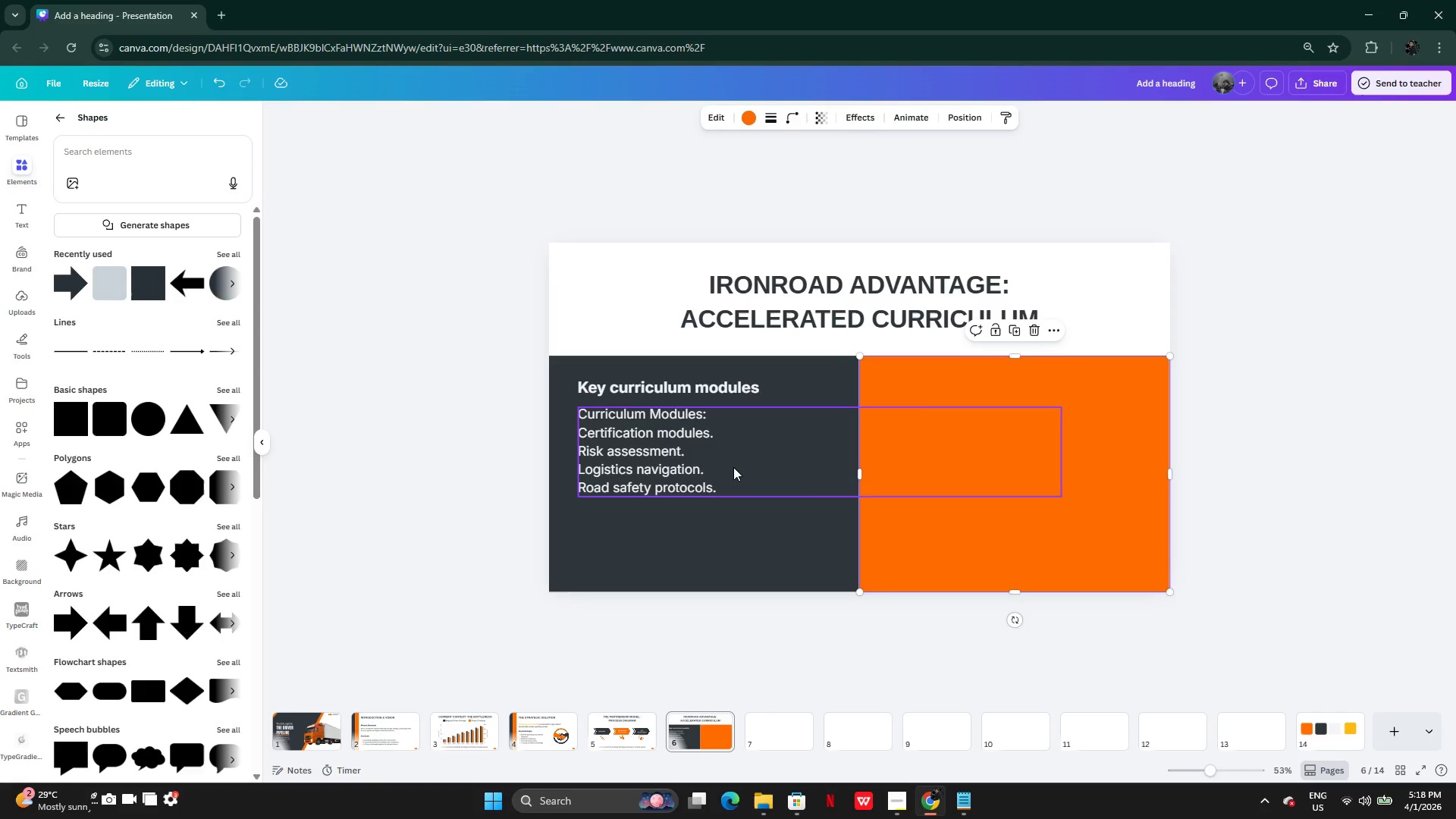 
left_click([732, 467])
 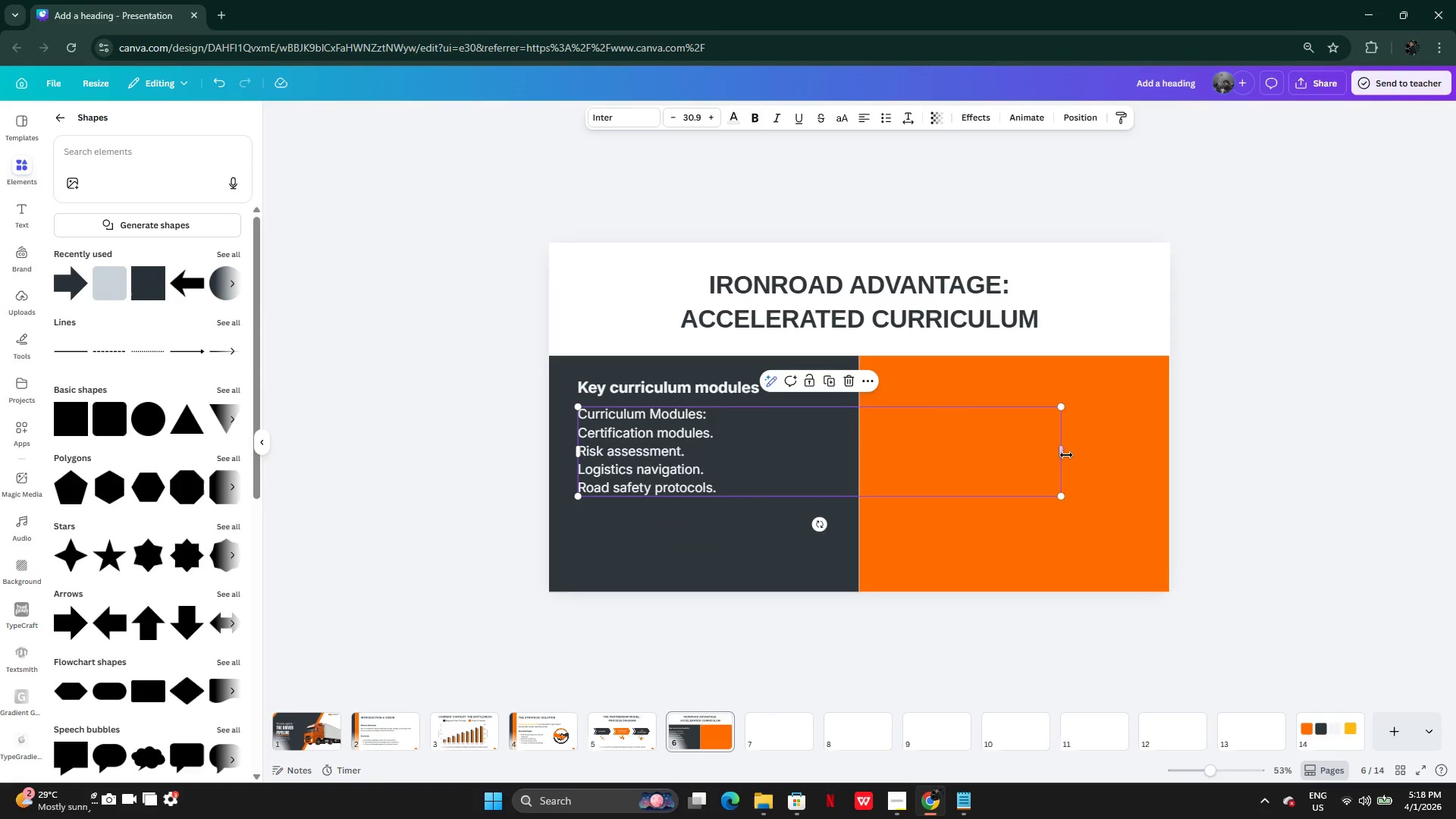 
left_click_drag(start_coordinate=[1066, 455], to_coordinate=[812, 449])
 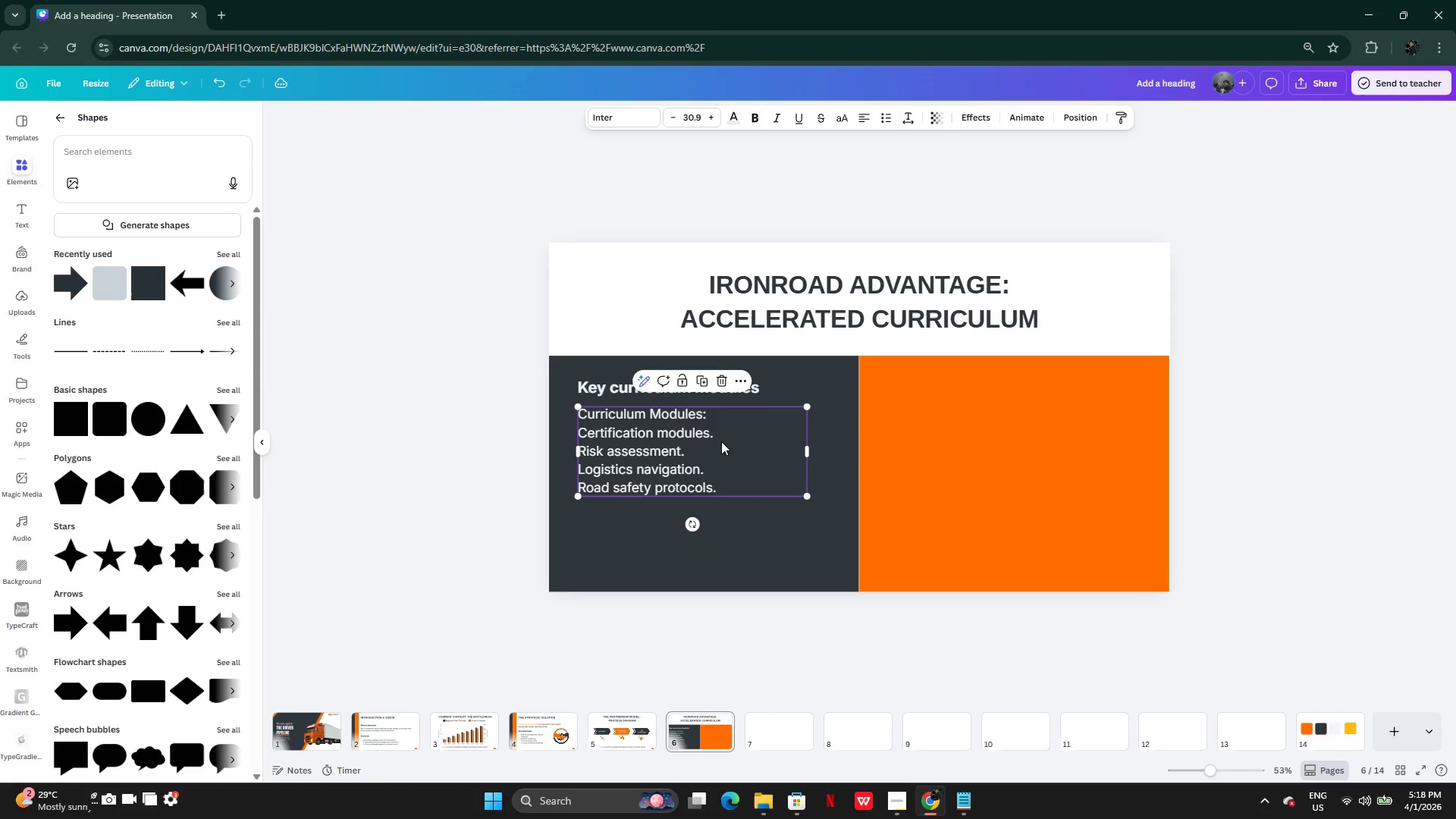 
left_click_drag(start_coordinate=[721, 441], to_coordinate=[721, 460])
 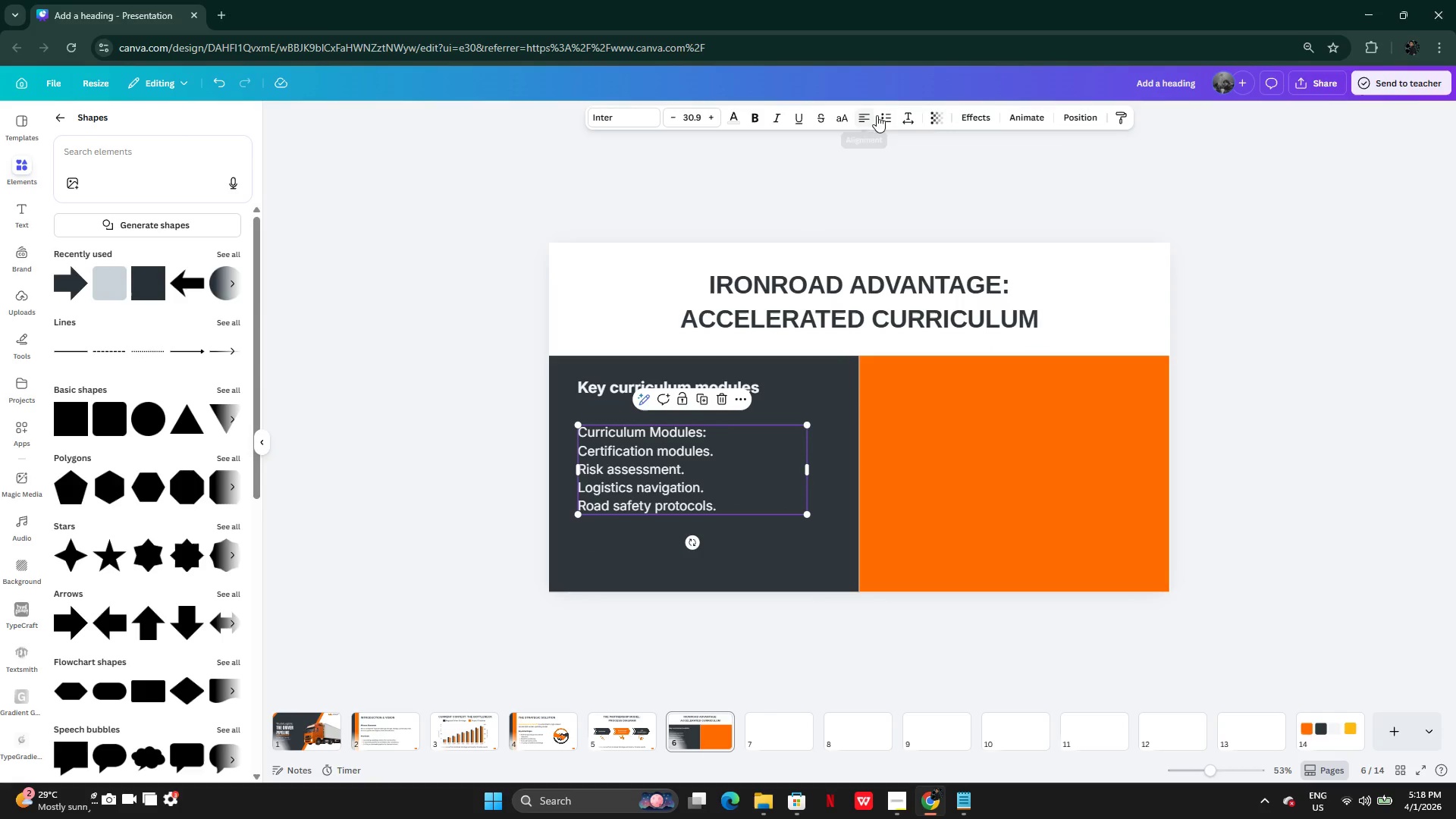 
left_click([885, 115])
 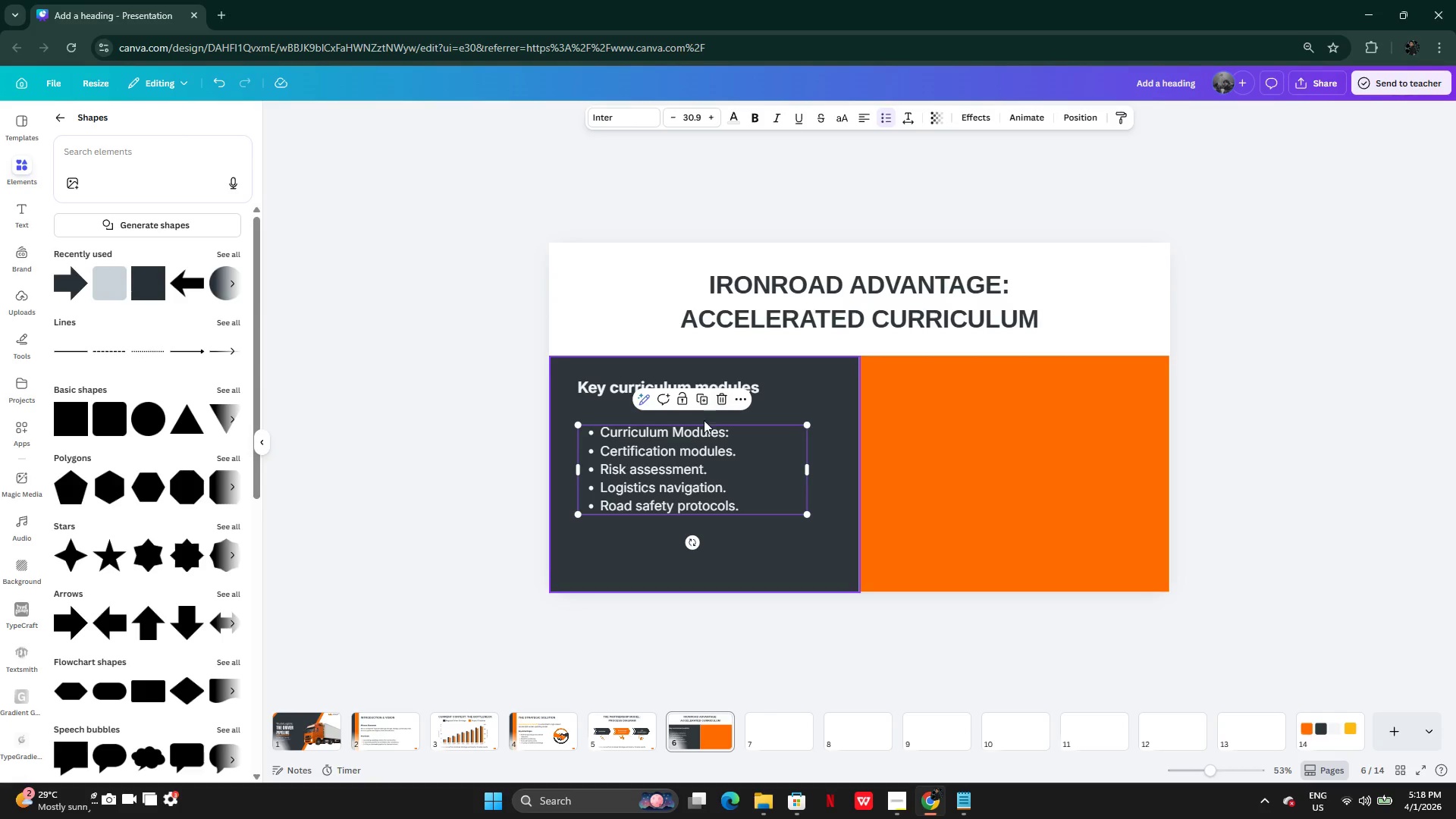 
left_click_drag(start_coordinate=[695, 447], to_coordinate=[696, 463])
 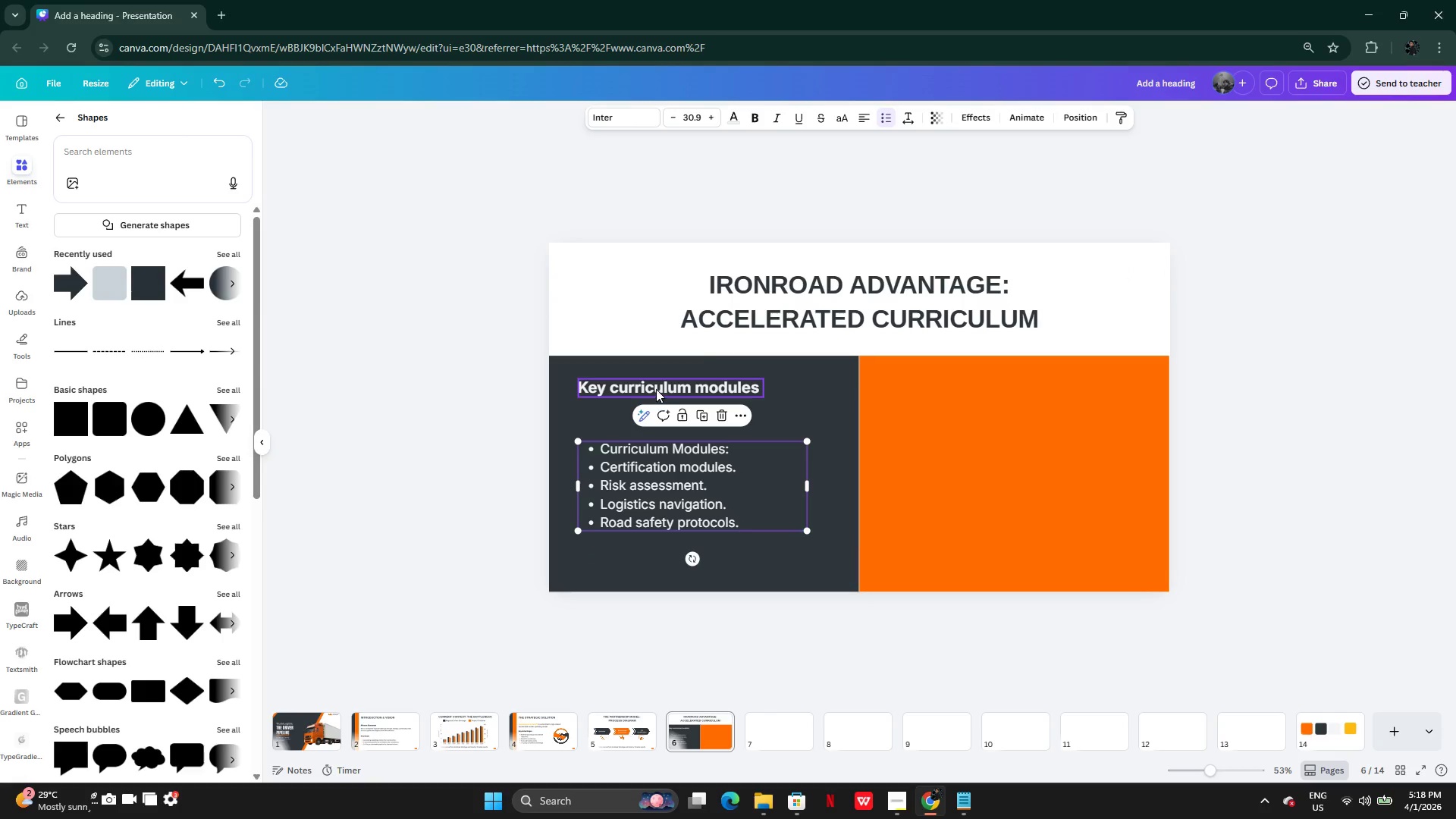 
left_click([656, 388])
 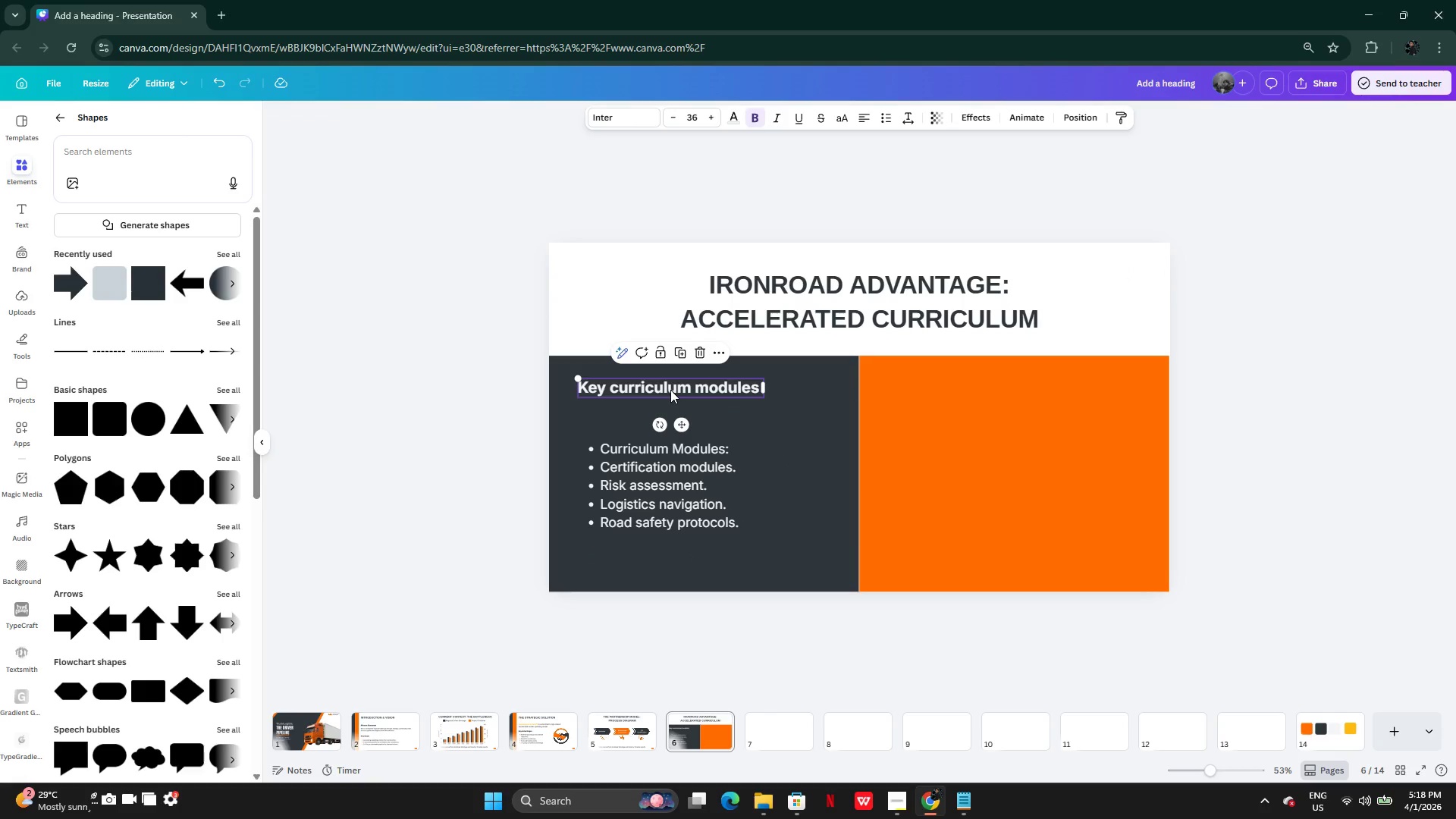 
left_click_drag(start_coordinate=[670, 390], to_coordinate=[693, 402])
 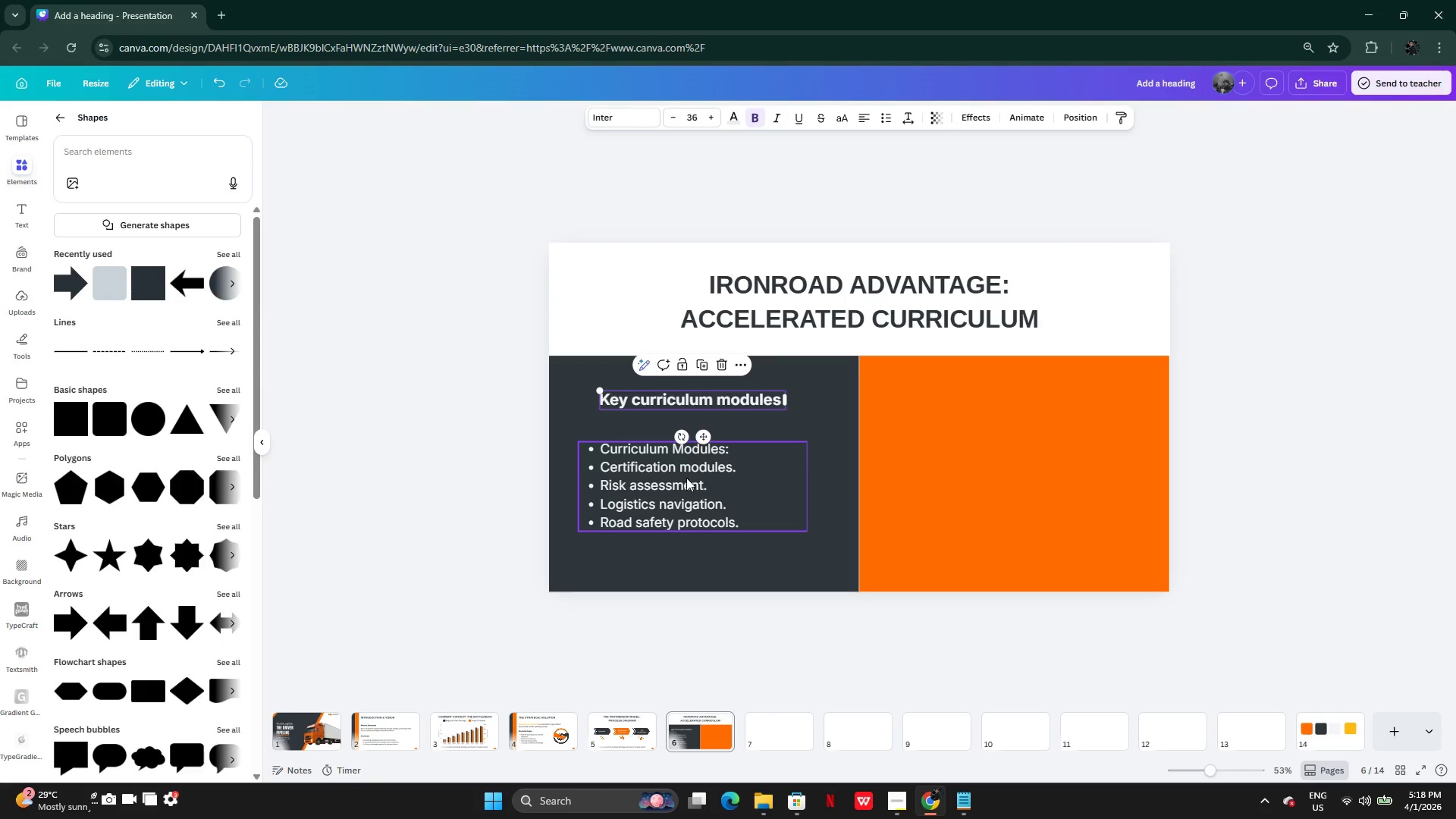 
left_click([686, 478])
 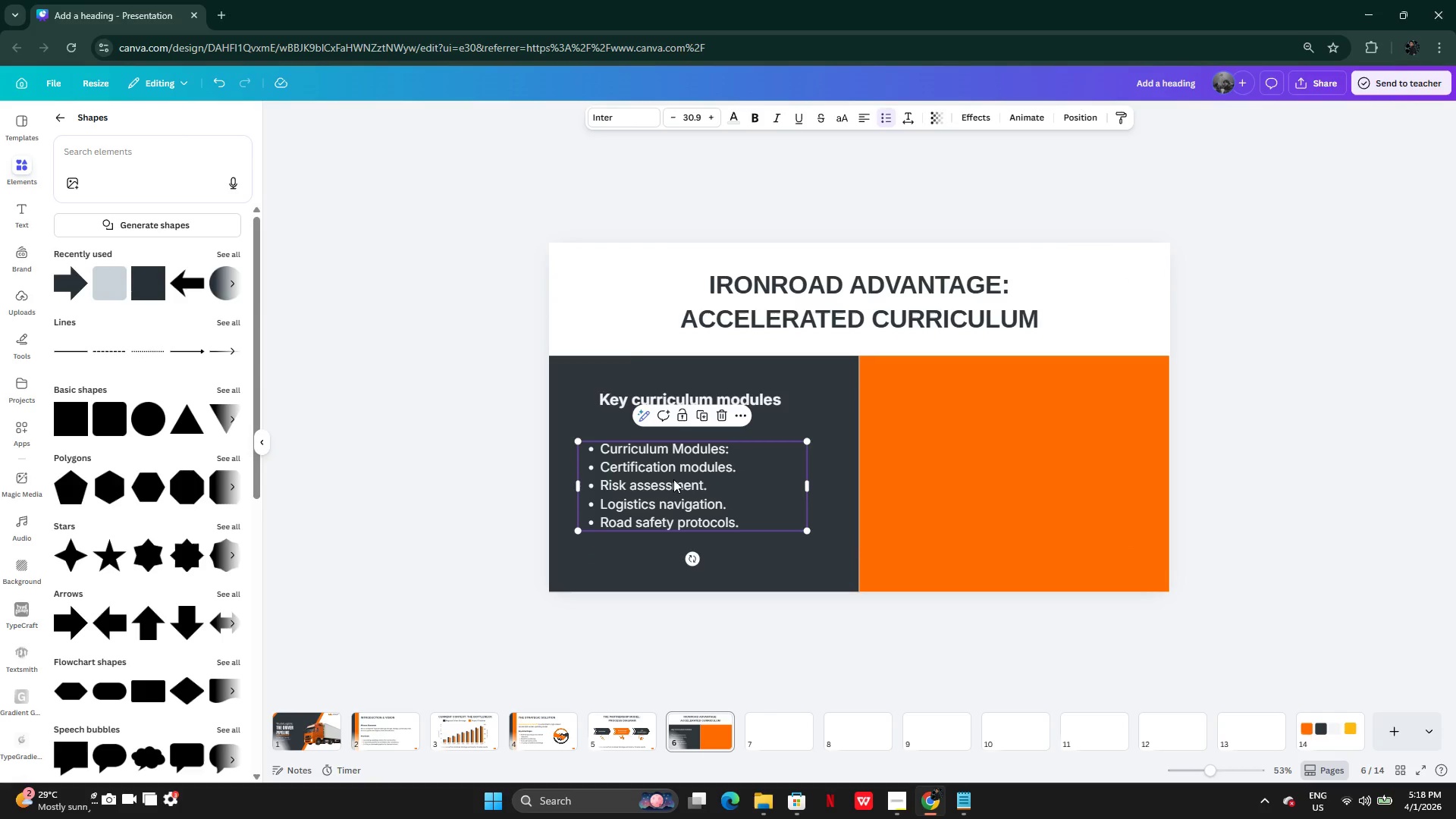 
left_click_drag(start_coordinate=[673, 479], to_coordinate=[679, 481])
 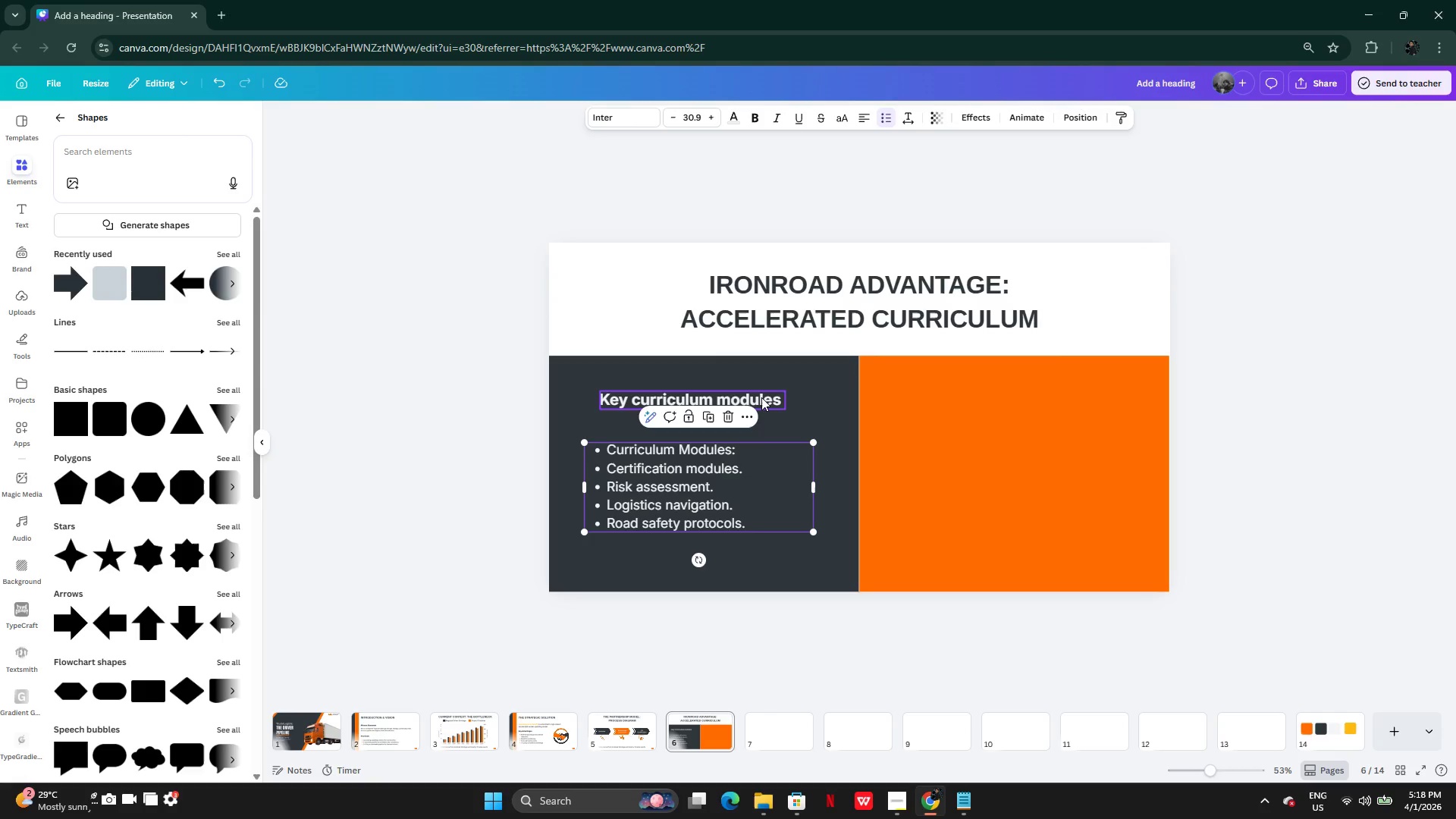 
left_click([761, 397])
 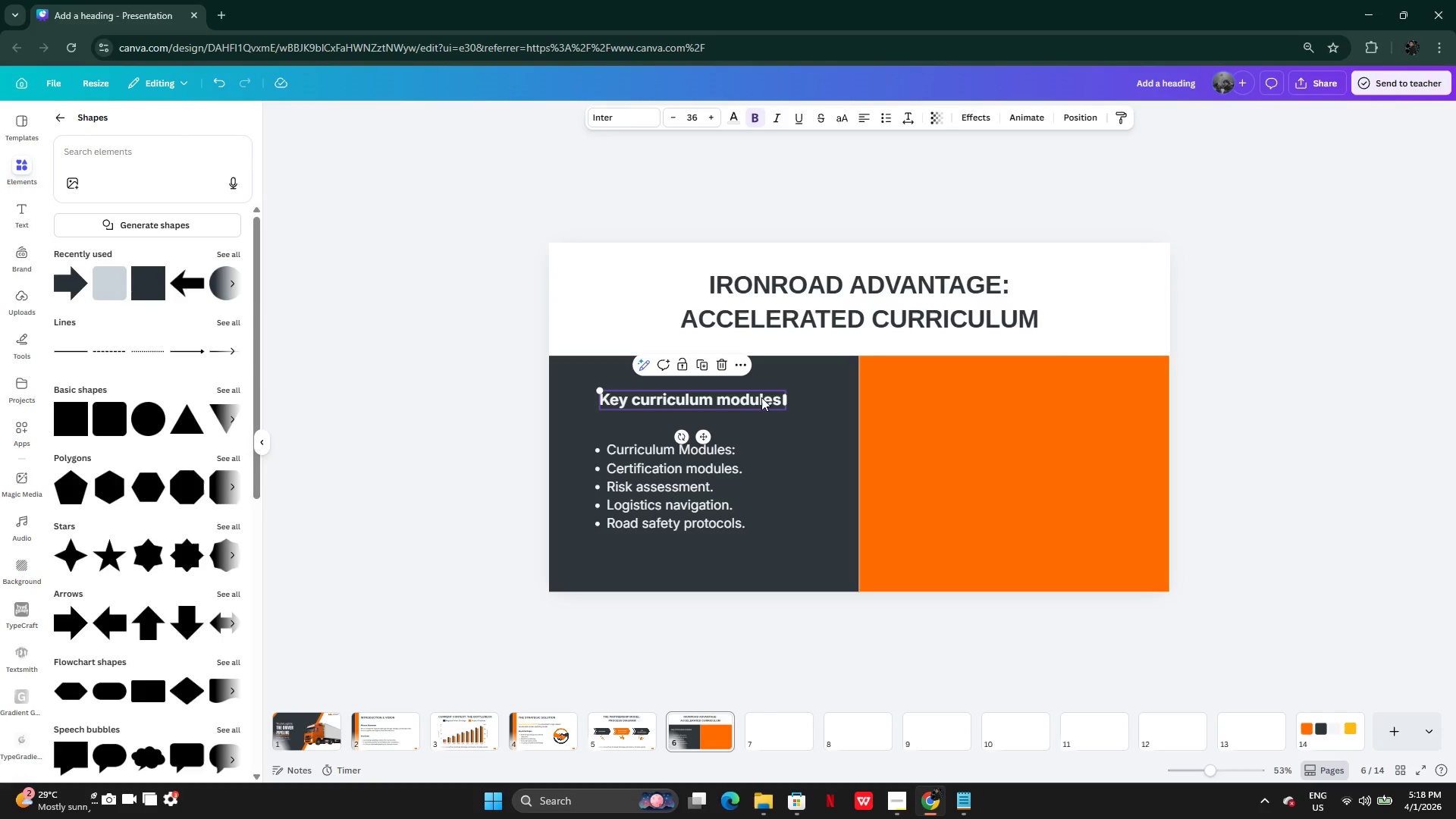 
left_click_drag(start_coordinate=[761, 397], to_coordinate=[774, 393])
 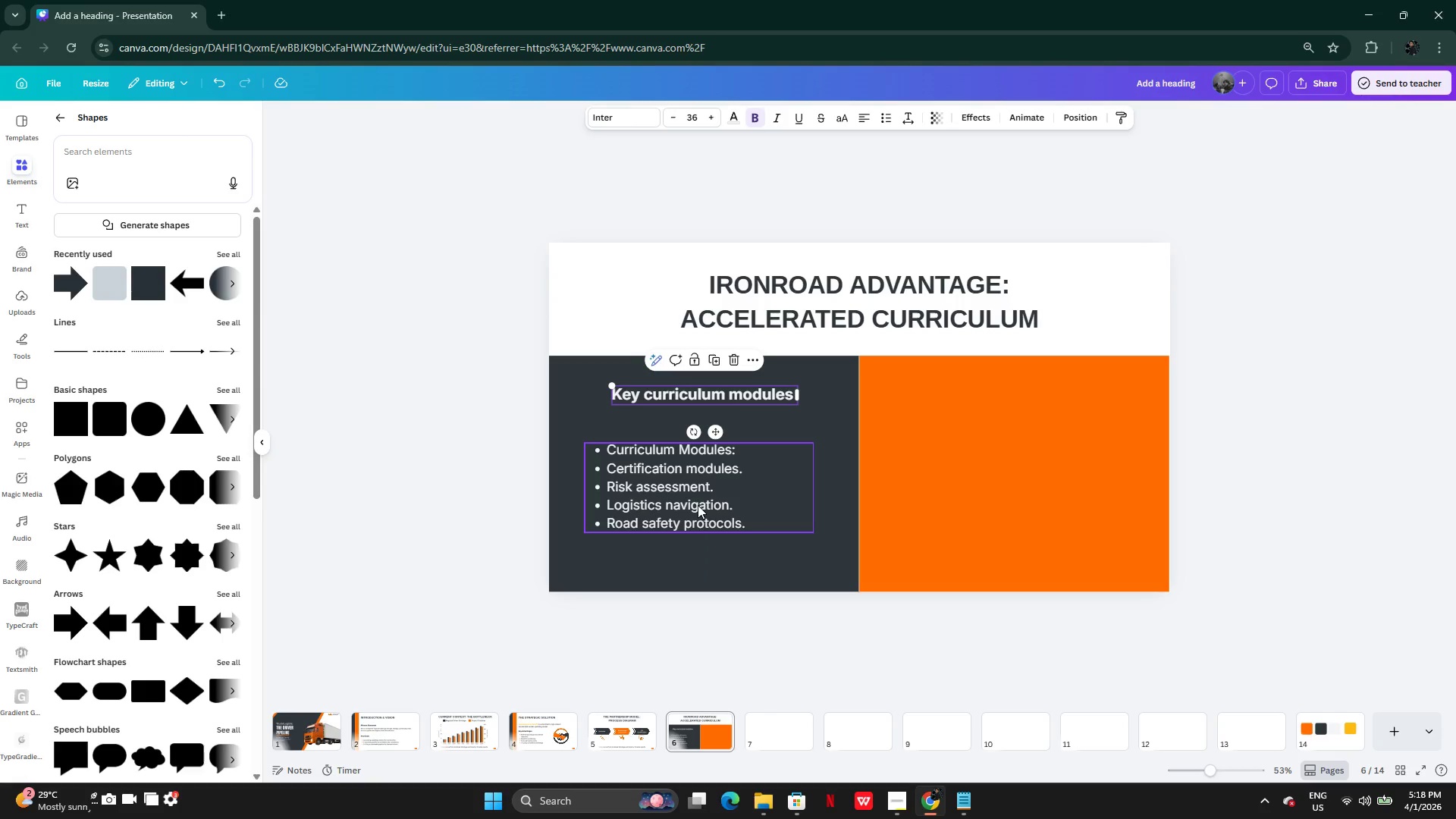 
left_click([698, 505])
 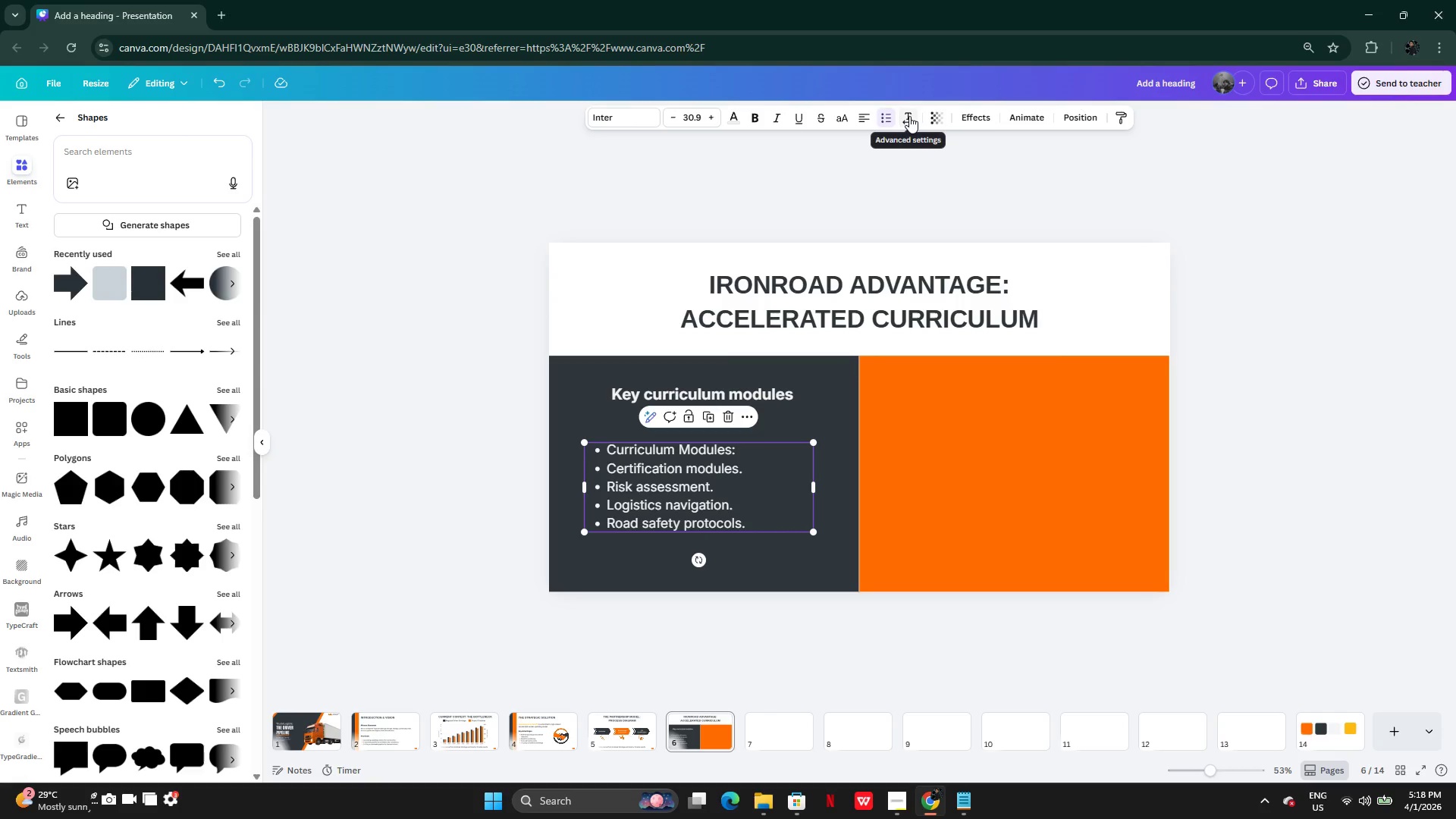 
left_click([461, 463])
 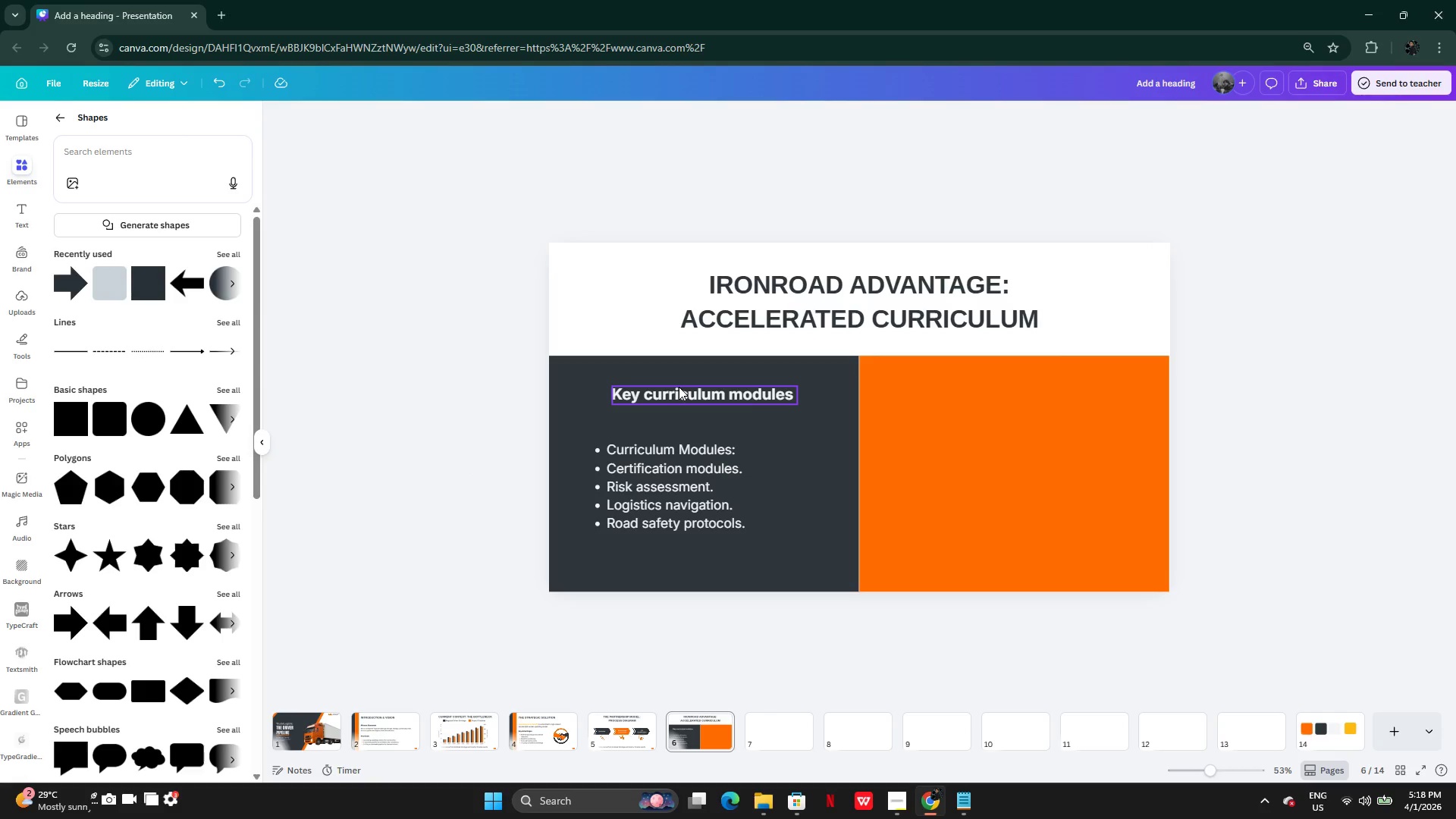 
wait(5.3)
 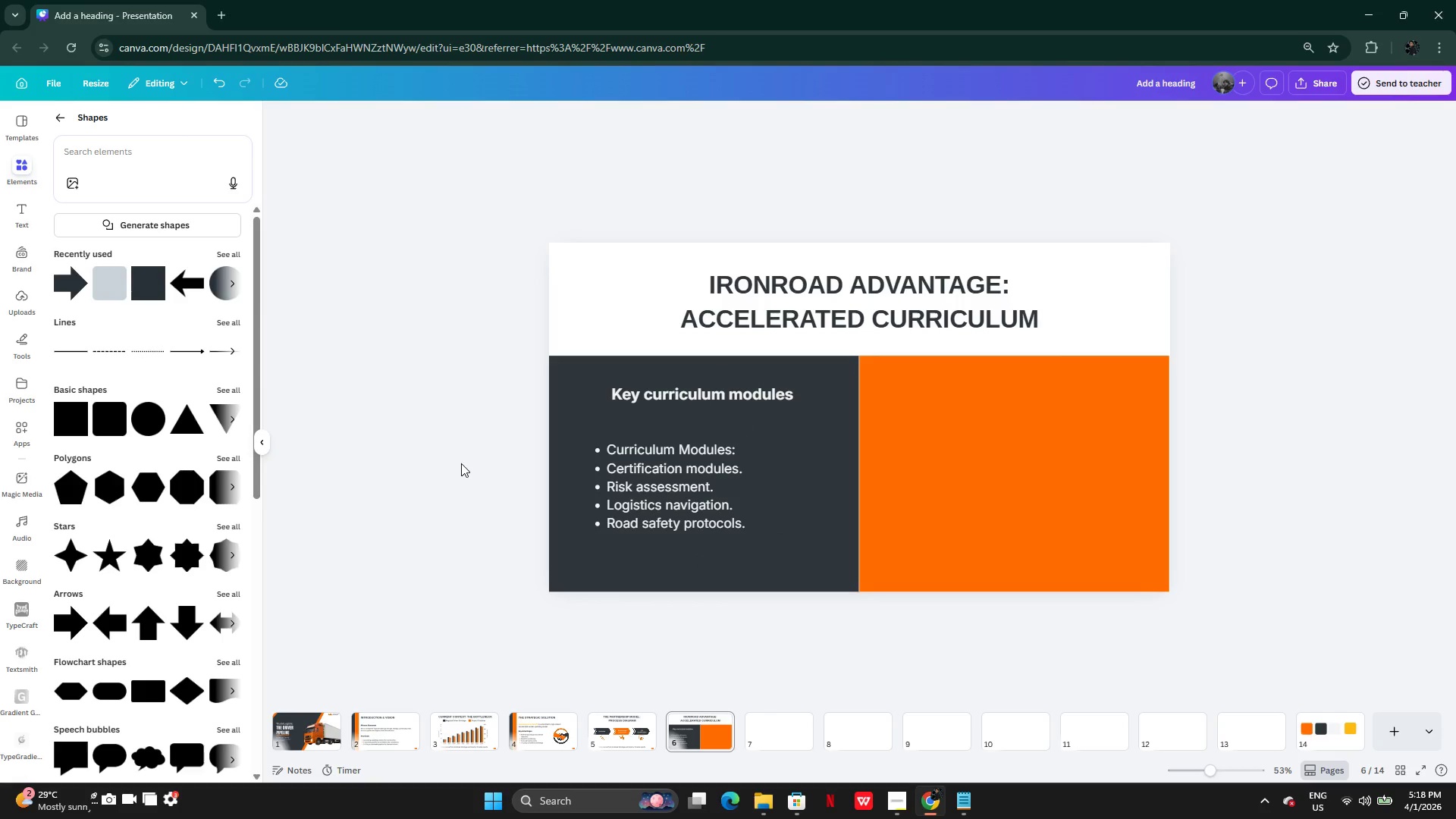 
left_click_drag(start_coordinate=[679, 387], to_coordinate=[672, 391])
 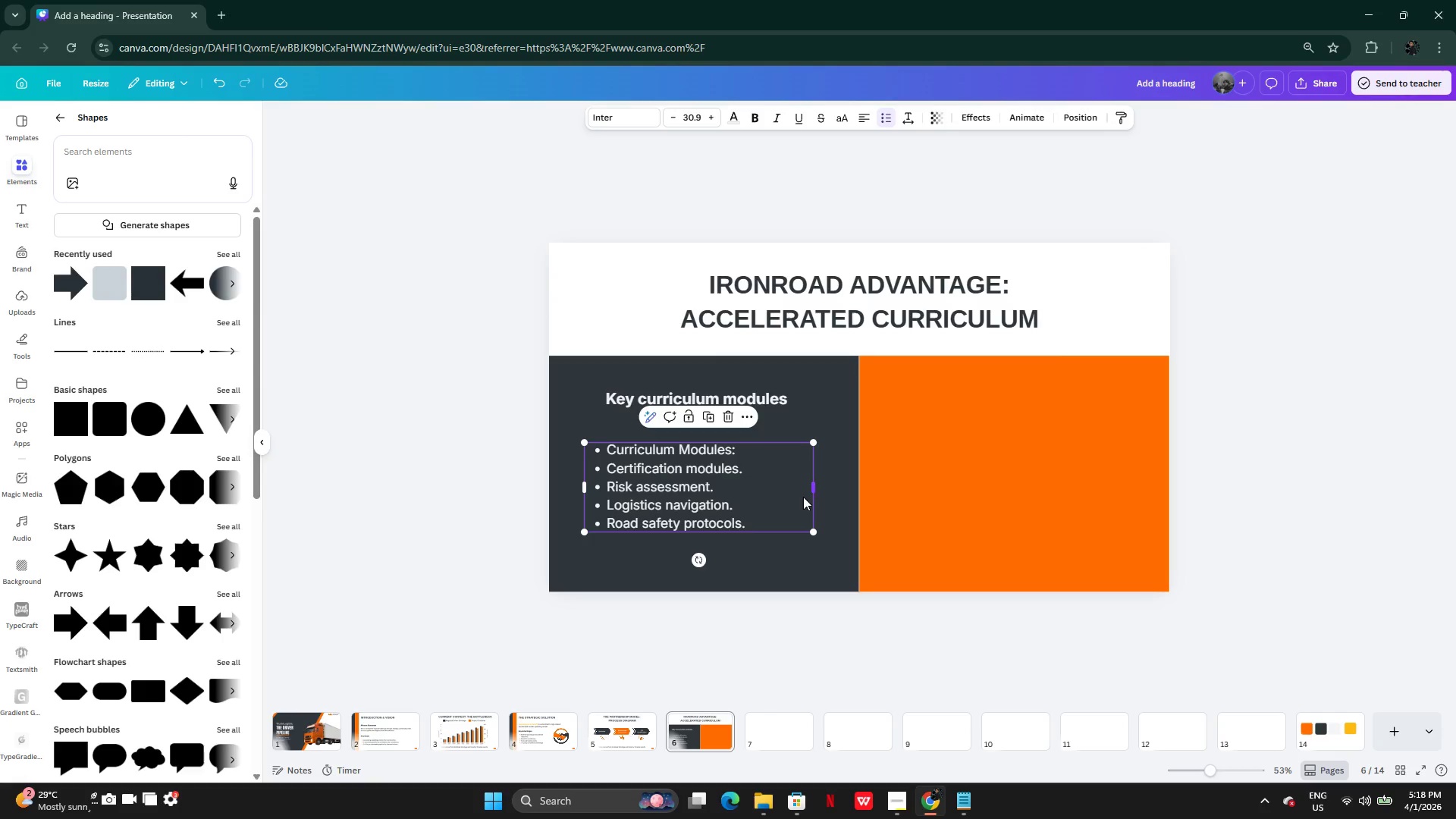 
hold_key(key=ShiftLeft, duration=0.5)
left_click([625, 403])
 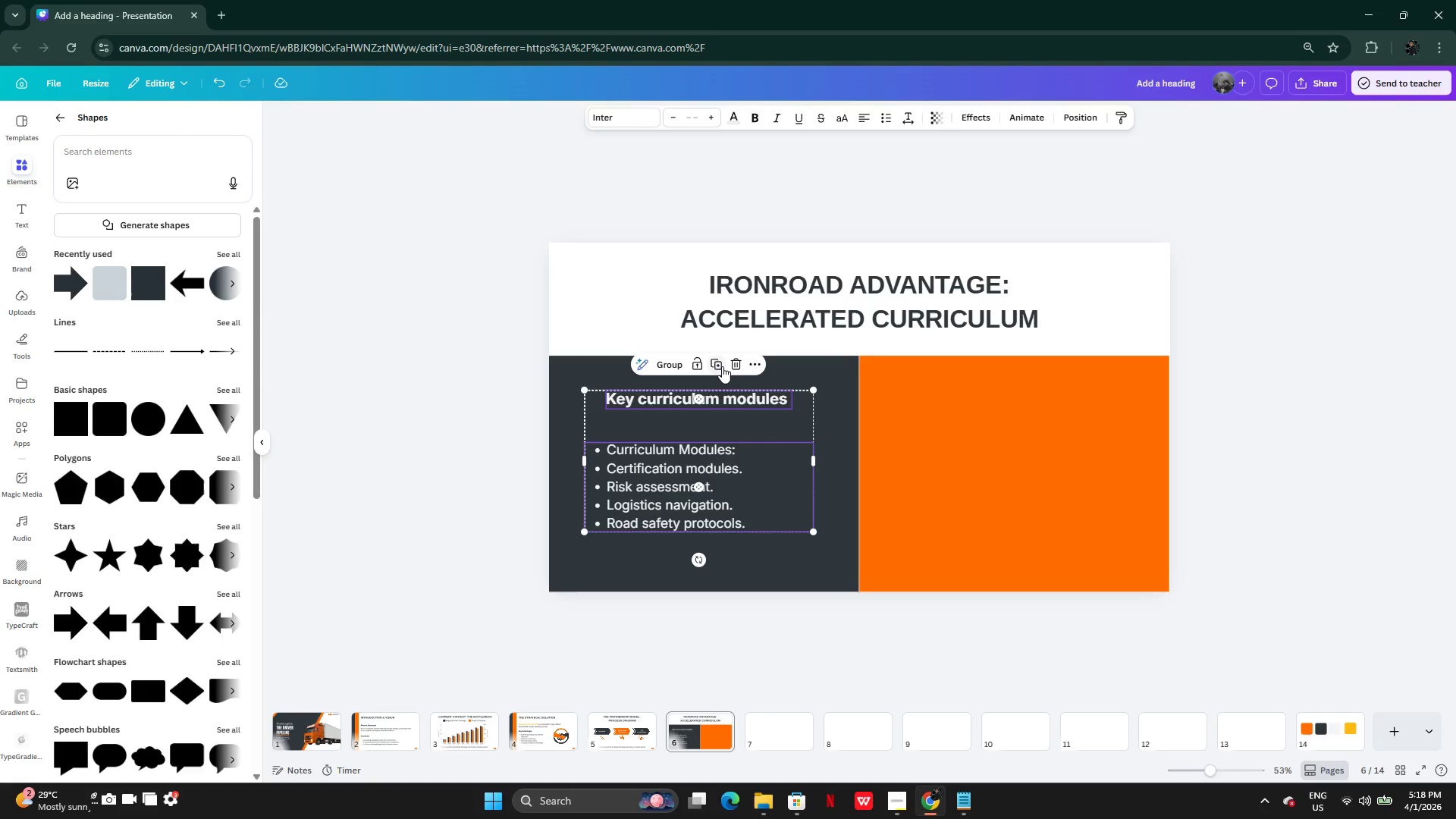 
left_click([722, 366])
 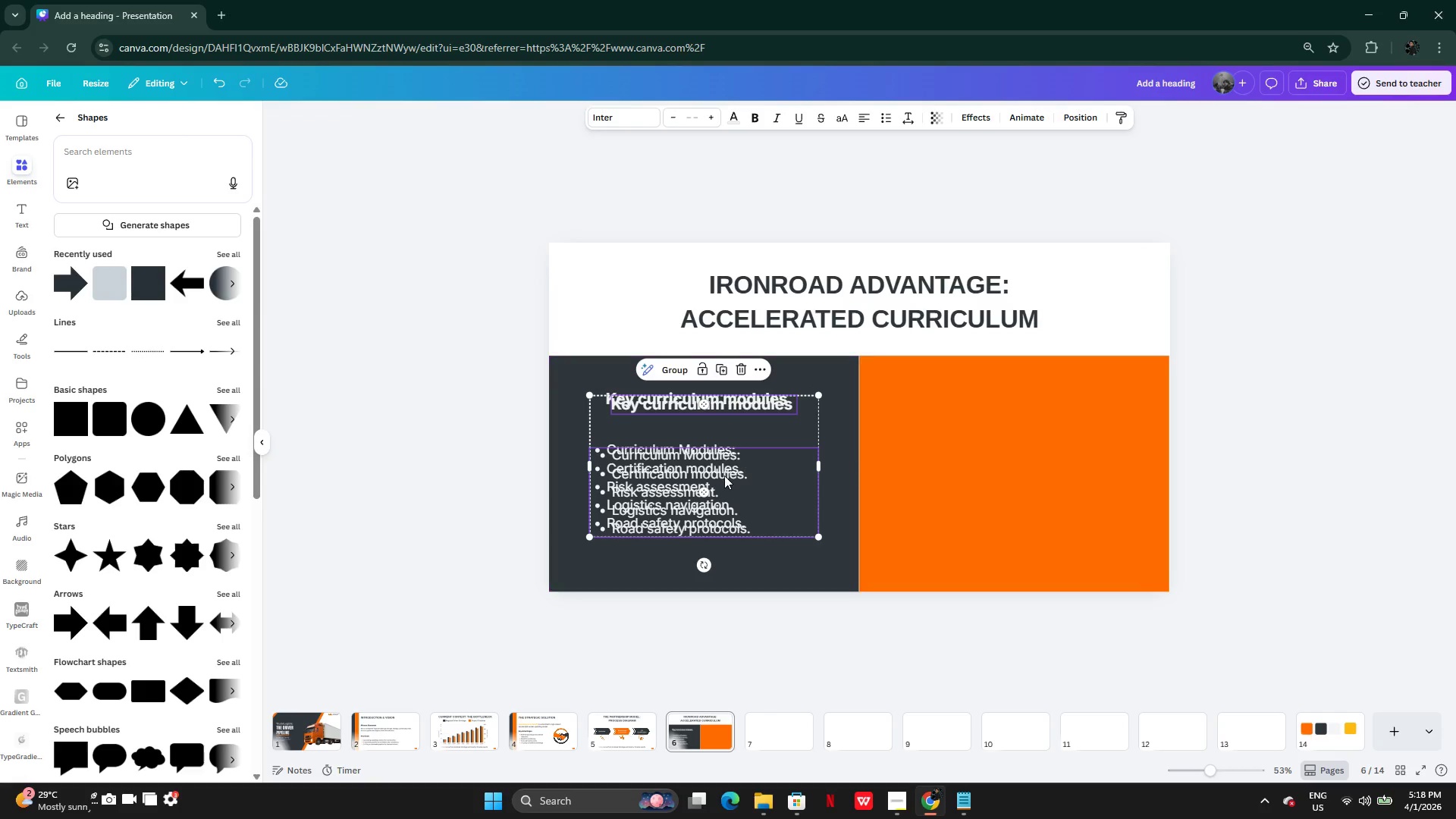 
left_click_drag(start_coordinate=[724, 475], to_coordinate=[1040, 472])
 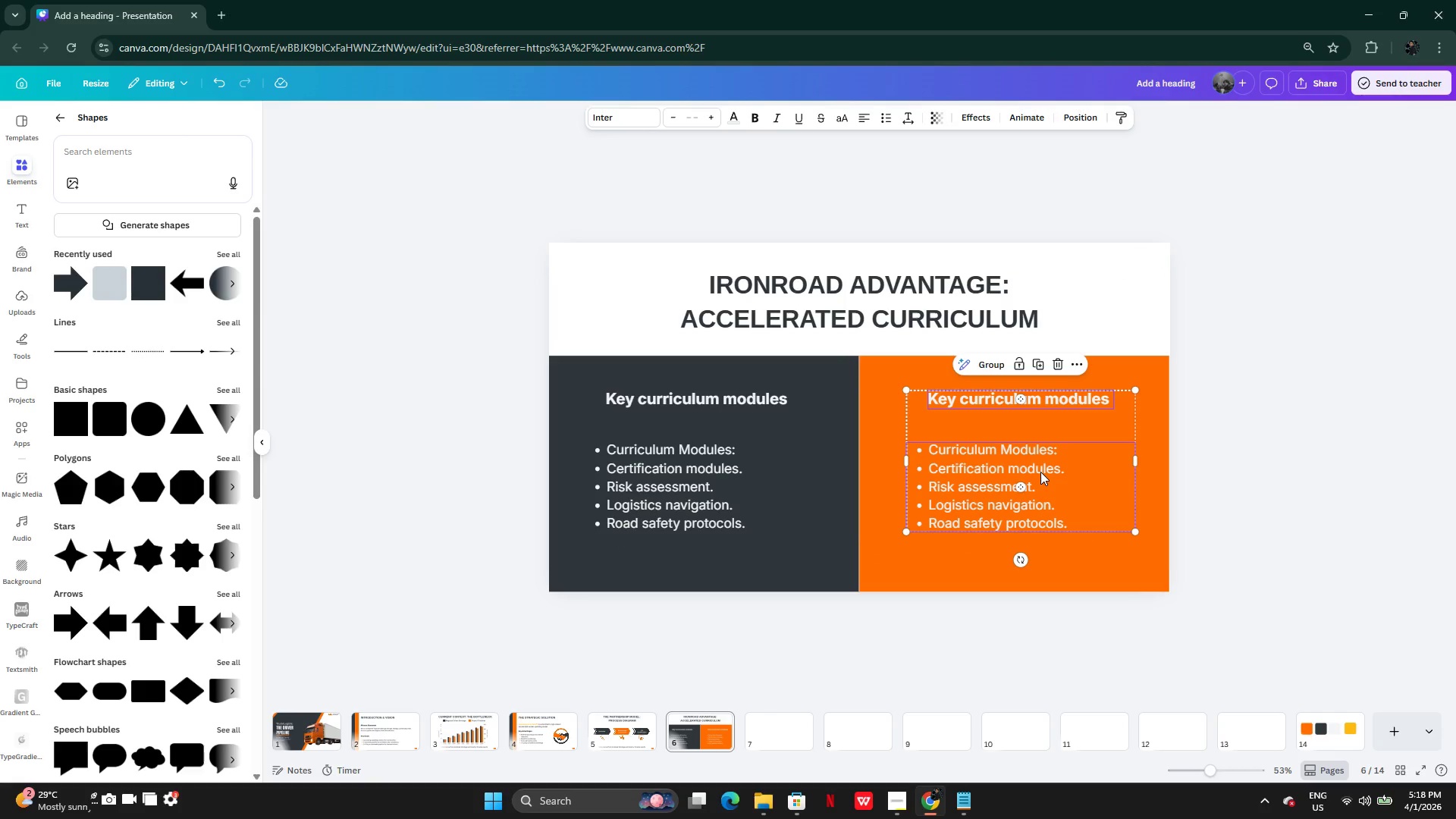 
left_click_drag(start_coordinate=[1040, 472], to_coordinate=[1031, 475])
 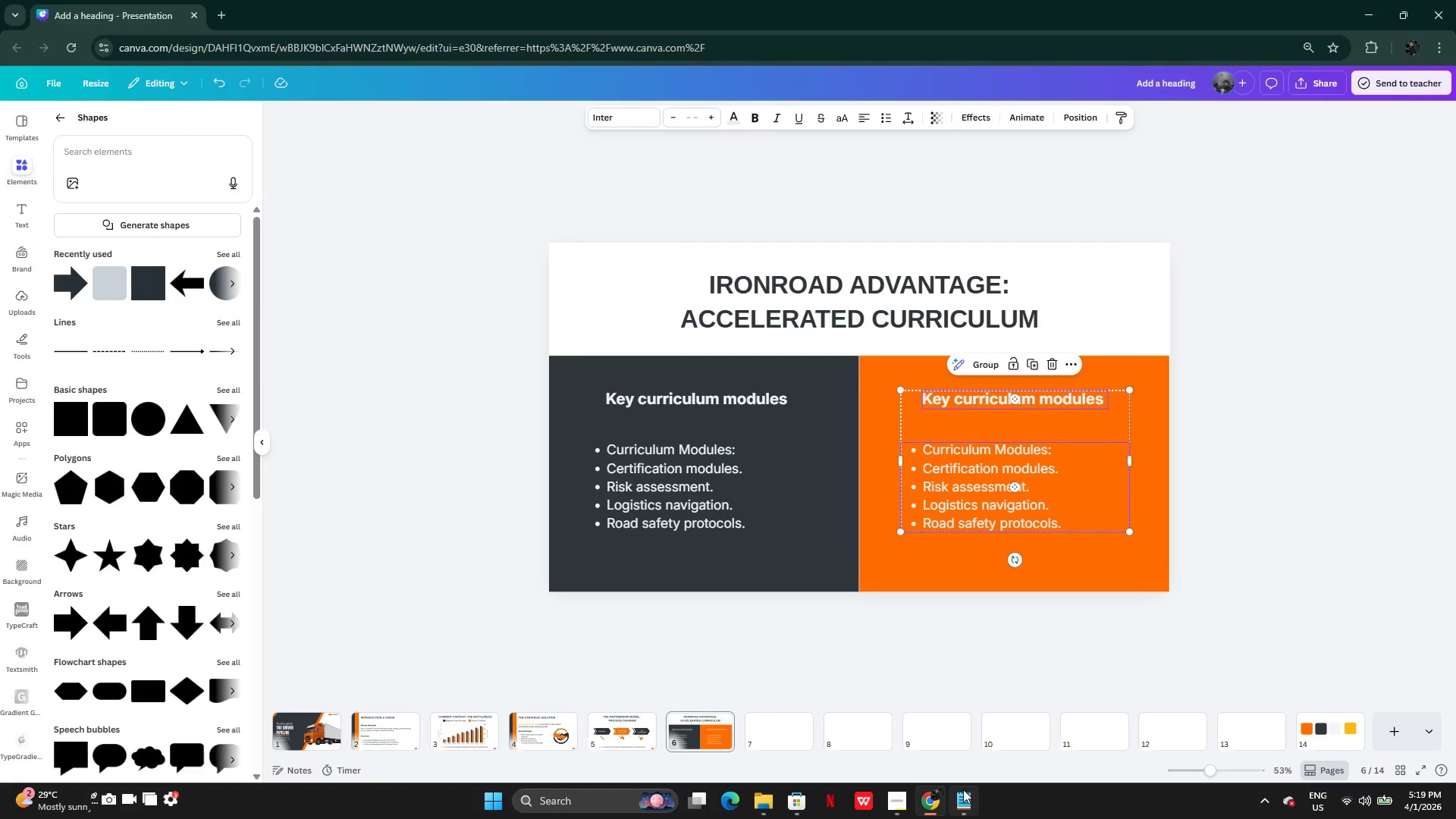 
left_click([963, 796])
 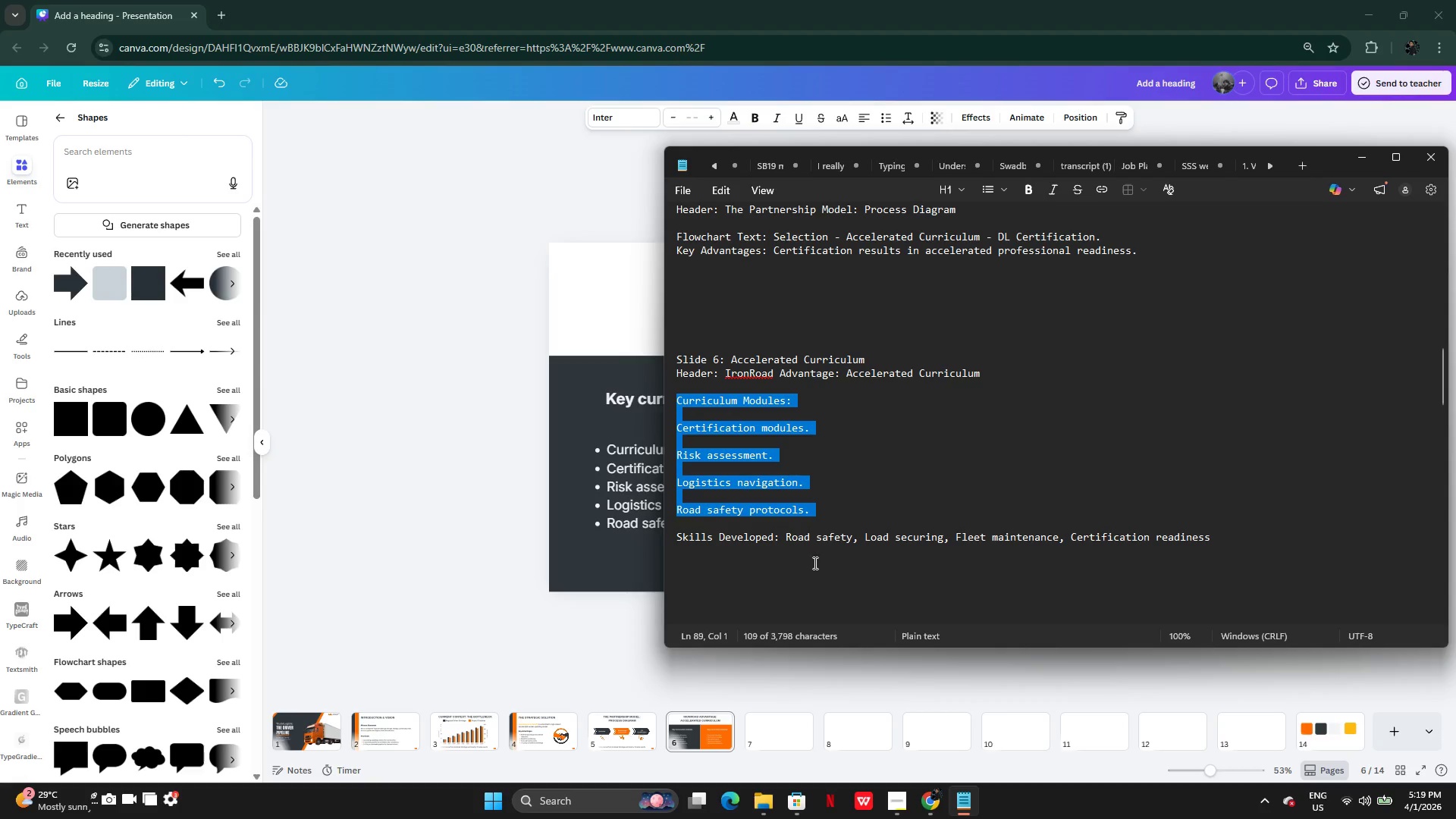 
left_click([798, 566])
 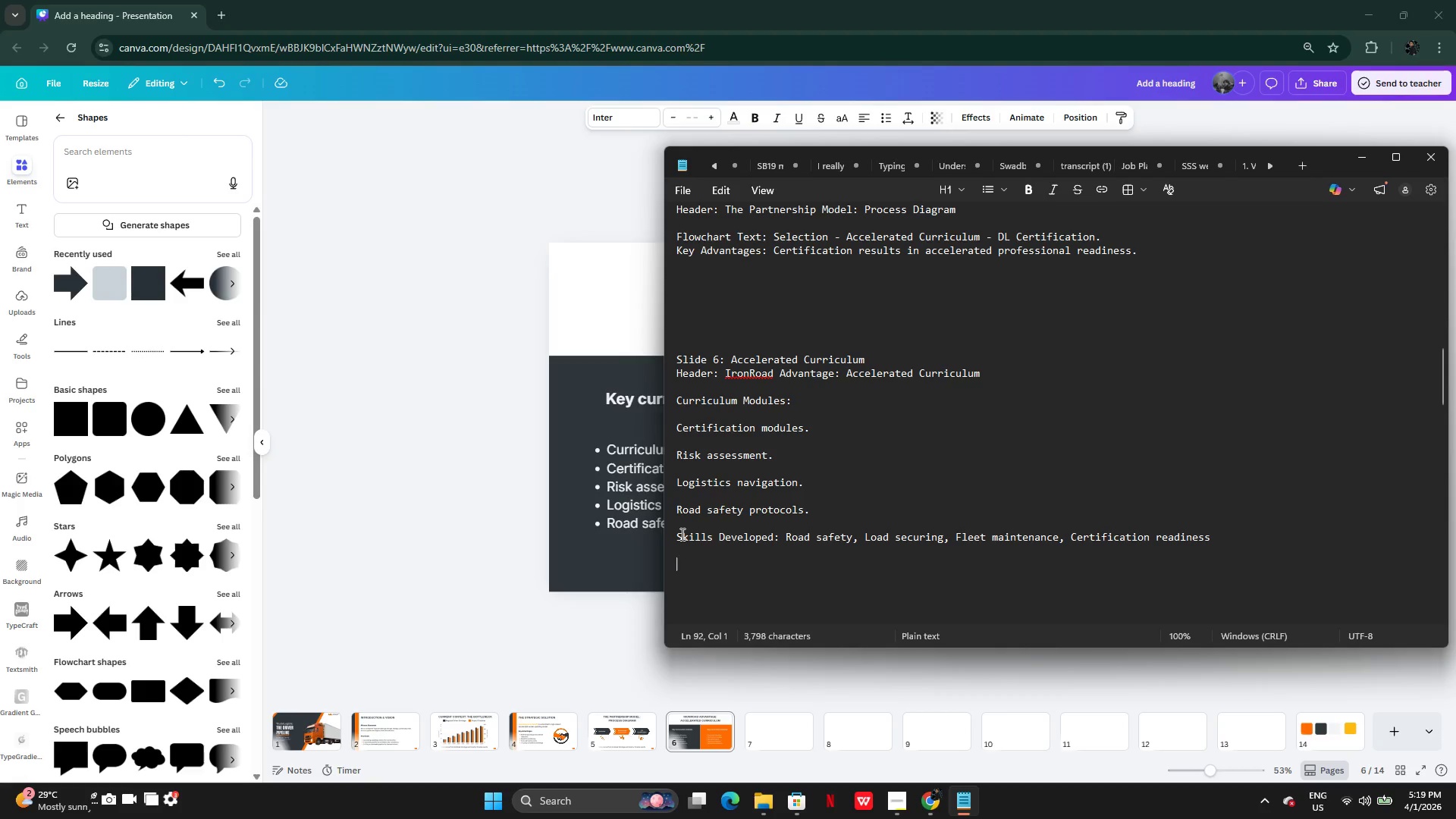 
left_click_drag(start_coordinate=[680, 535], to_coordinate=[773, 536])
 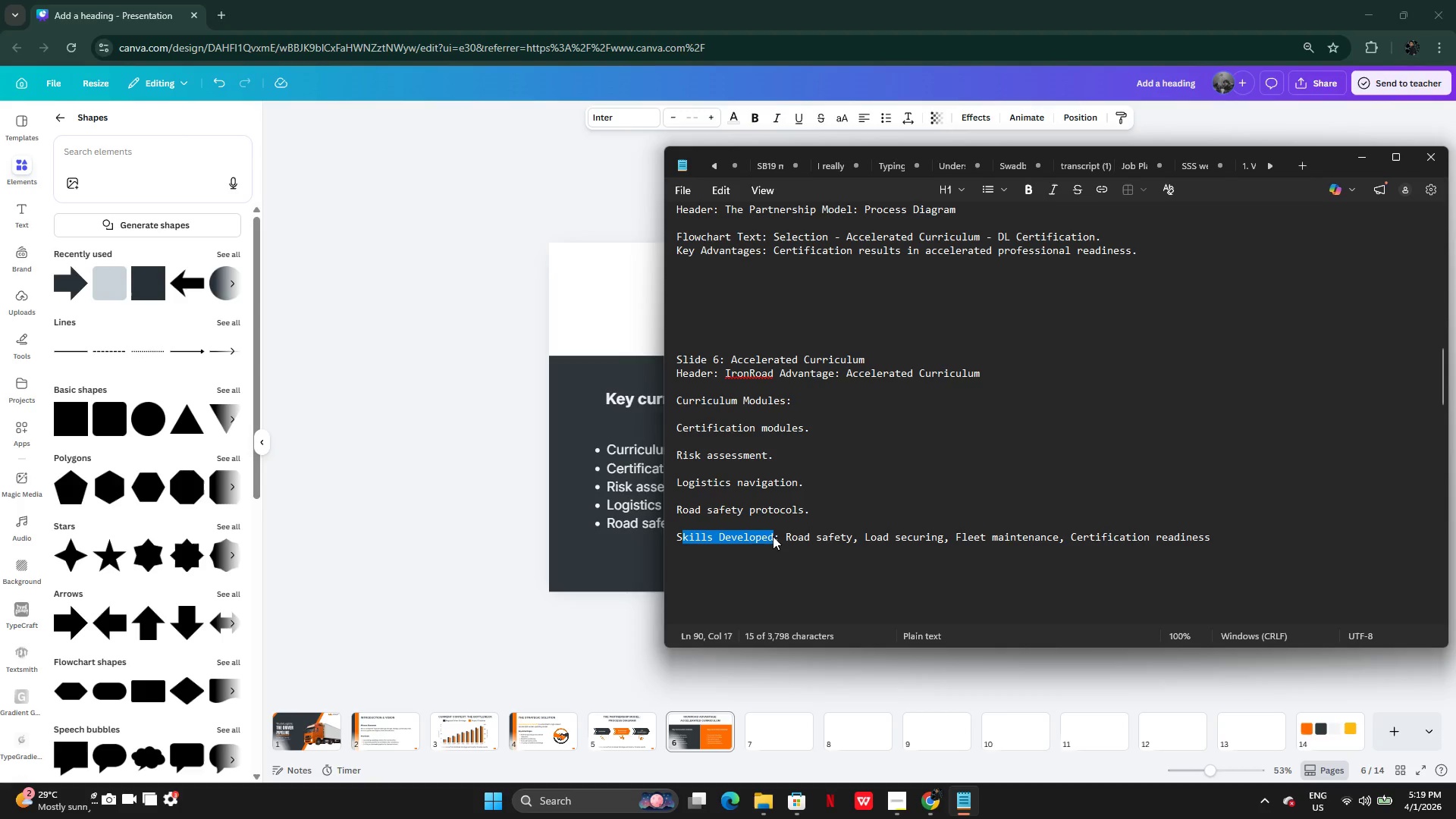 
key(Control+C)
 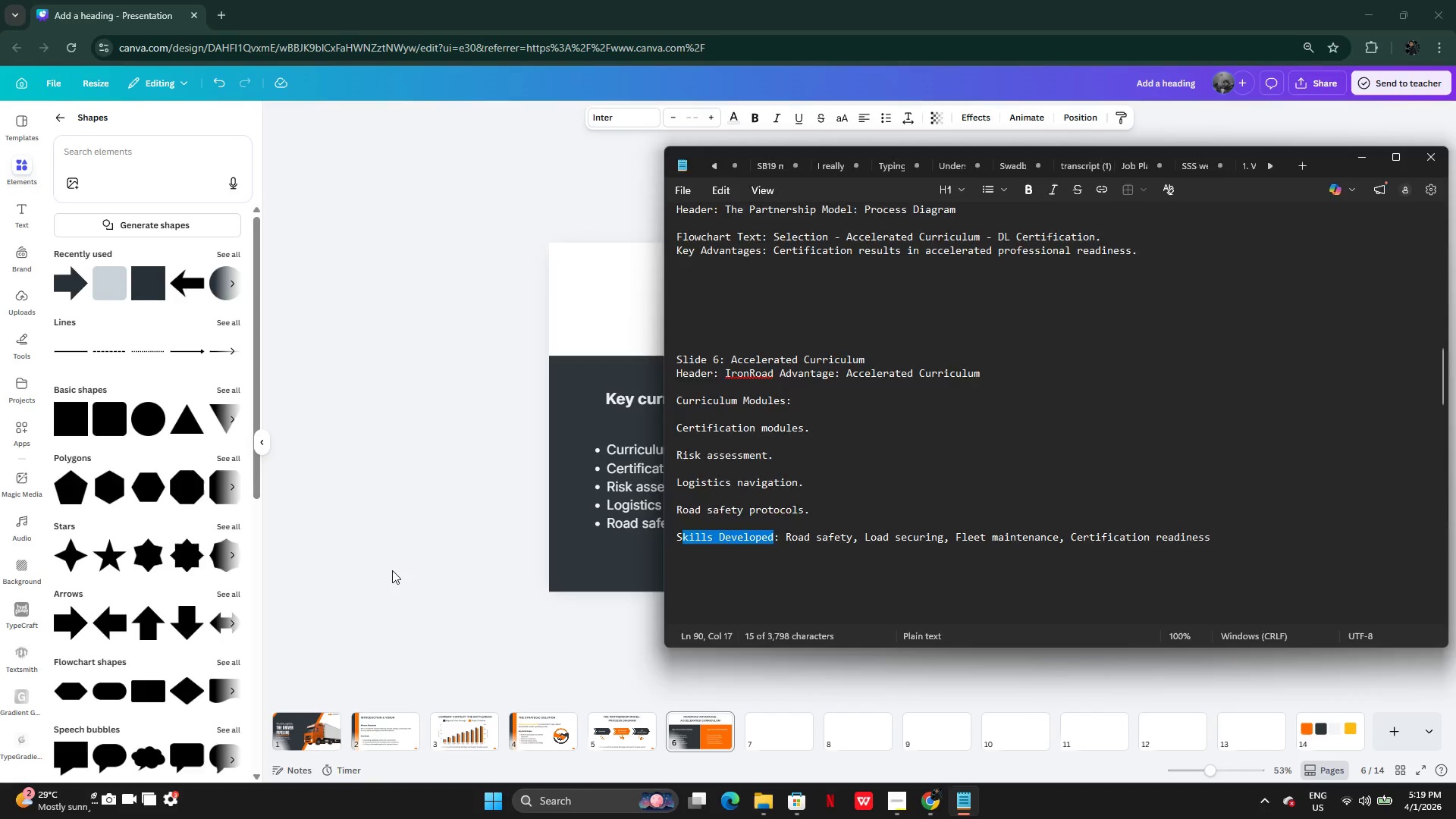 
left_click([392, 570])
 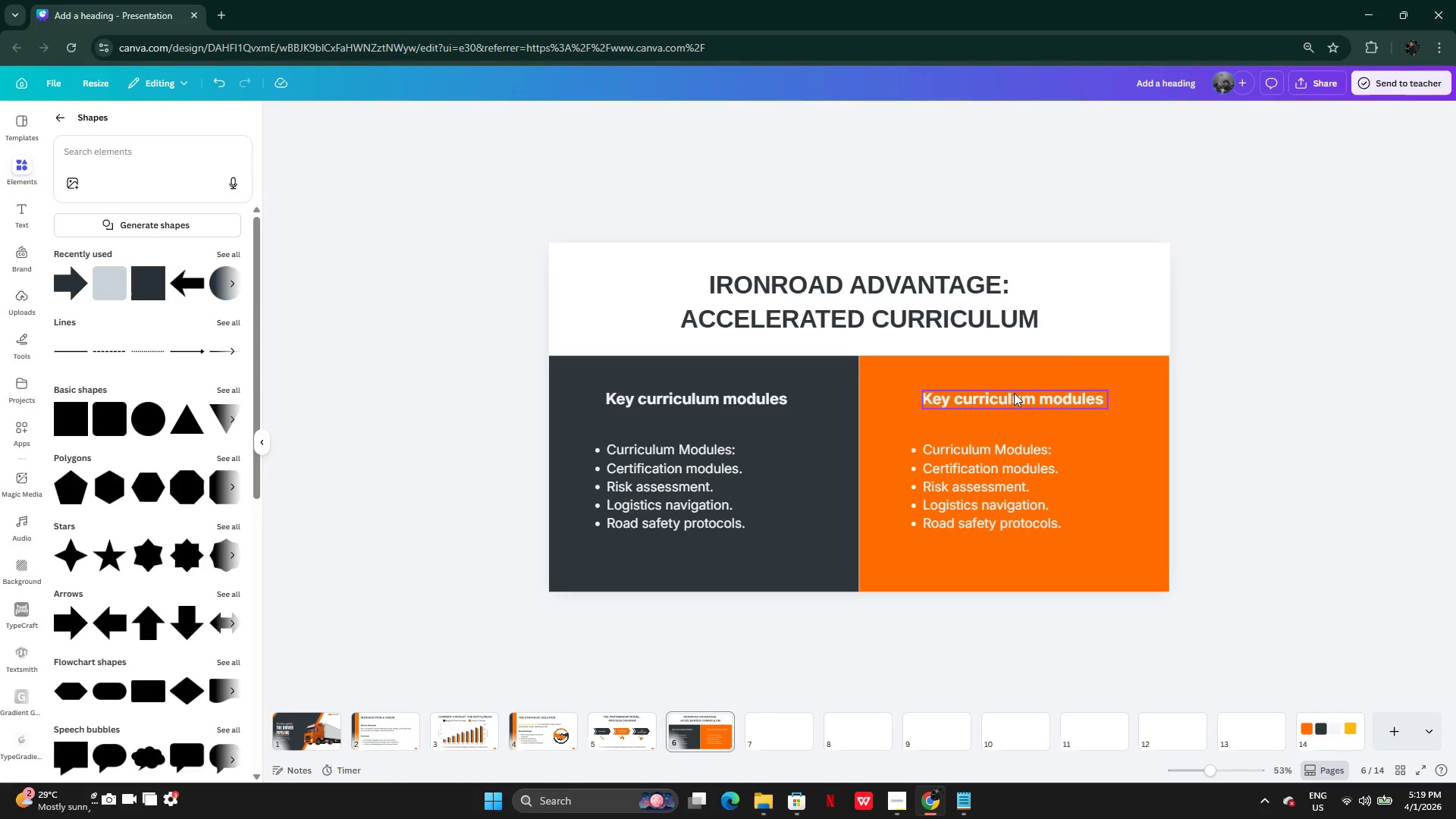 
left_click([1014, 397])
 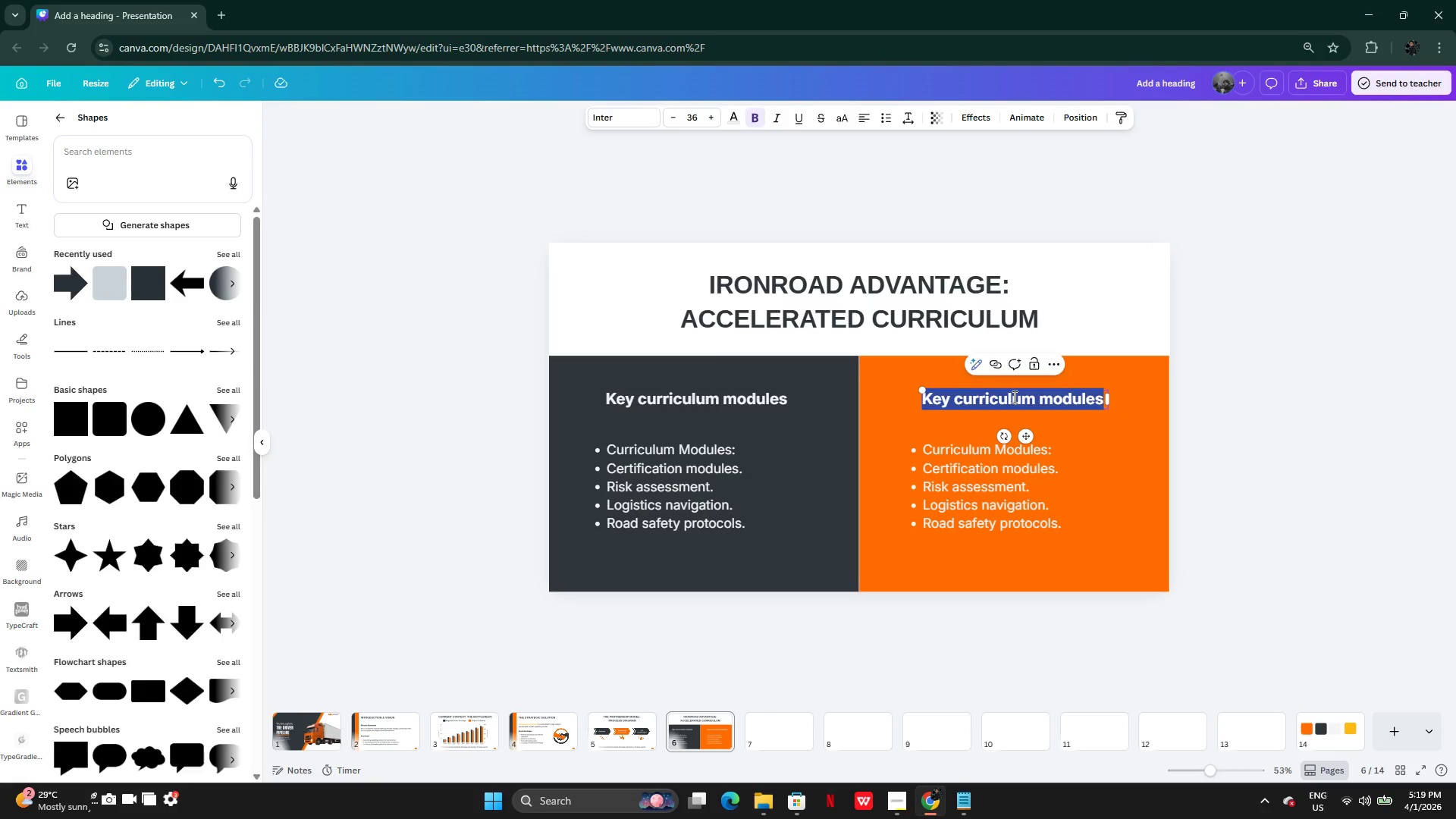 
key(Control+V)
 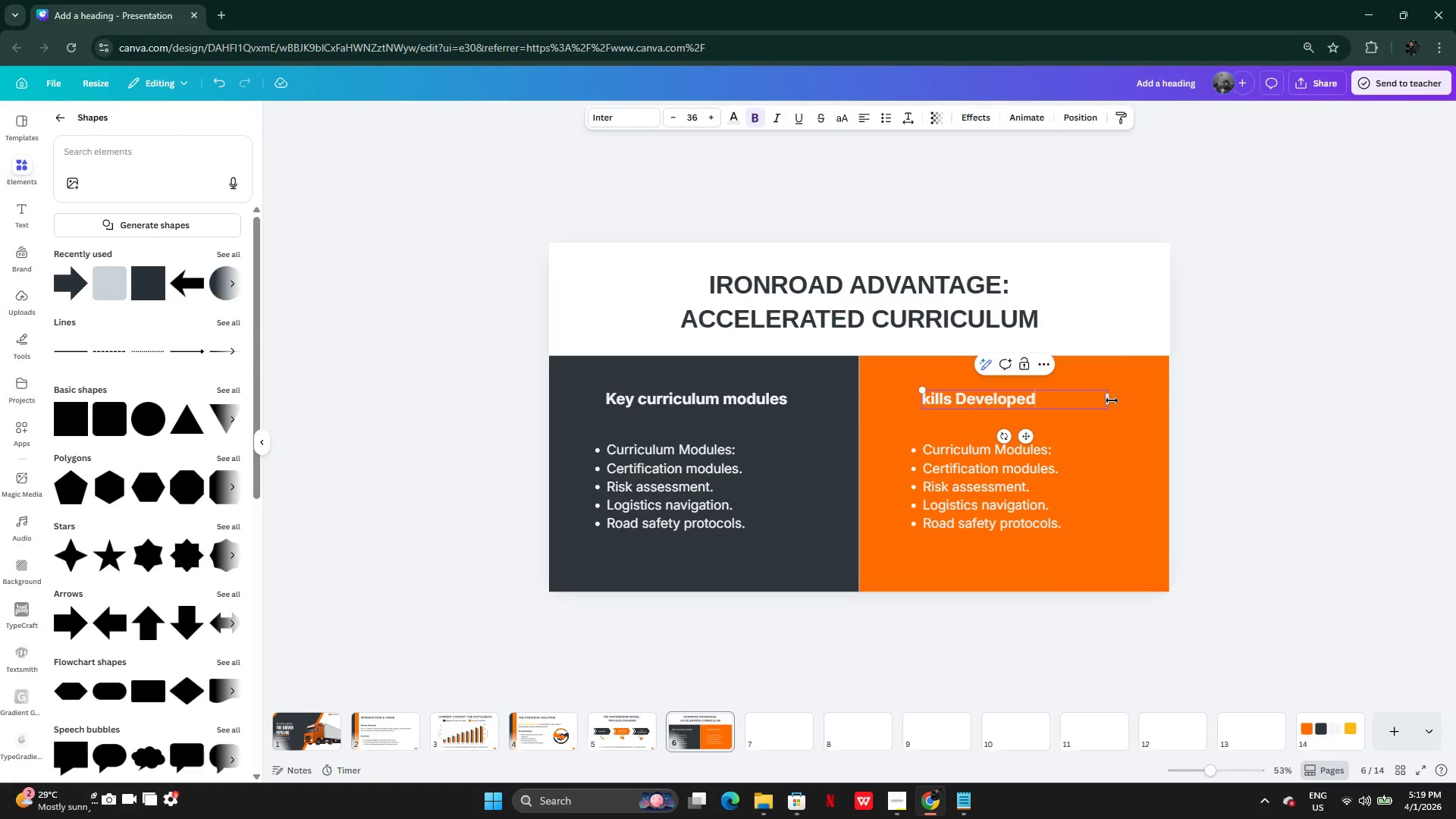 
left_click_drag(start_coordinate=[1107, 400], to_coordinate=[1037, 400])
 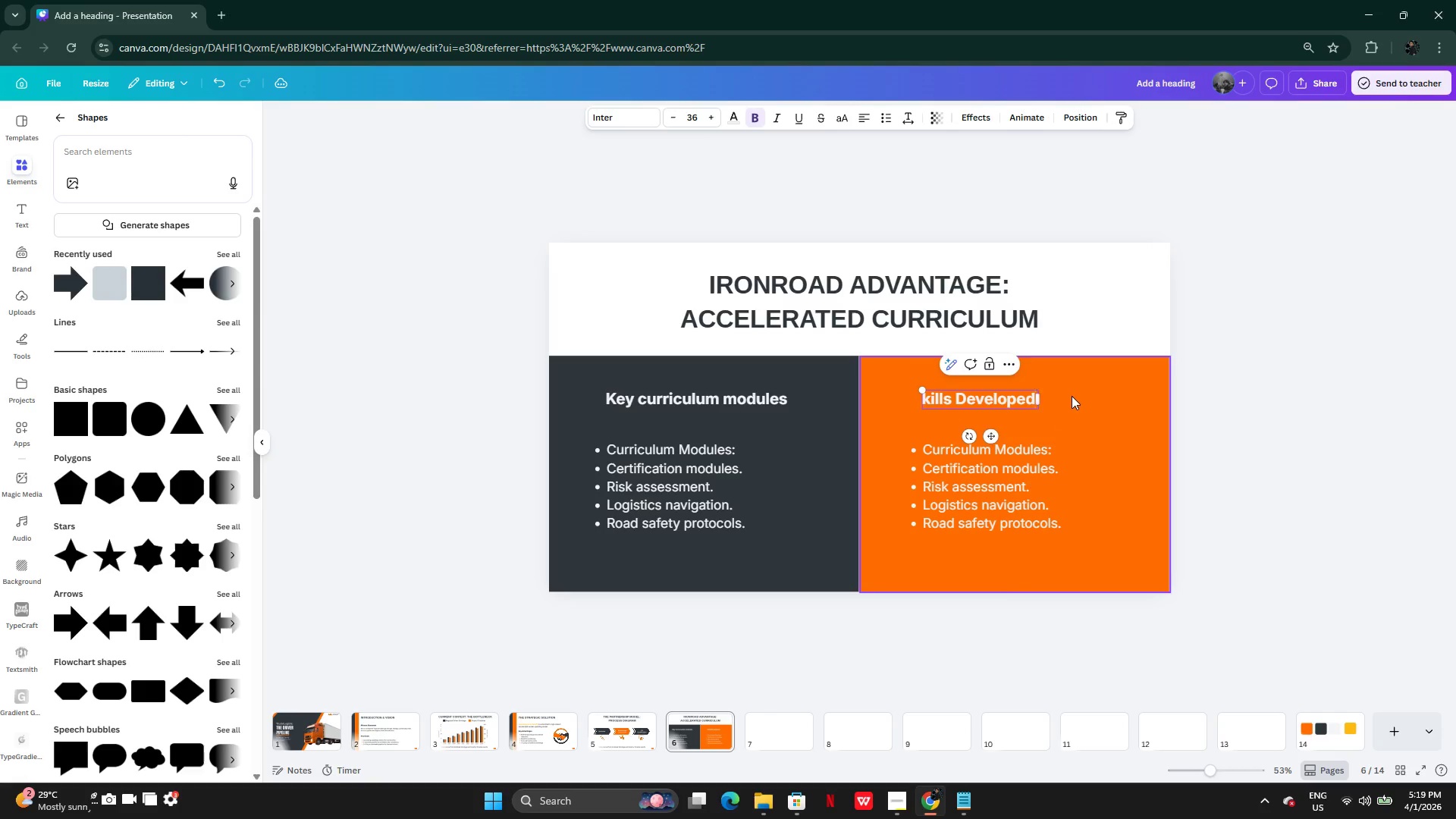 
left_click([1072, 396])
 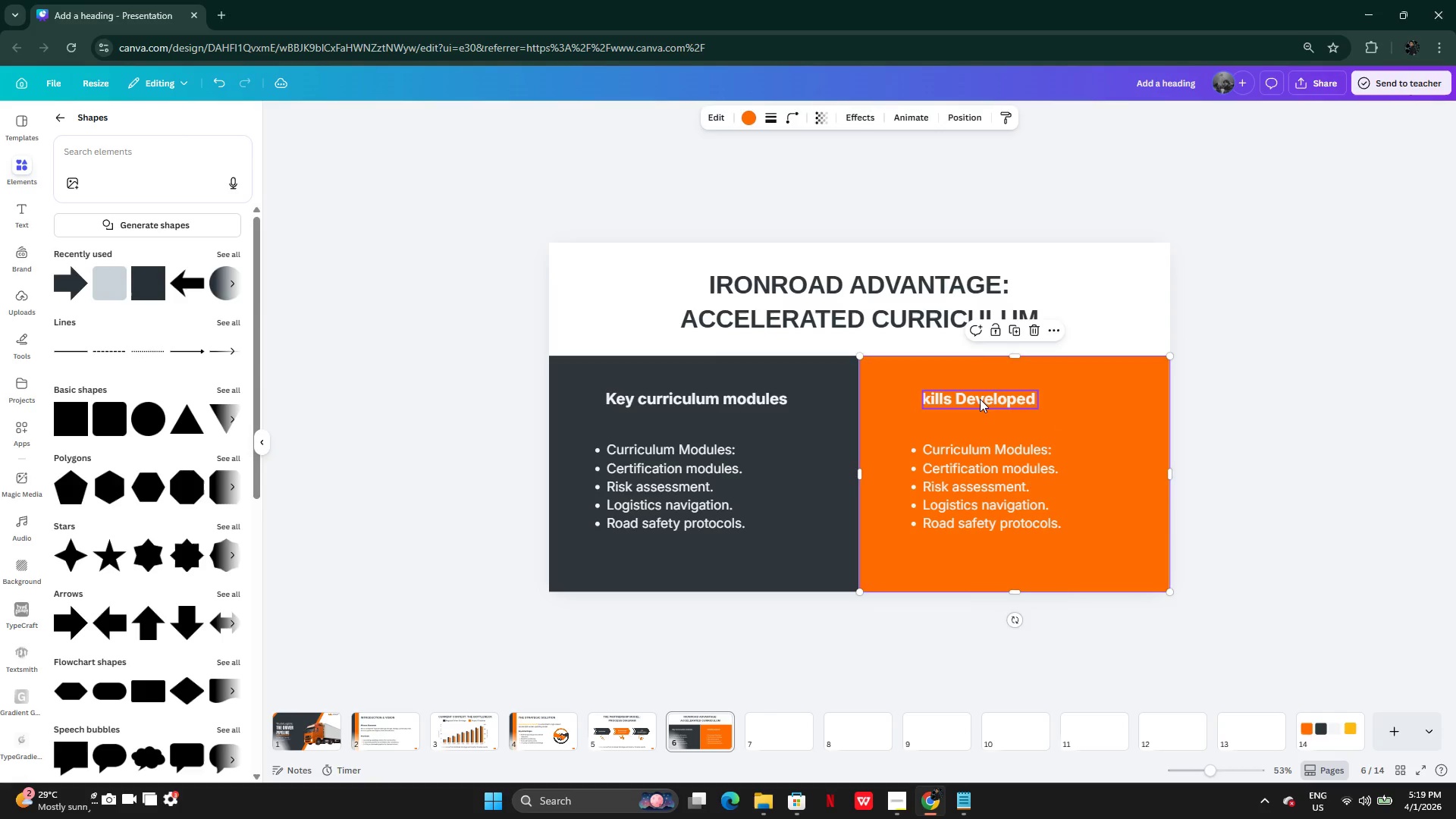 
left_click([980, 398])
 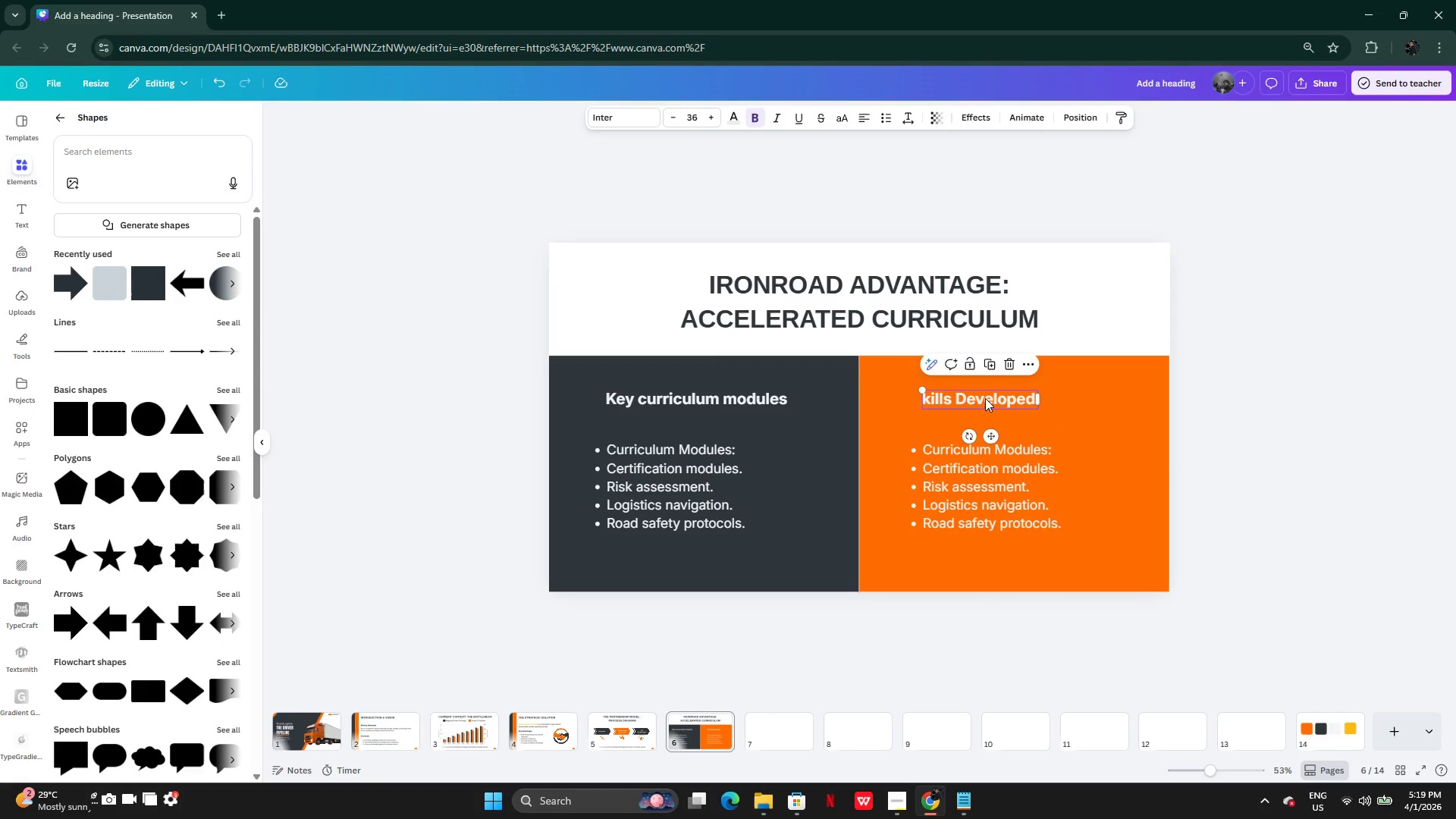 
left_click_drag(start_coordinate=[985, 398], to_coordinate=[1021, 397])
 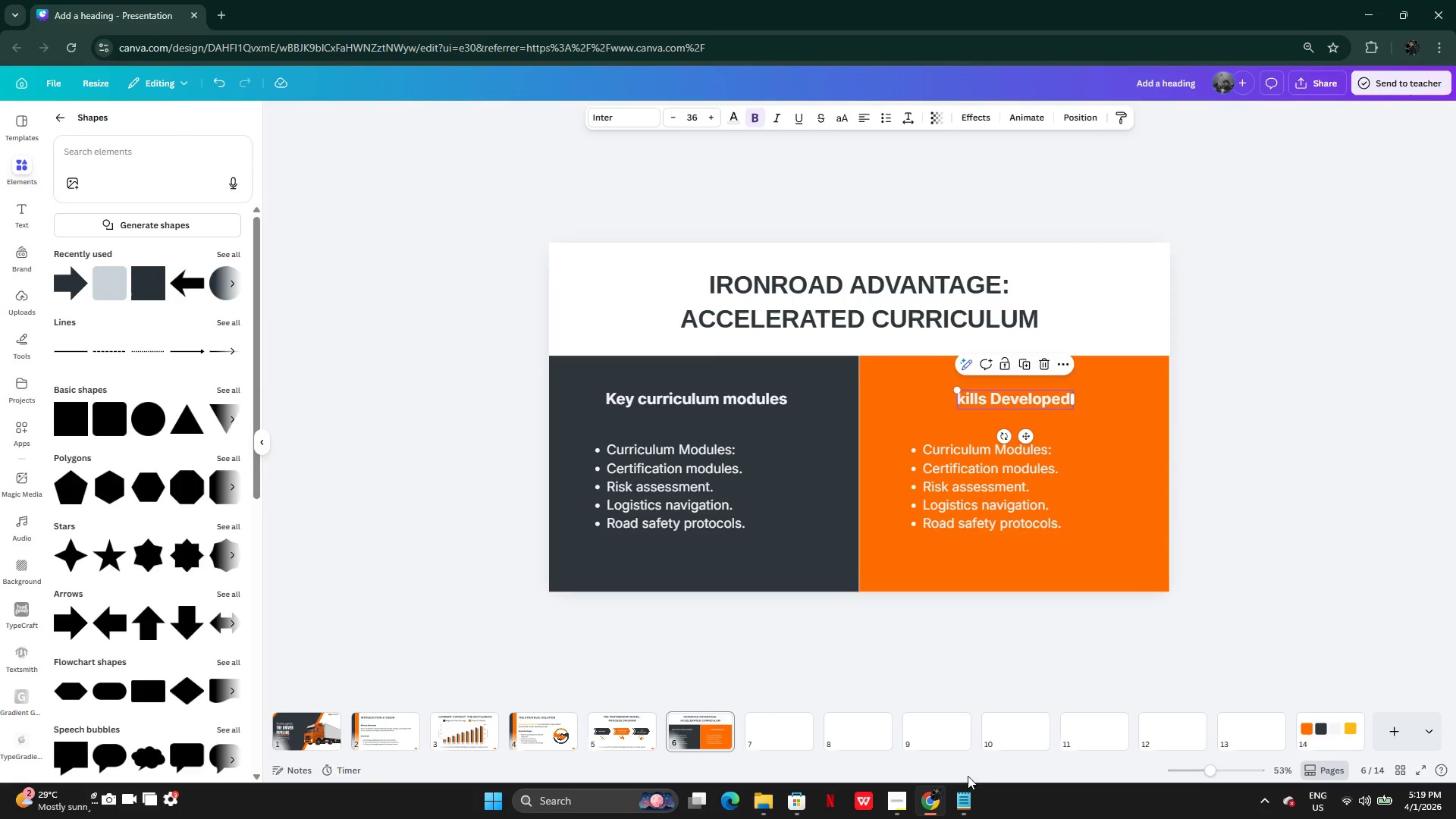 
left_click([970, 787])
 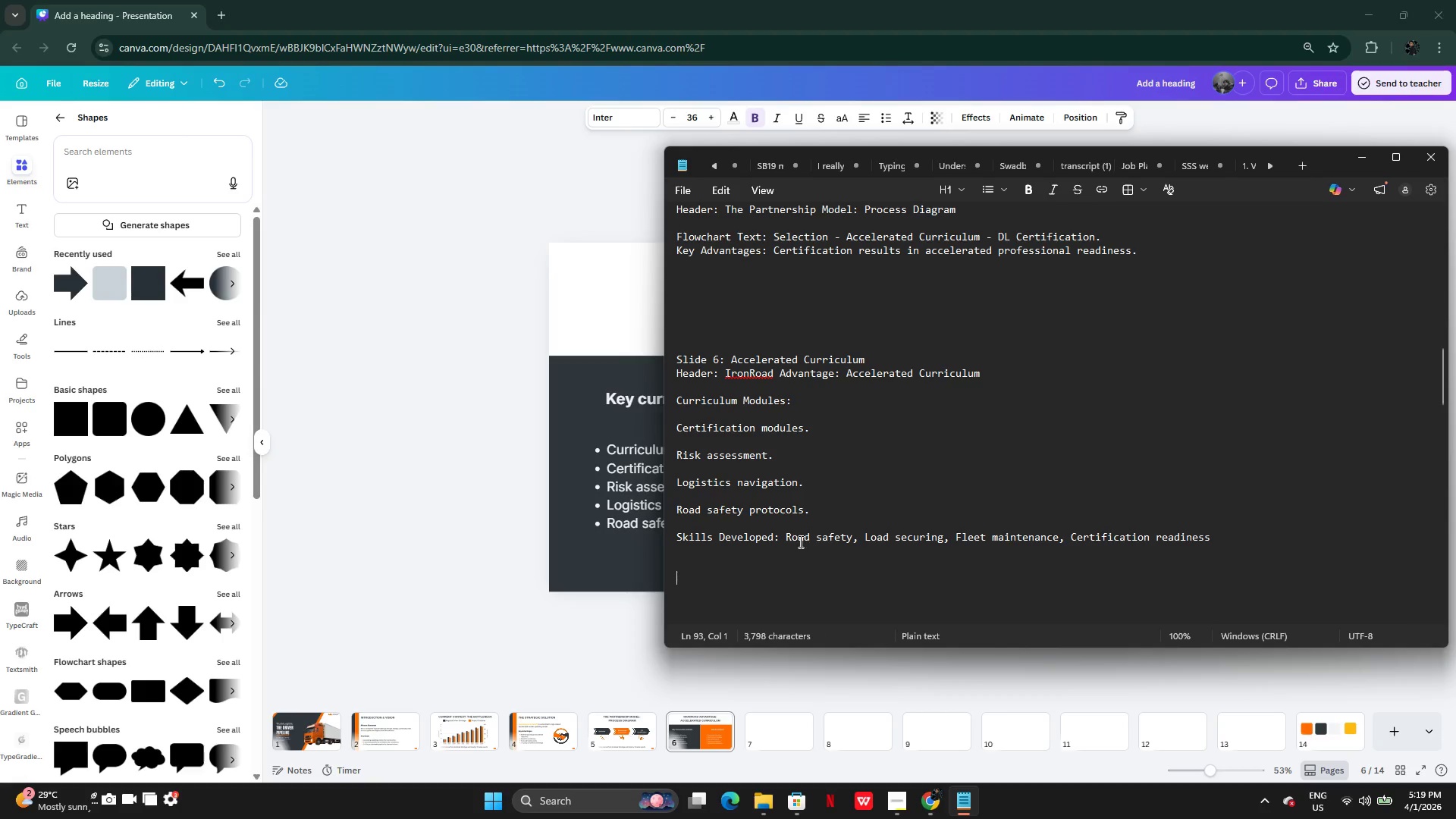 
left_click_drag(start_coordinate=[786, 538], to_coordinate=[1213, 548])
 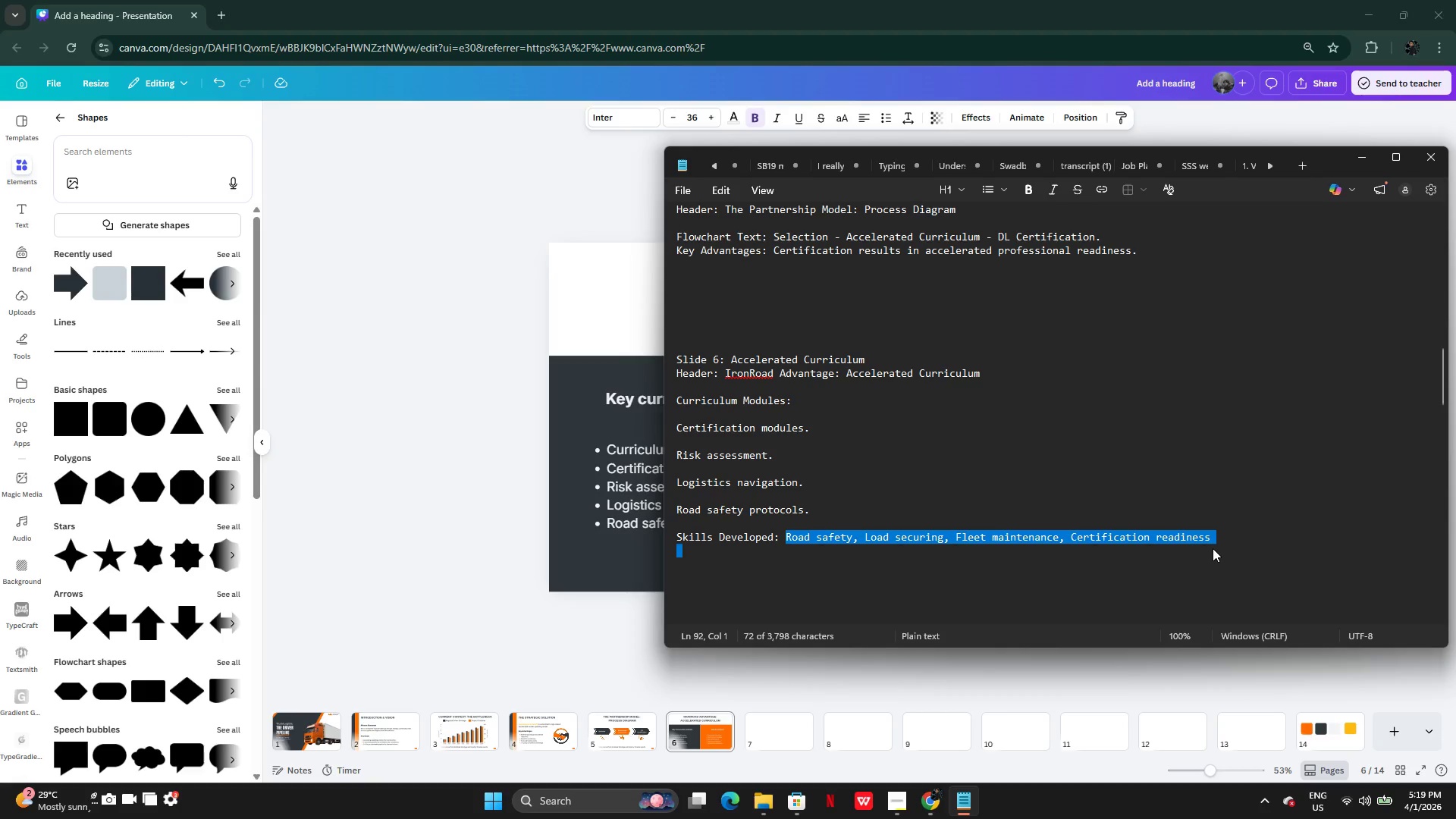 
key(Control+C)
 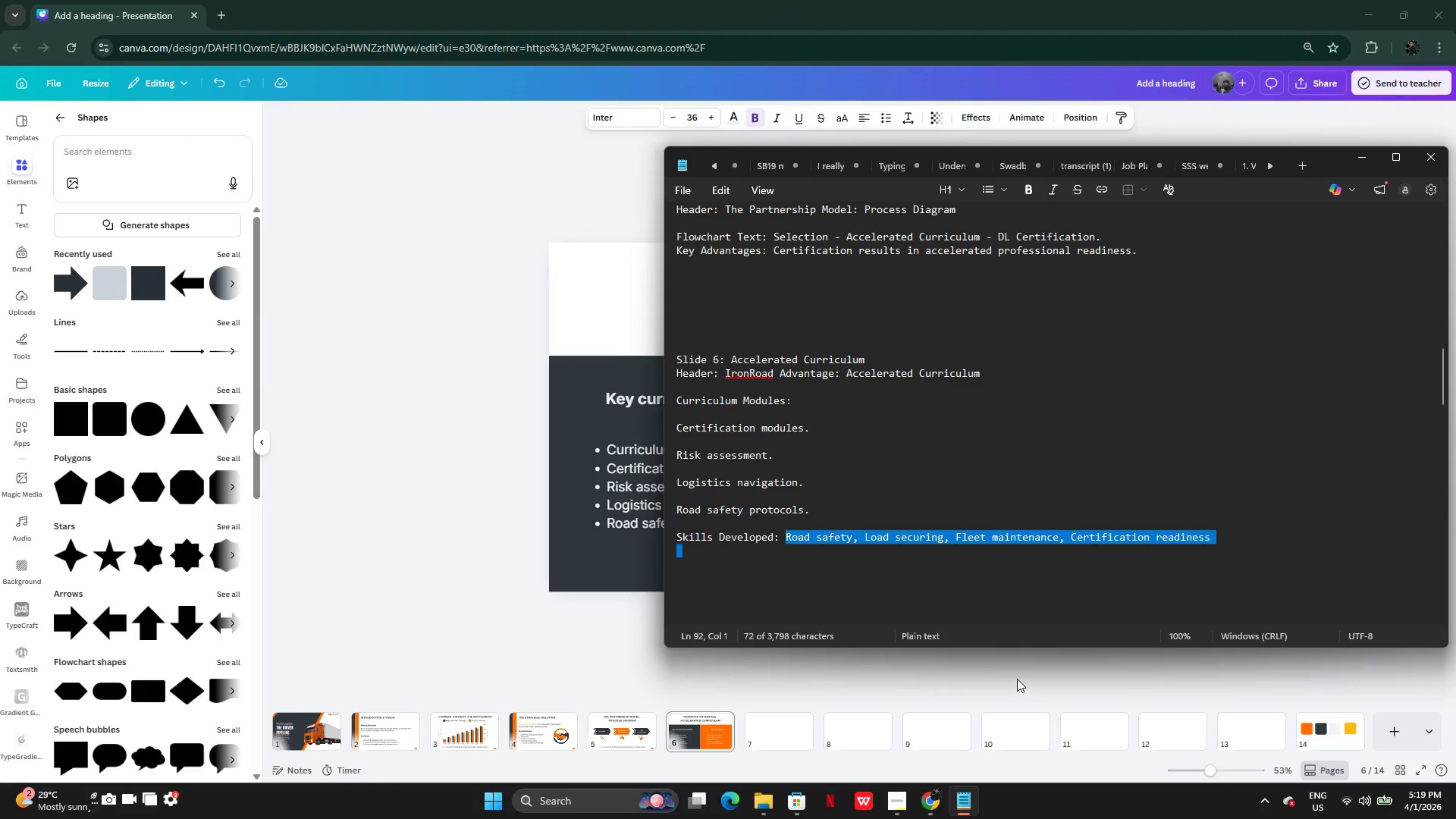 
left_click([1014, 673])
 